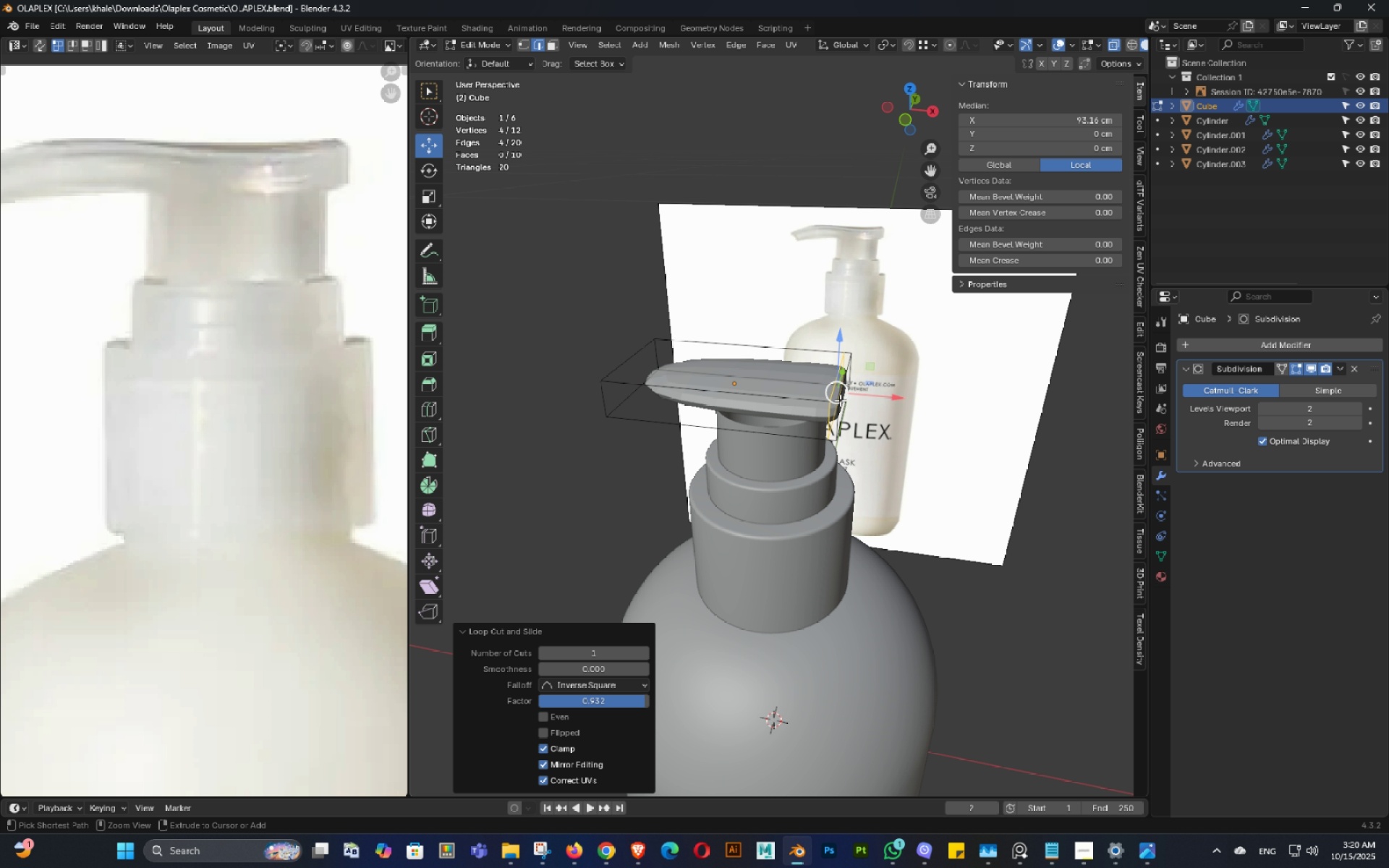 
key(Control+S)
 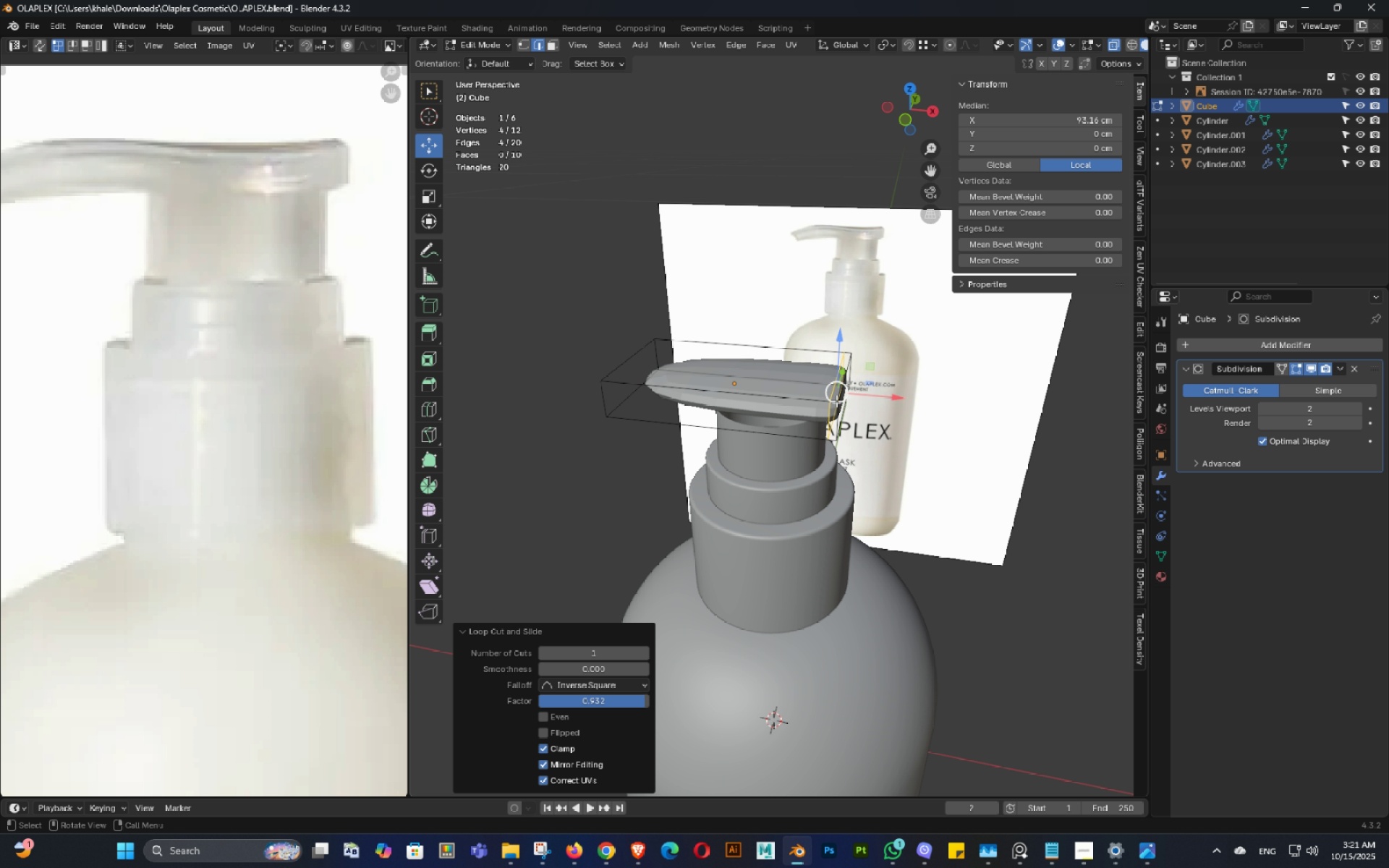 
wait(16.52)
 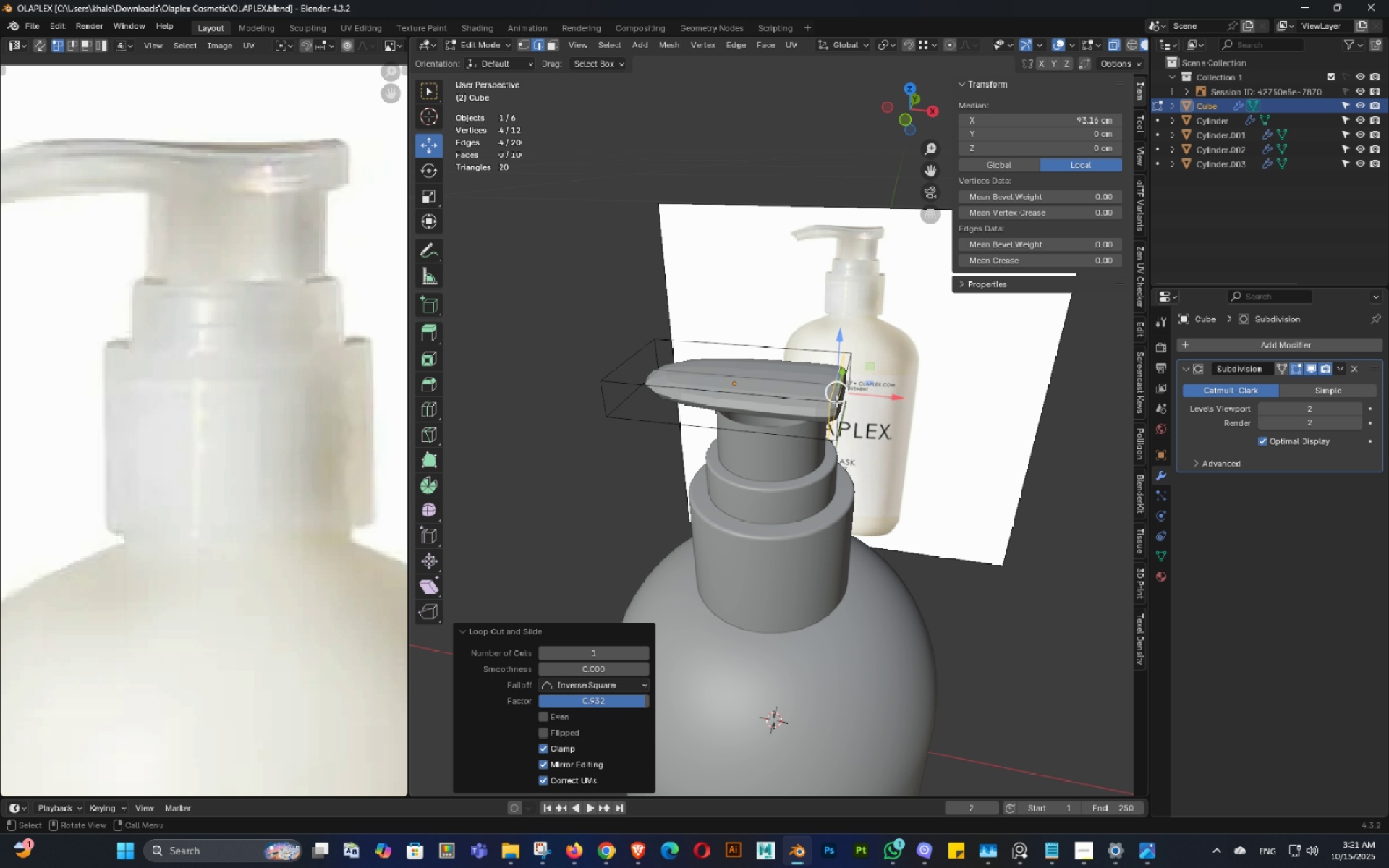 
key(Control+ControlLeft)
 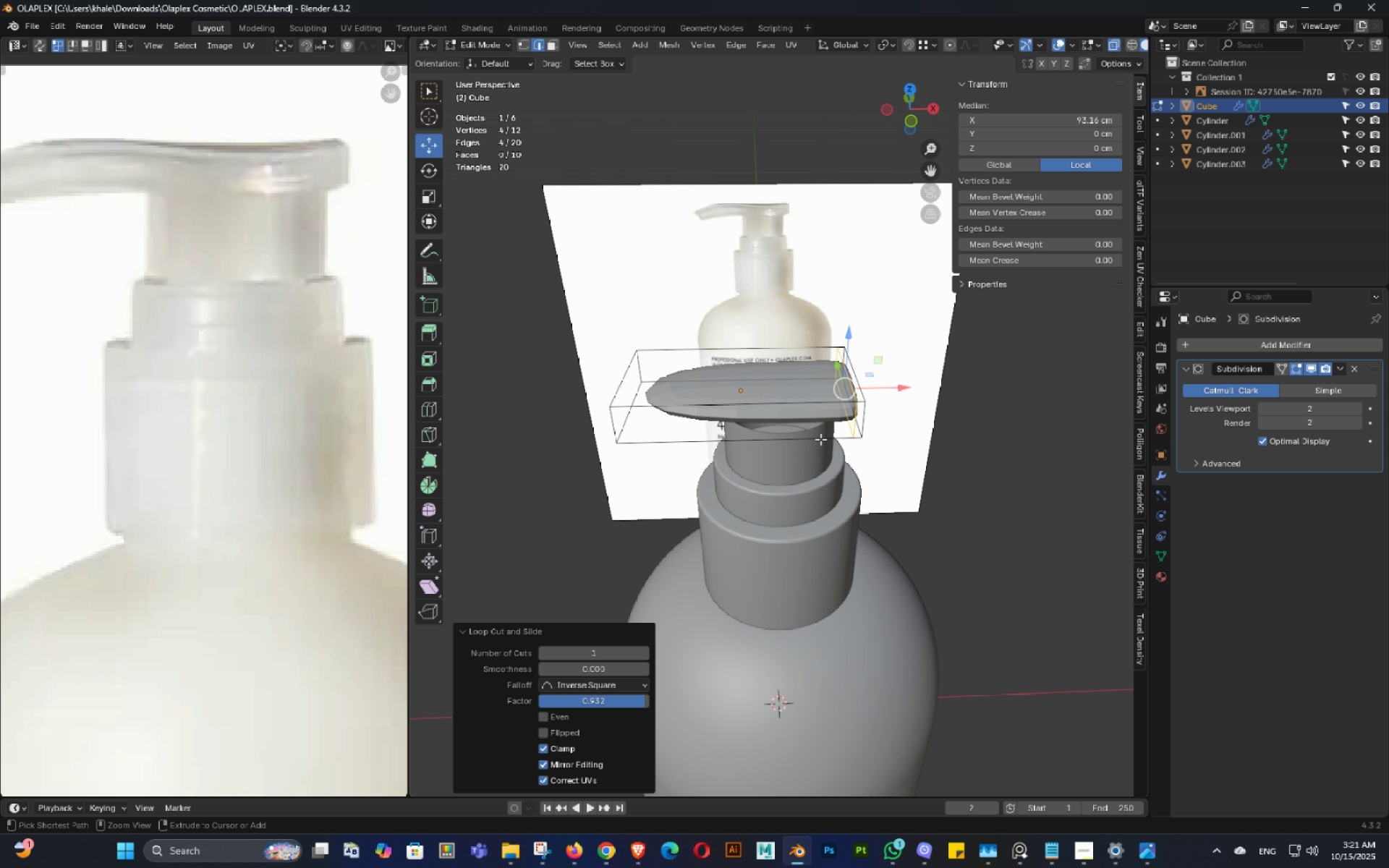 
key(Control+S)
 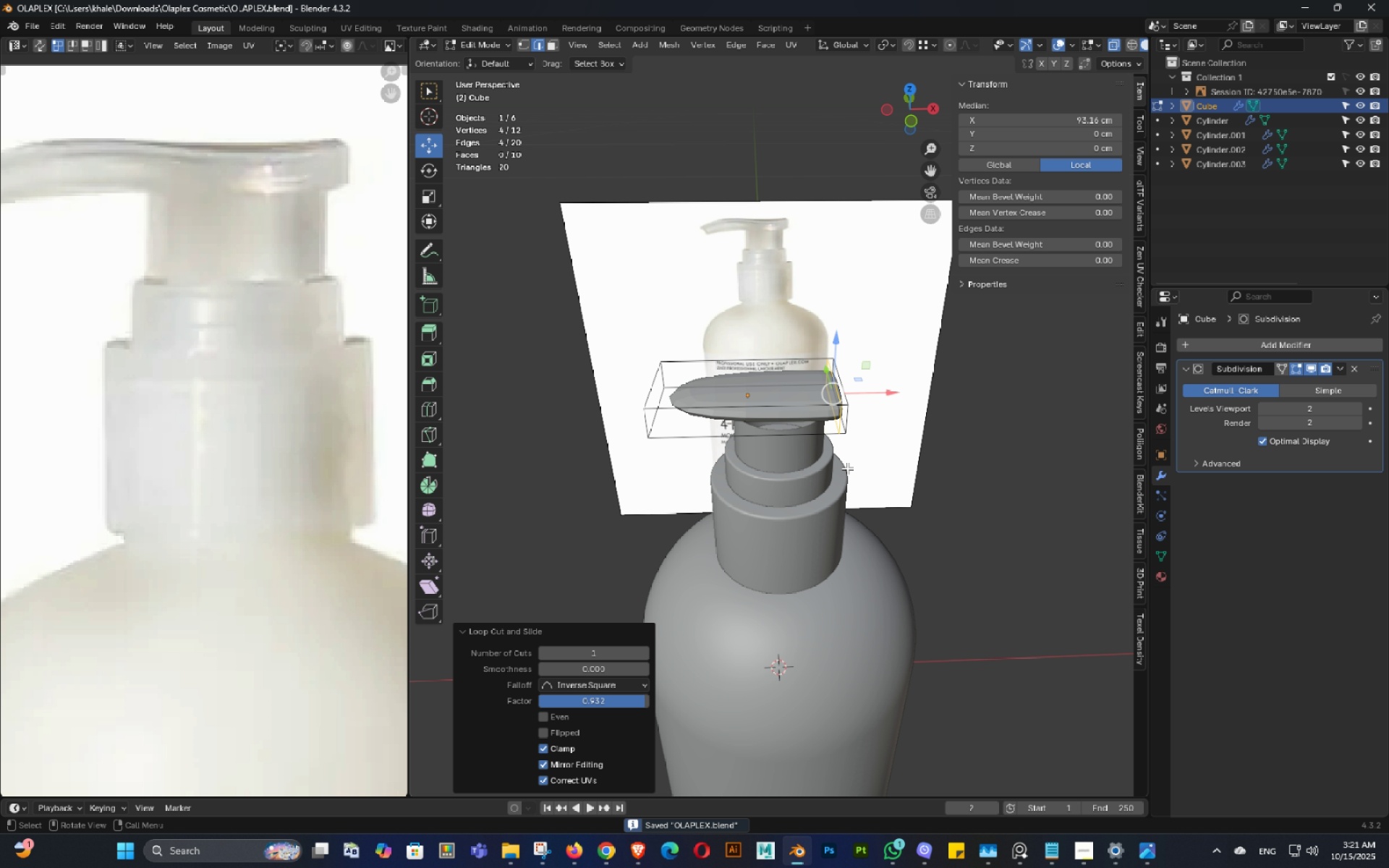 
scroll: coordinate [339, 40], scroll_direction: down, amount: 16.0
 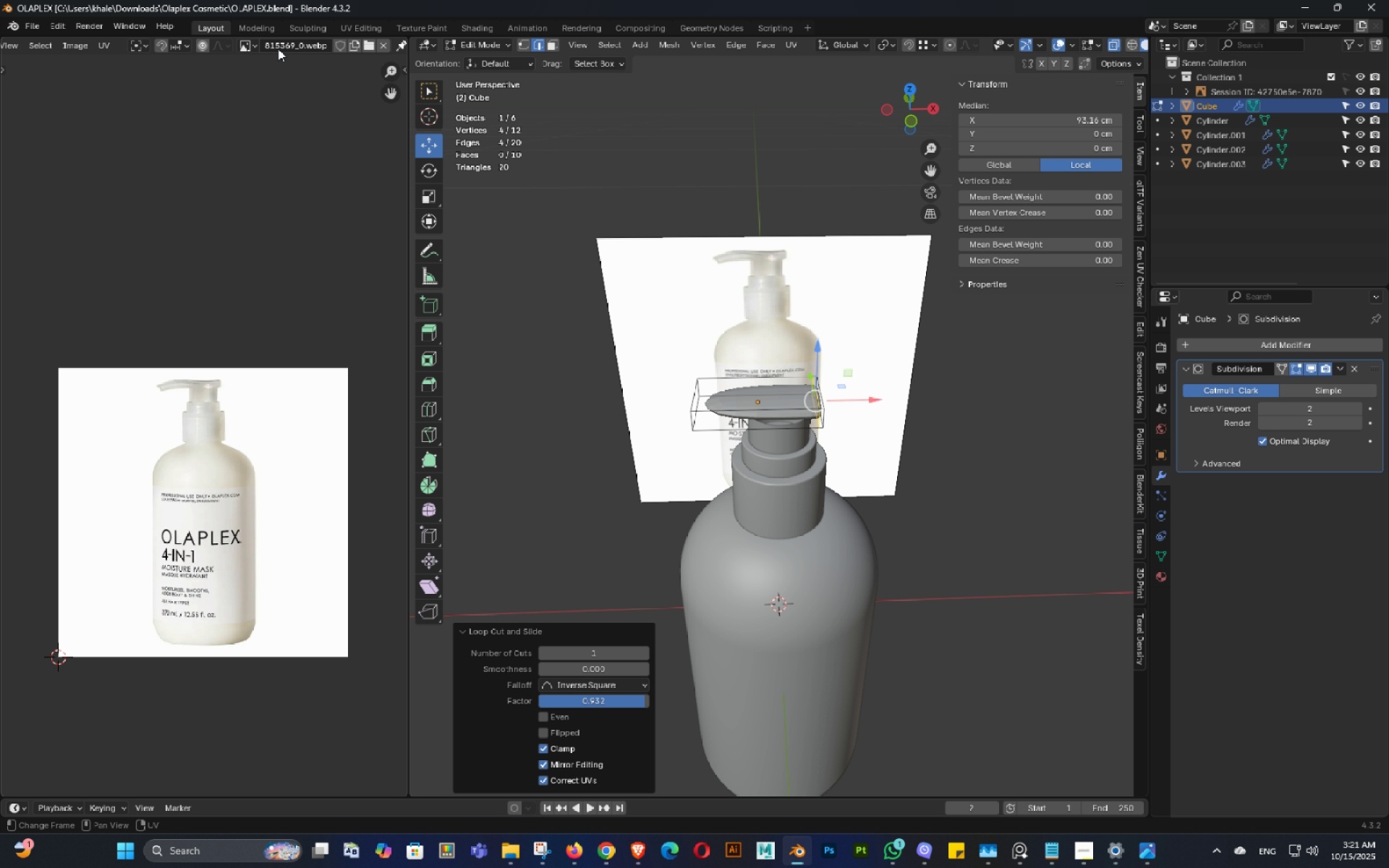 
left_click([260, 43])
 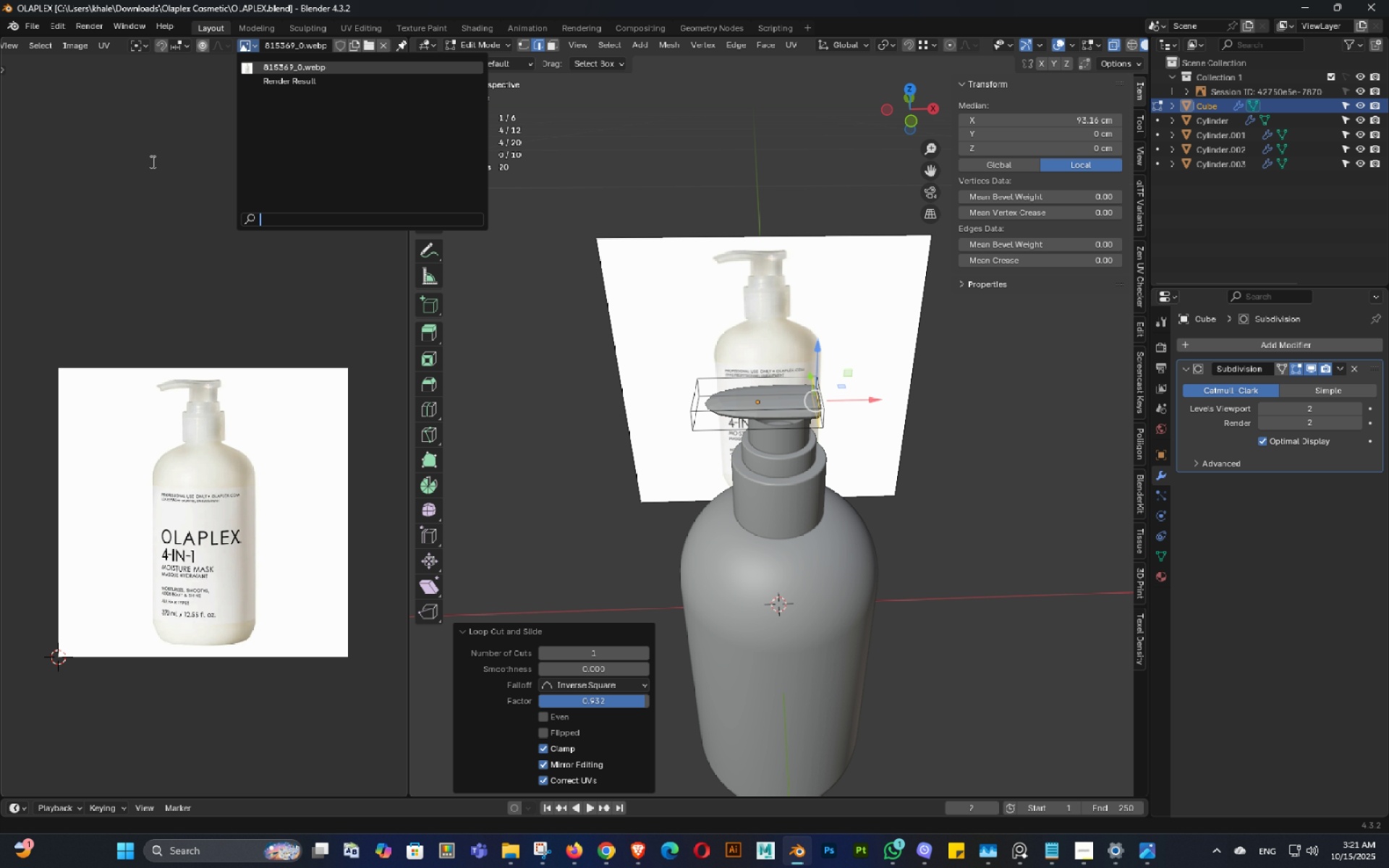 
left_click([151, 162])
 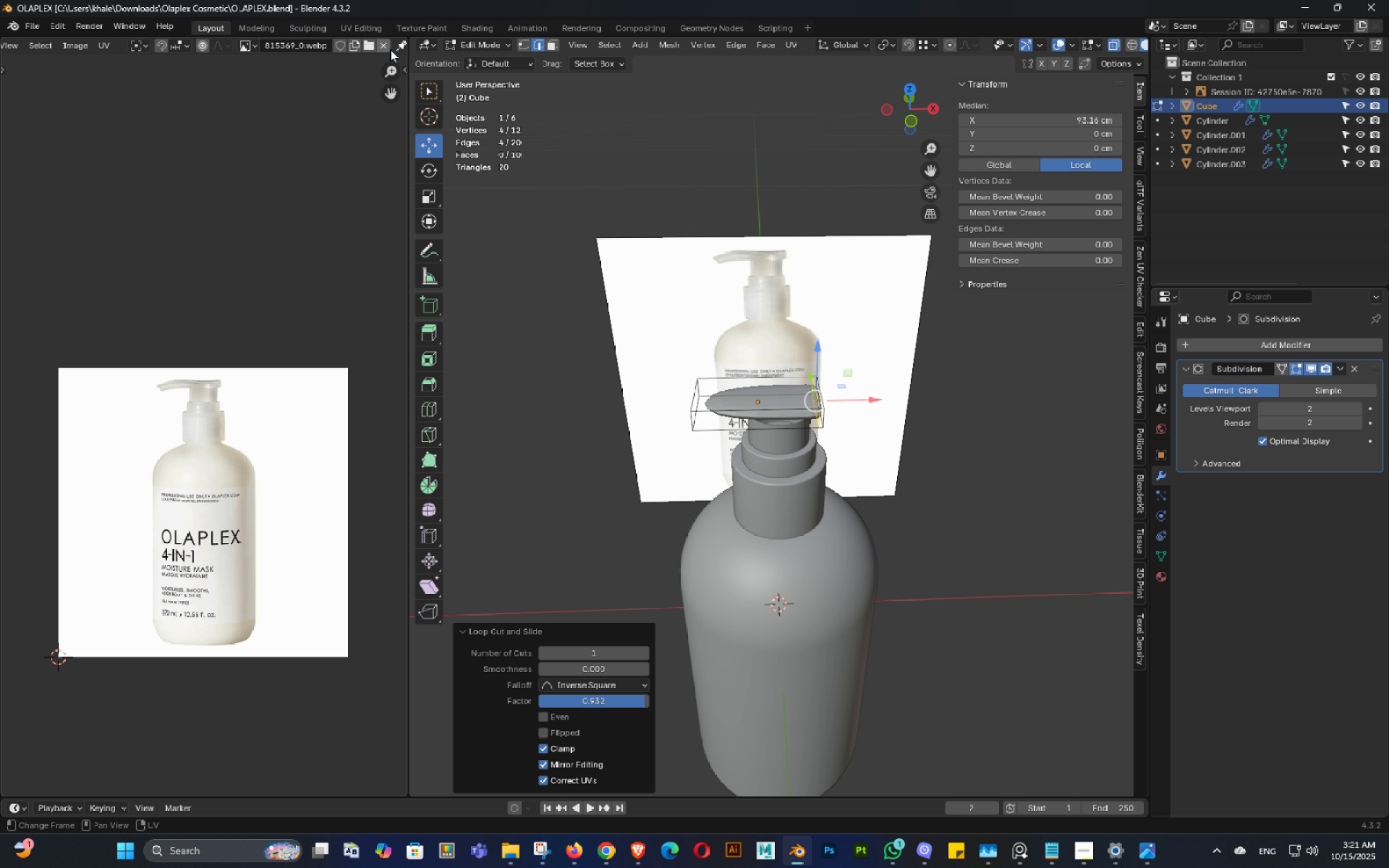 
left_click([390, 49])
 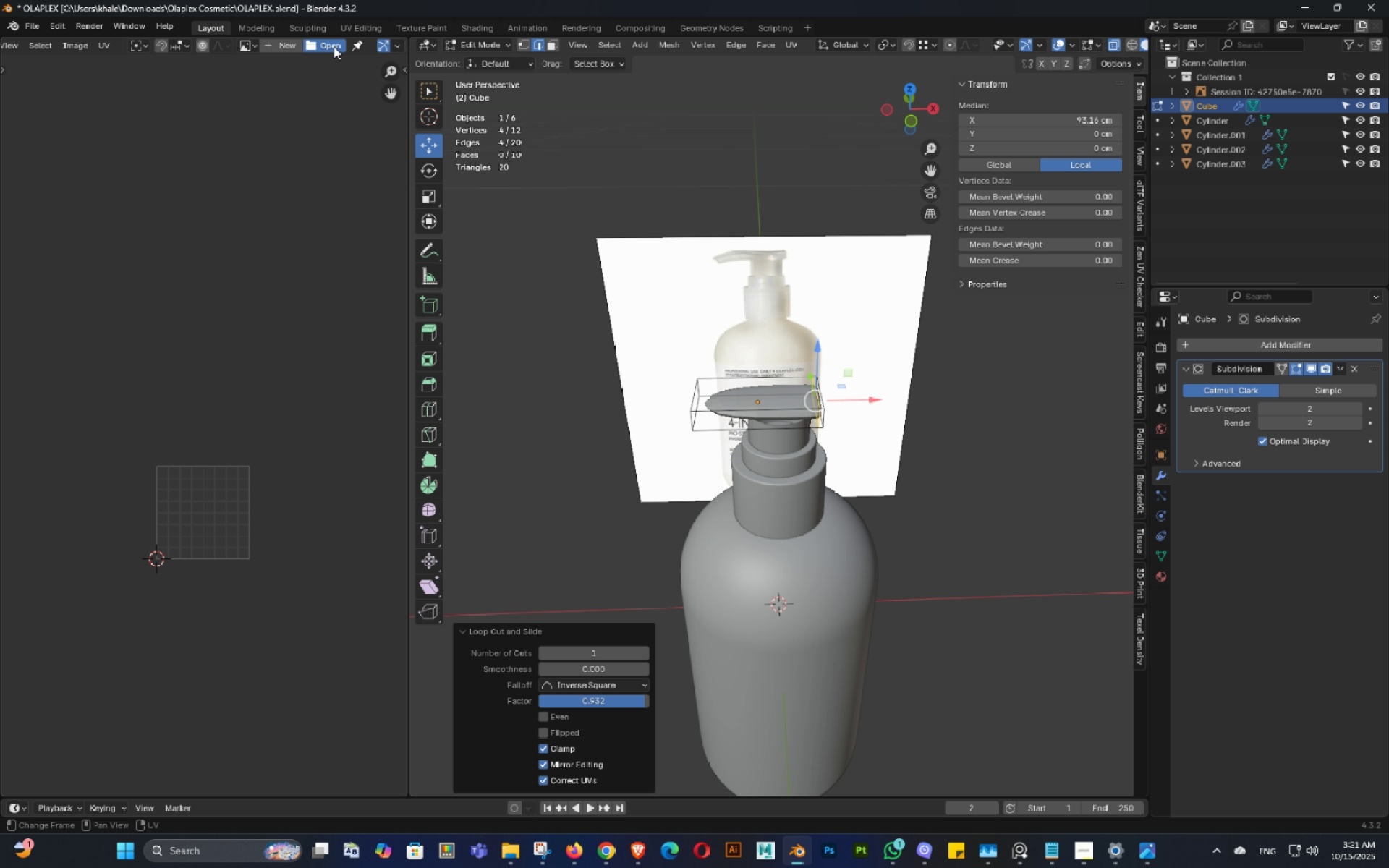 
left_click([334, 46])
 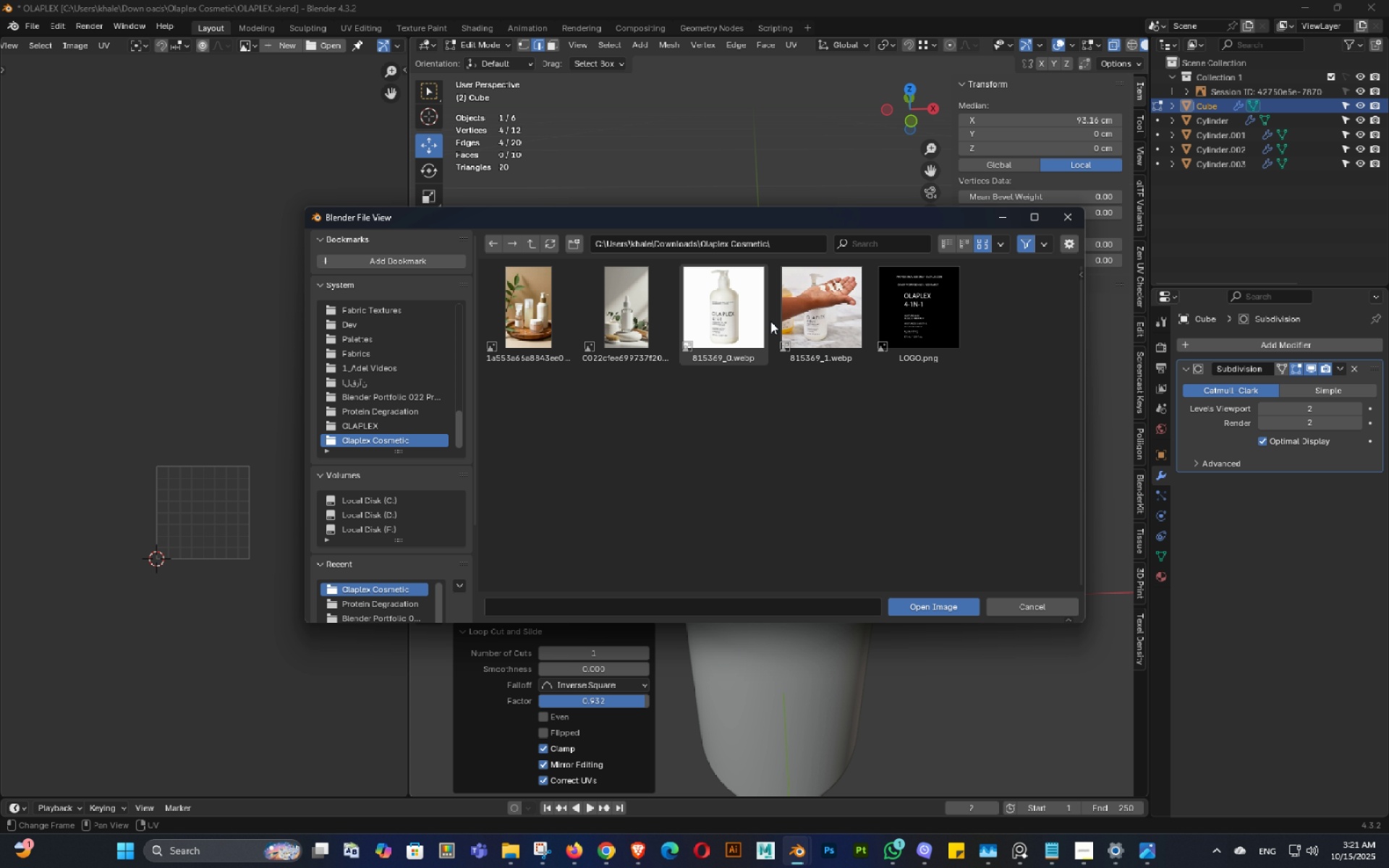 
left_click([820, 314])
 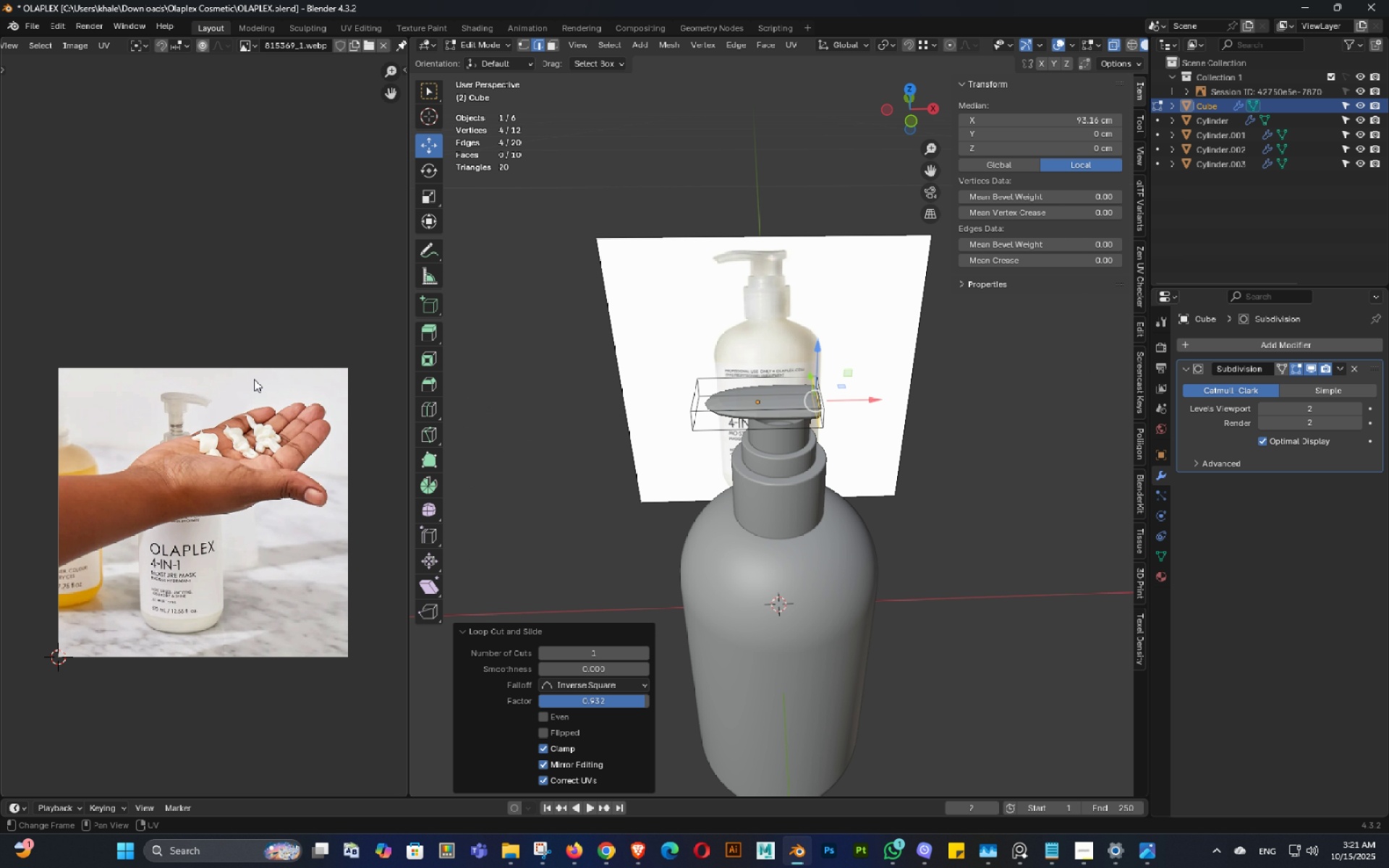 
scroll: coordinate [192, 396], scroll_direction: up, amount: 6.0
 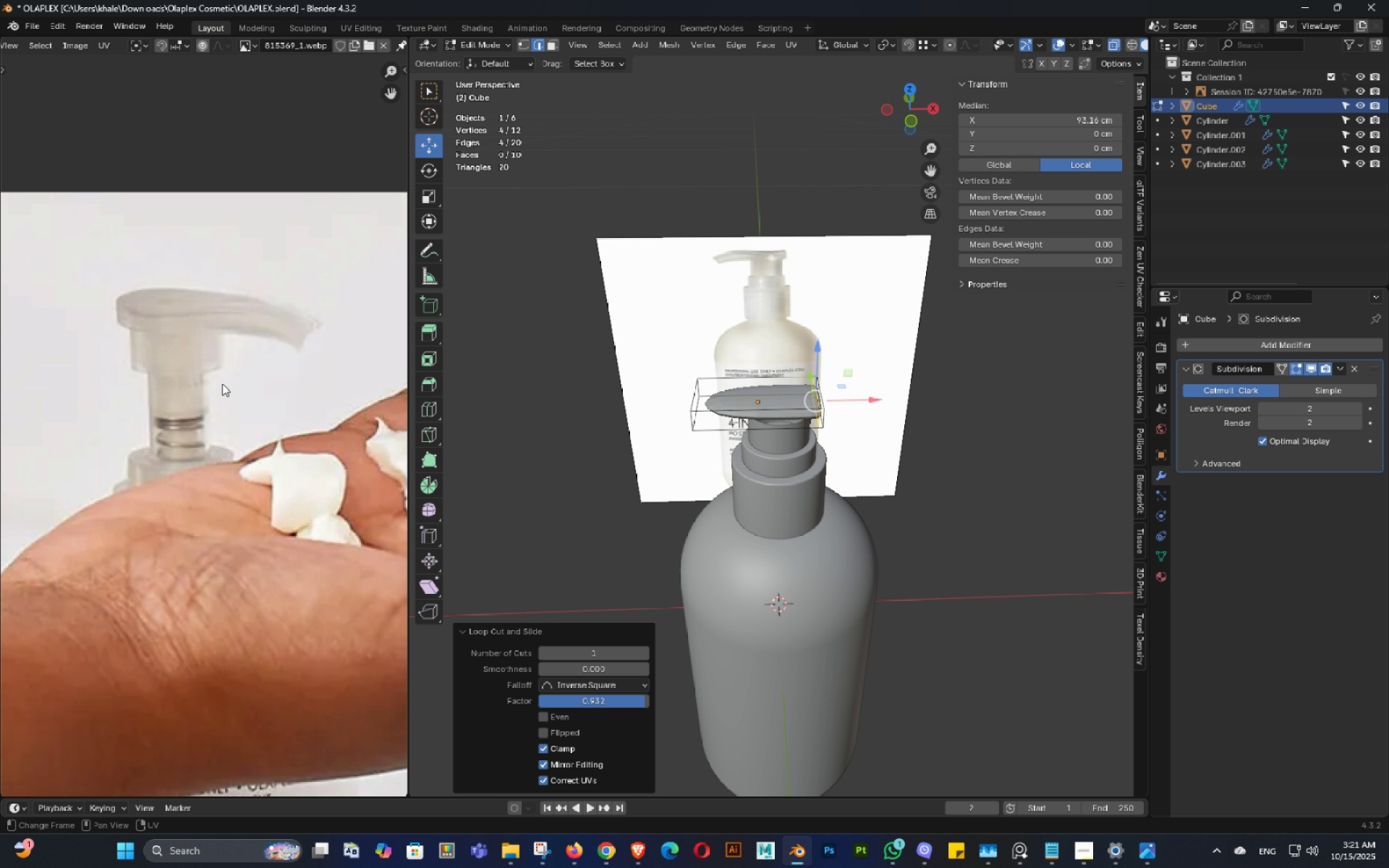 
scroll: coordinate [210, 386], scroll_direction: down, amount: 2.0
 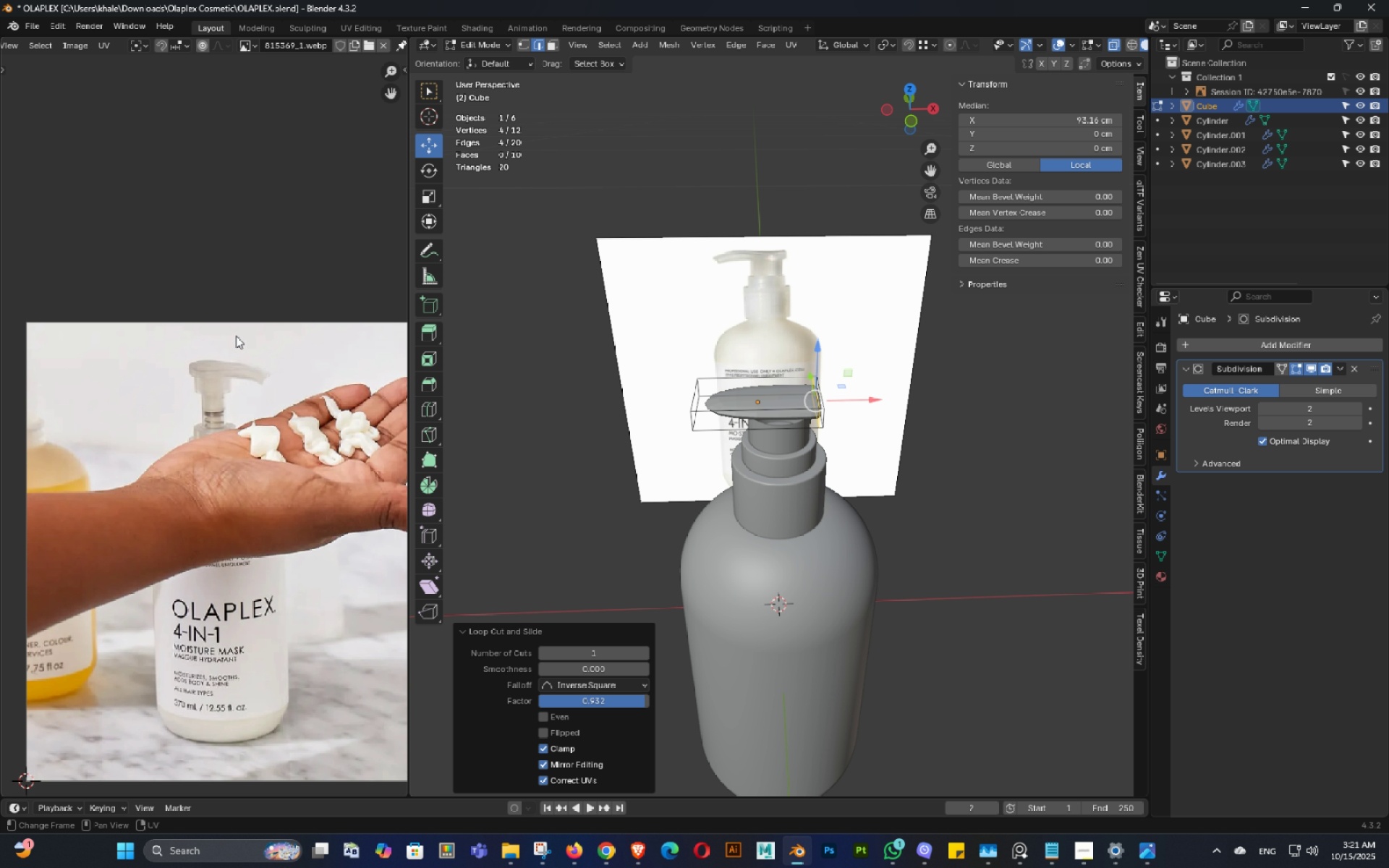 
scroll: coordinate [857, 415], scroll_direction: up, amount: 6.0
 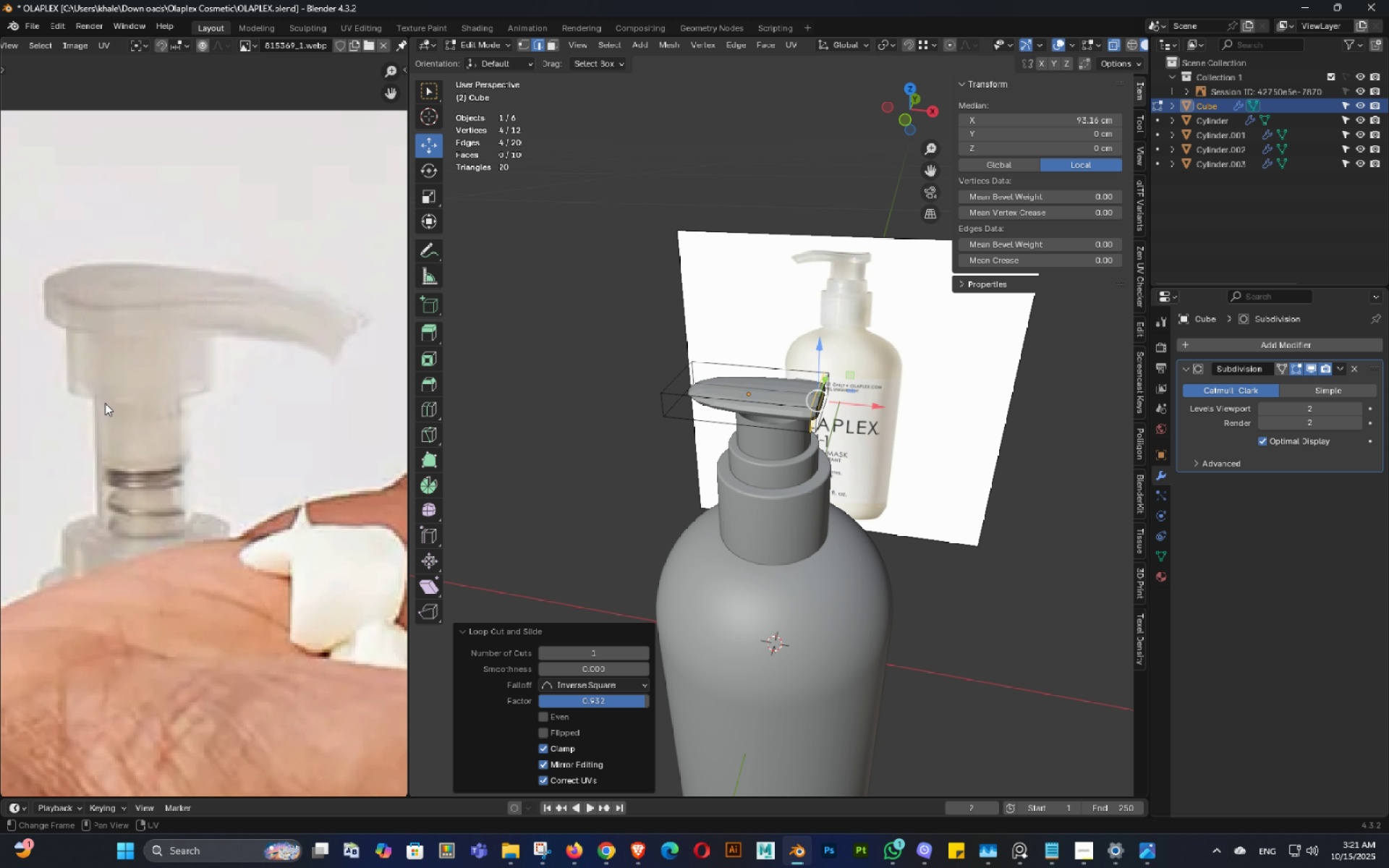 
scroll: coordinate [154, 408], scroll_direction: down, amount: 1.0
 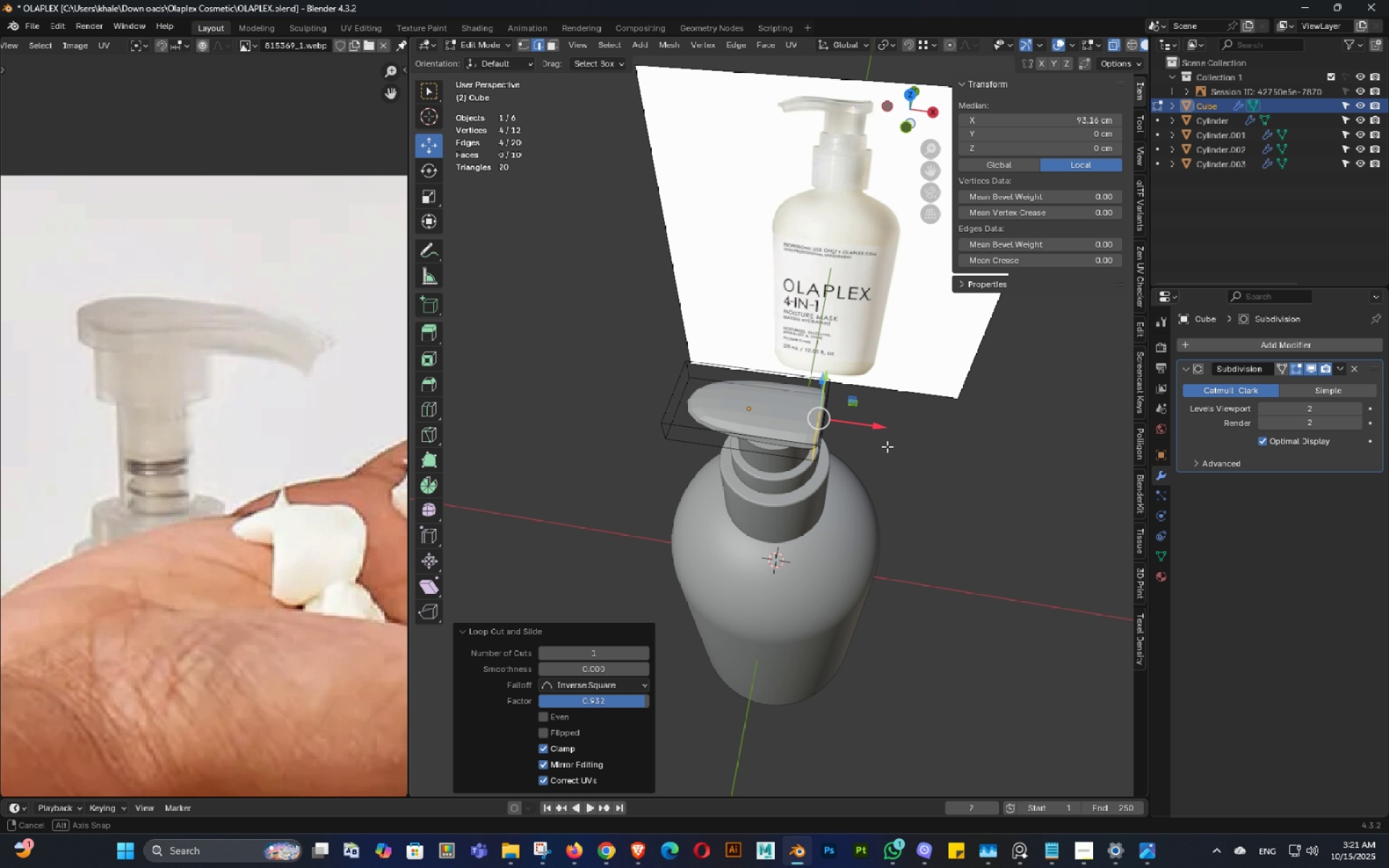 
key(Tab)
 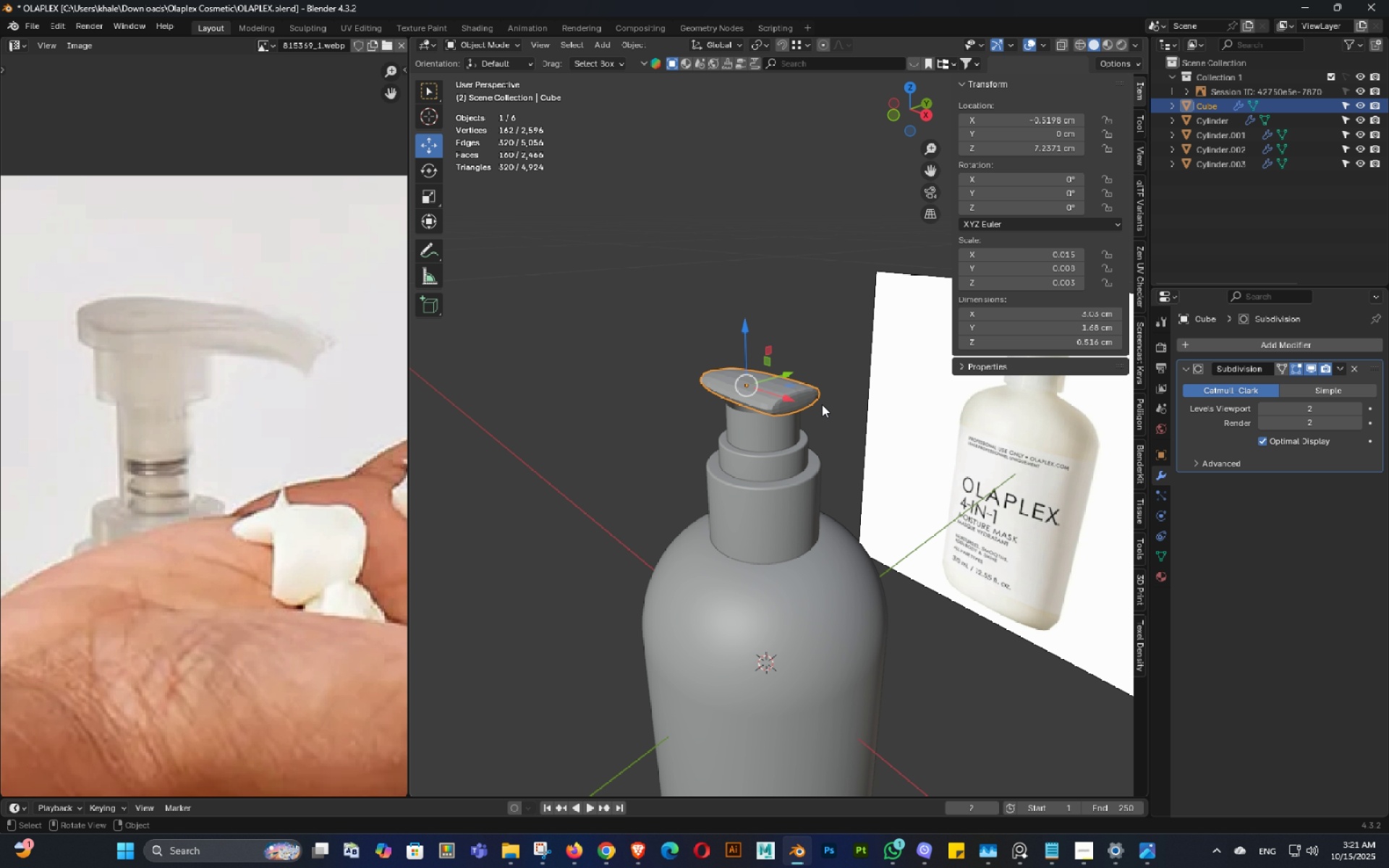 
left_click([785, 393])
 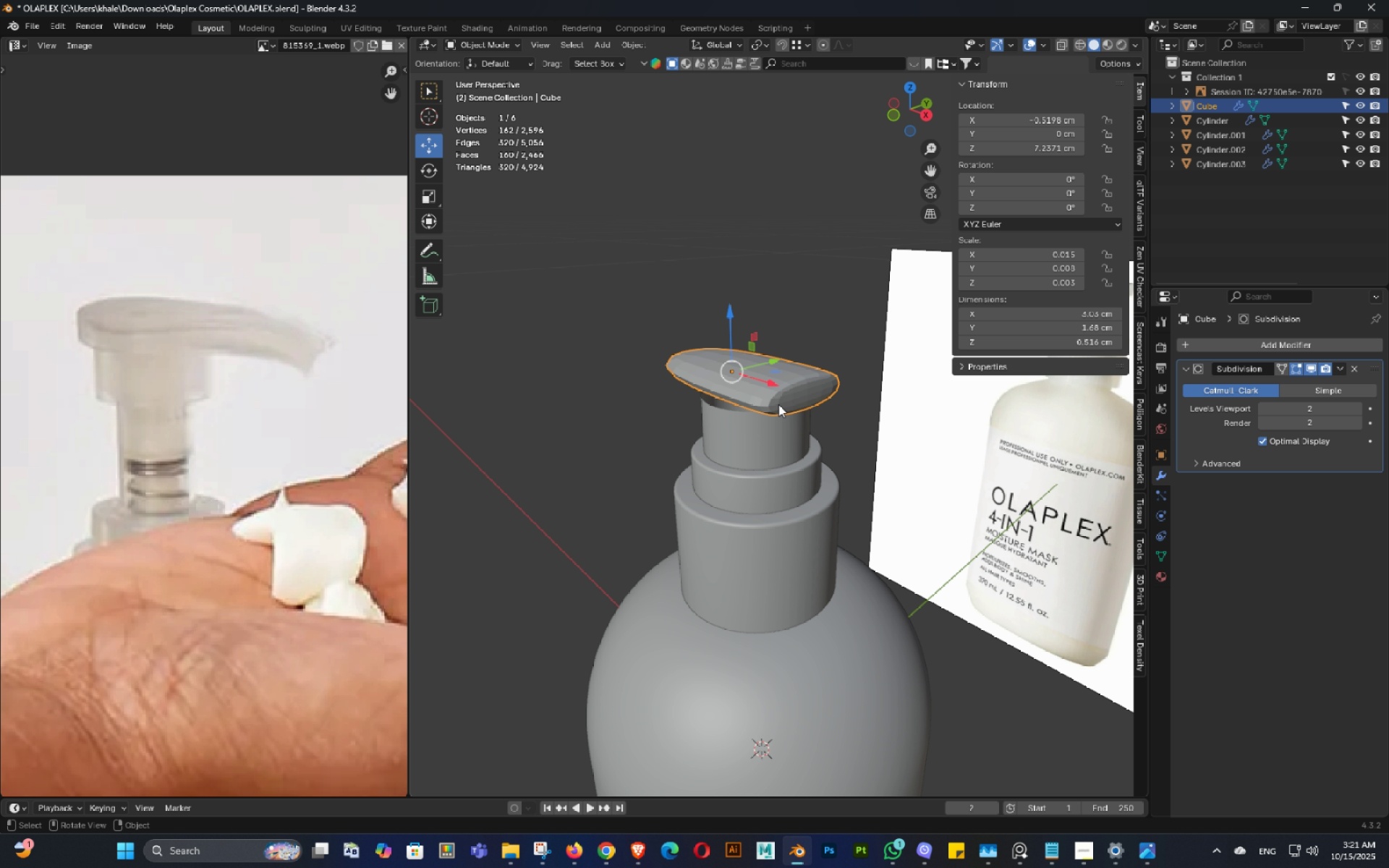 
scroll: coordinate [778, 404], scroll_direction: up, amount: 5.0
 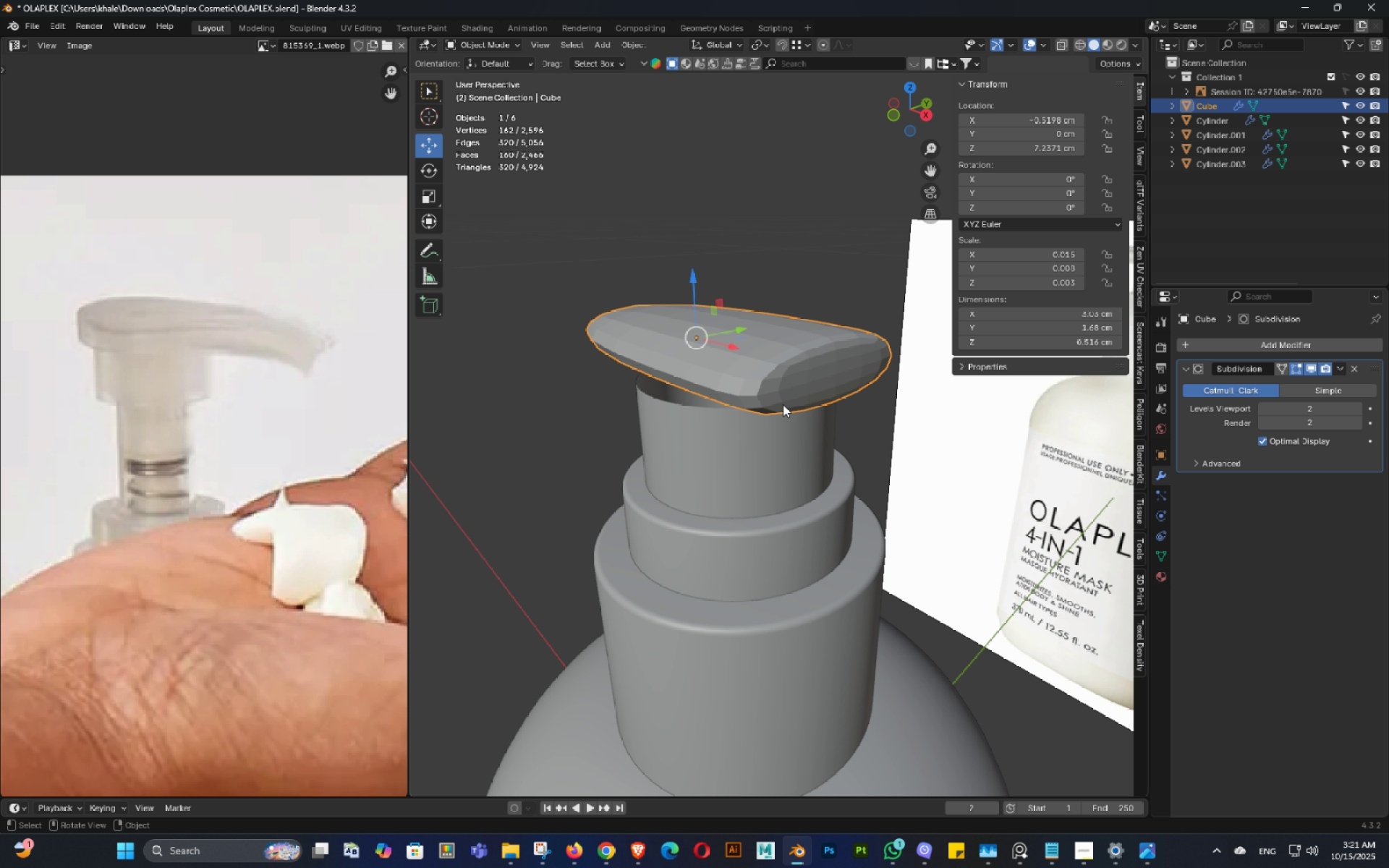 
double_click([778, 404])
 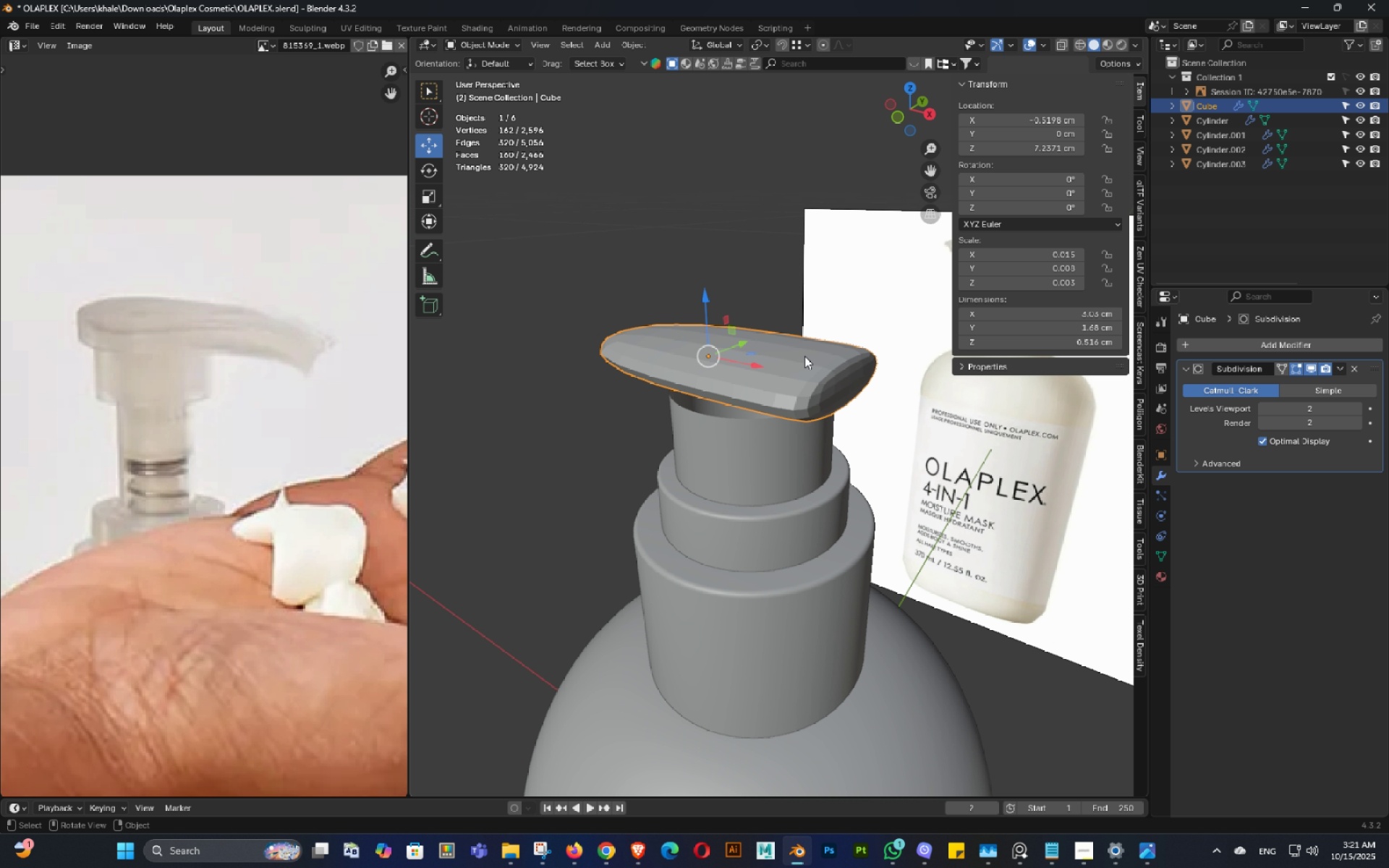 
scroll: coordinate [804, 356], scroll_direction: down, amount: 3.0
 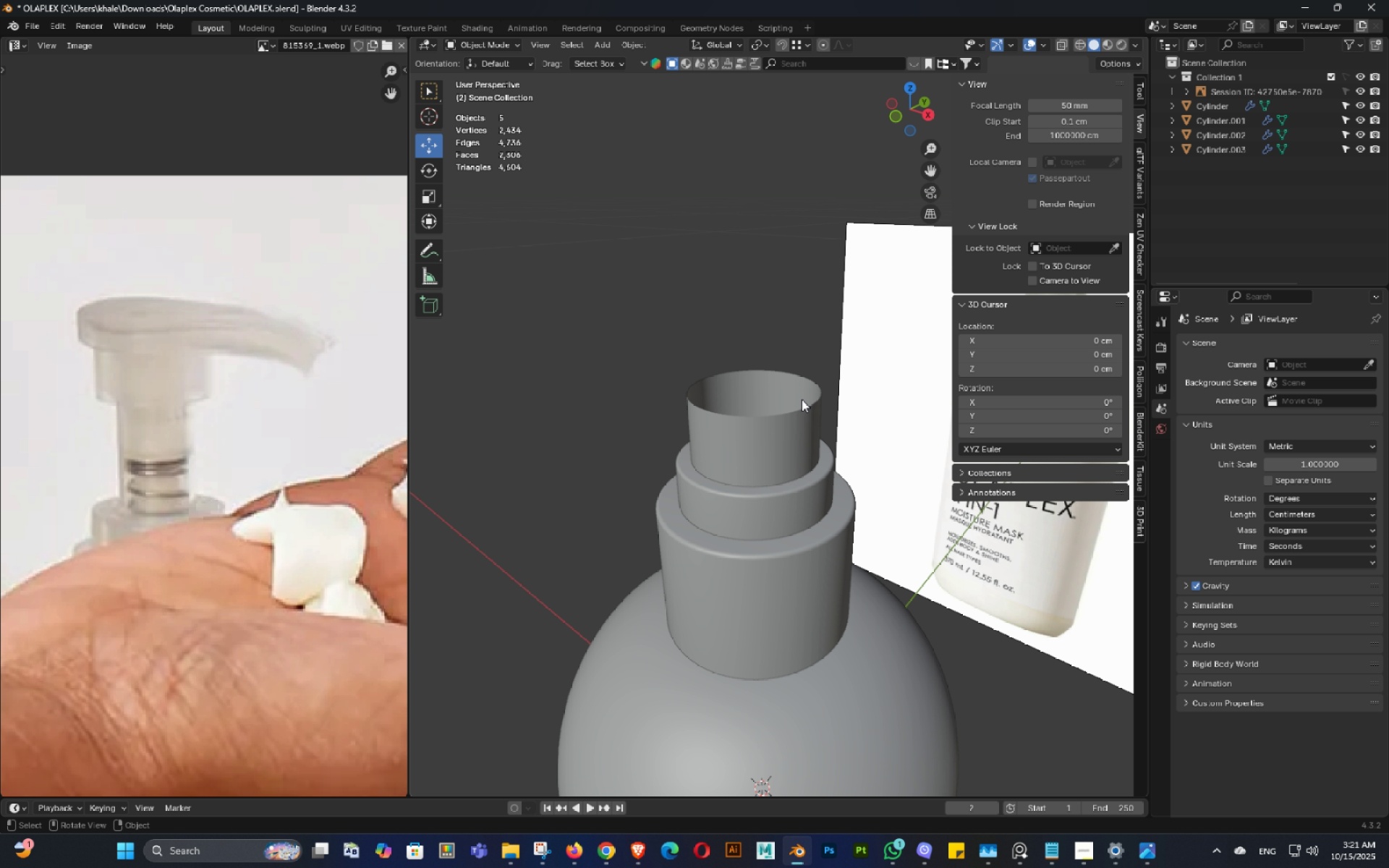 
key(Delete)
 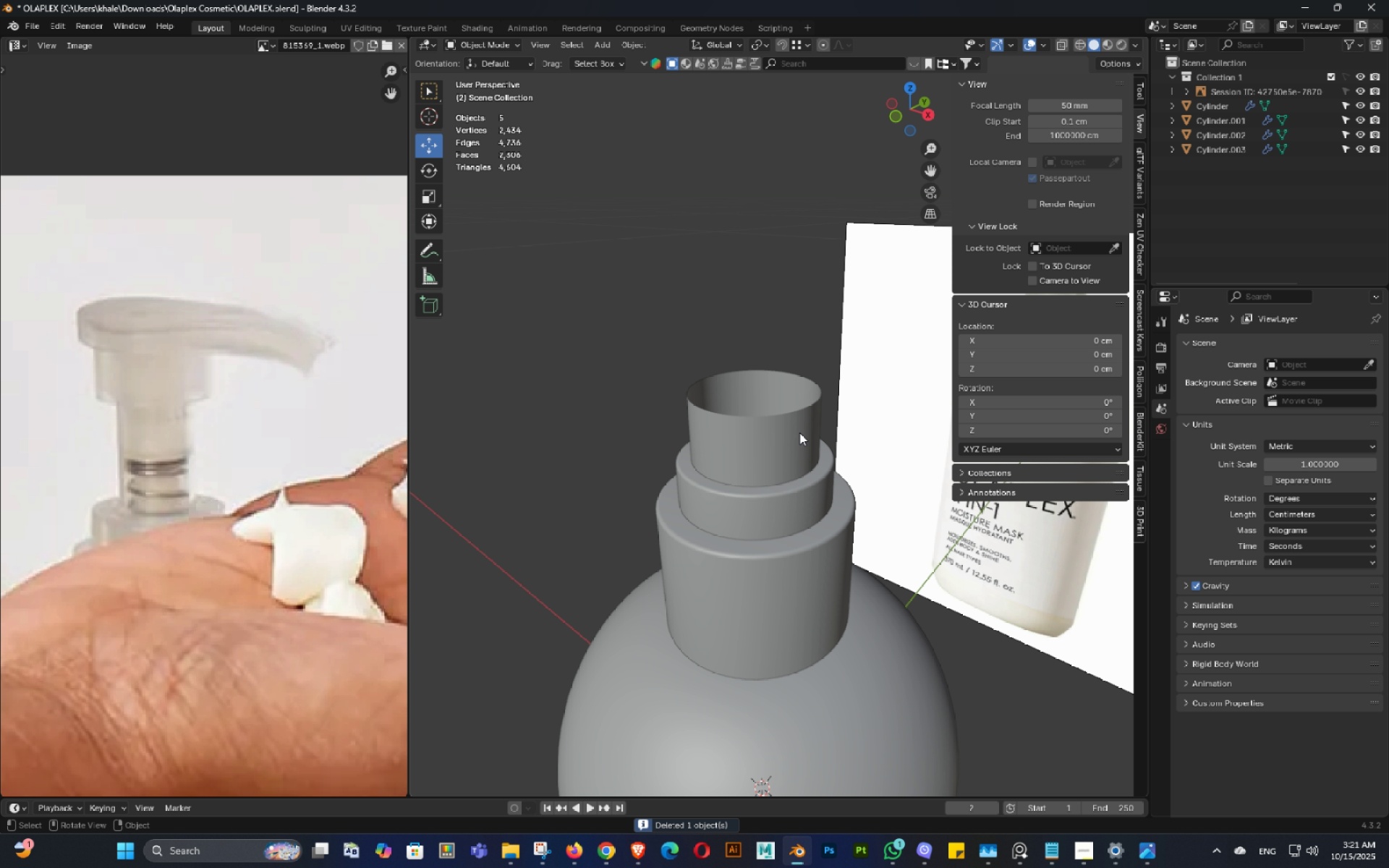 
left_click([799, 433])
 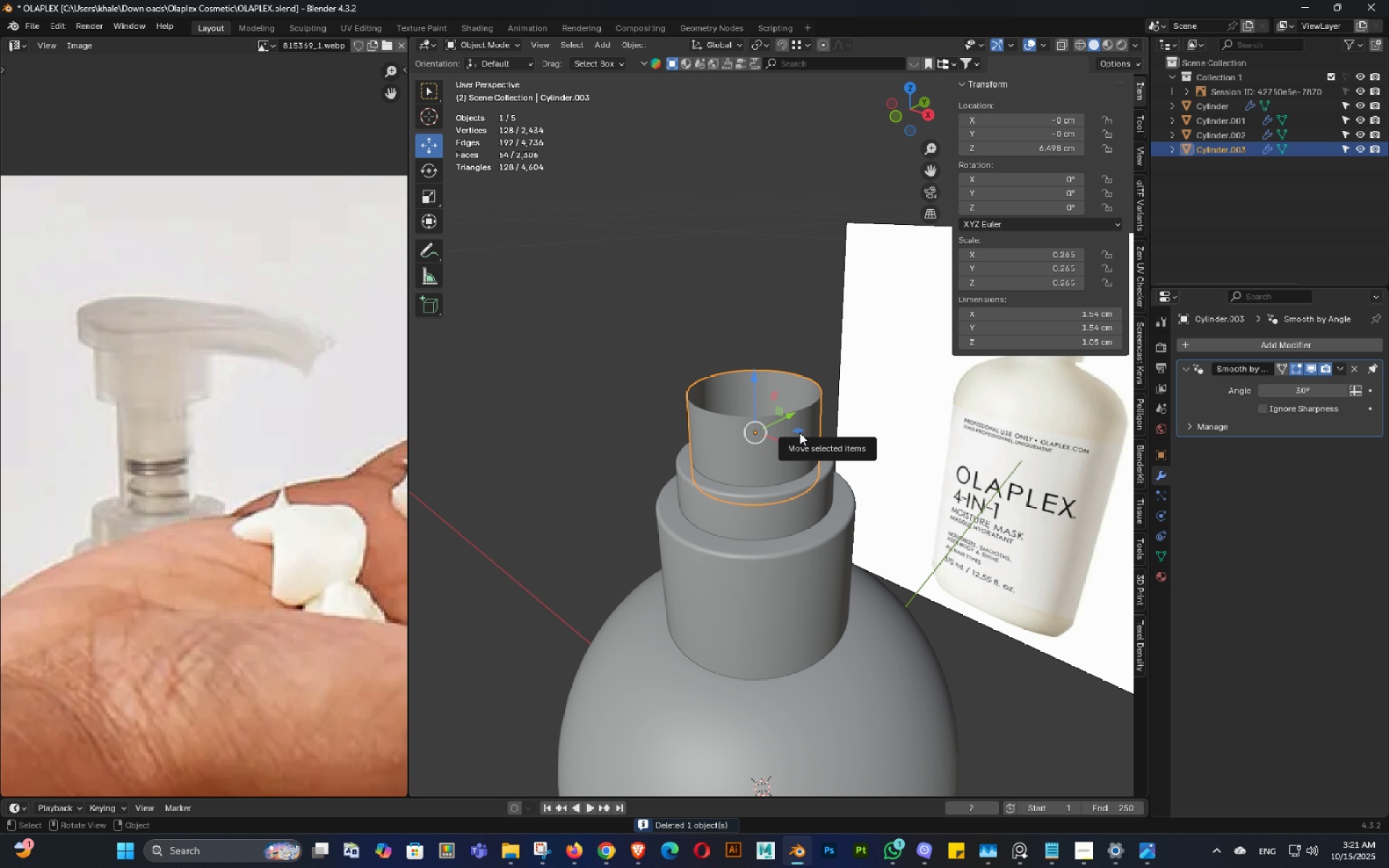 
type(Dz)
 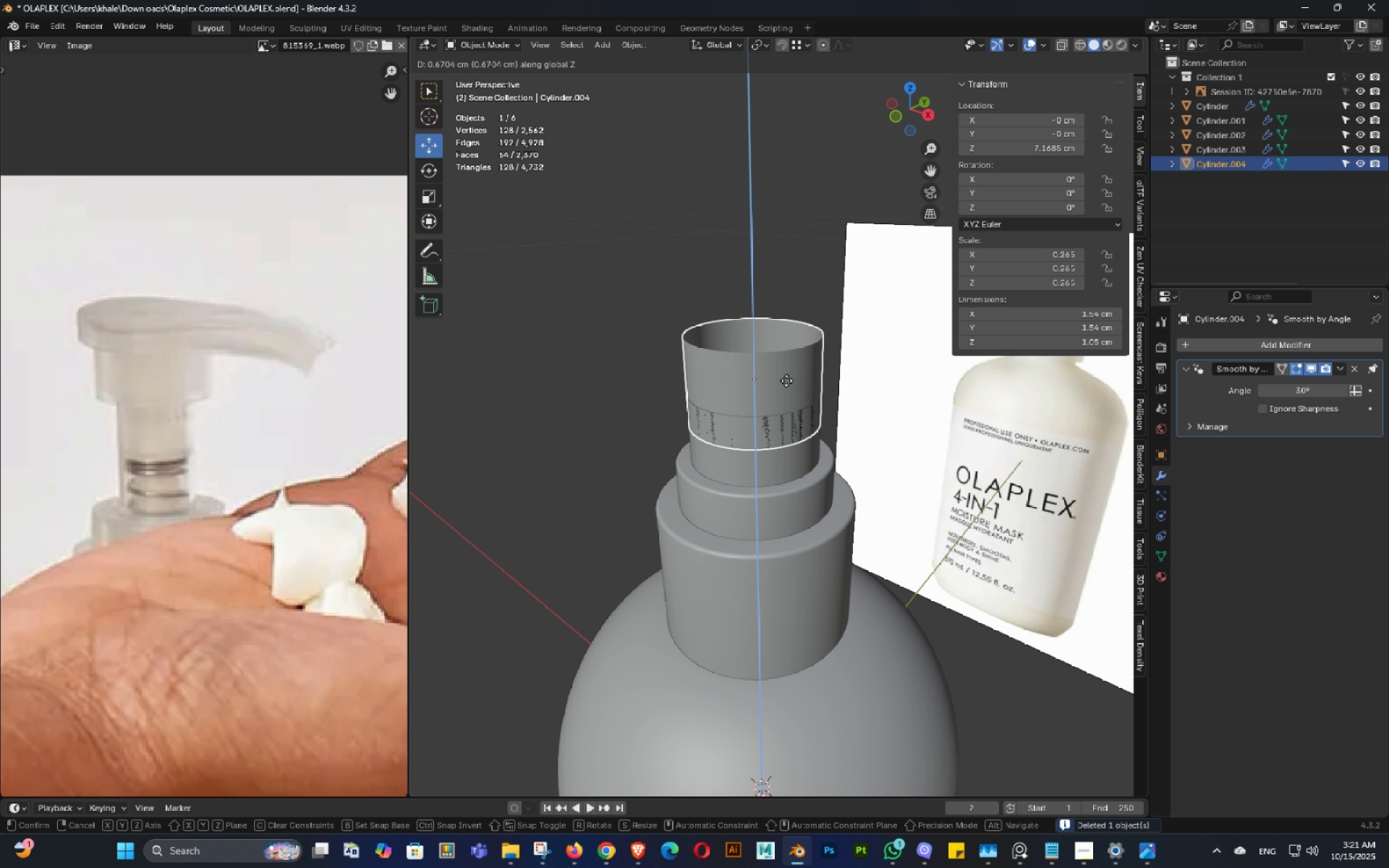 
left_click([785, 376])
 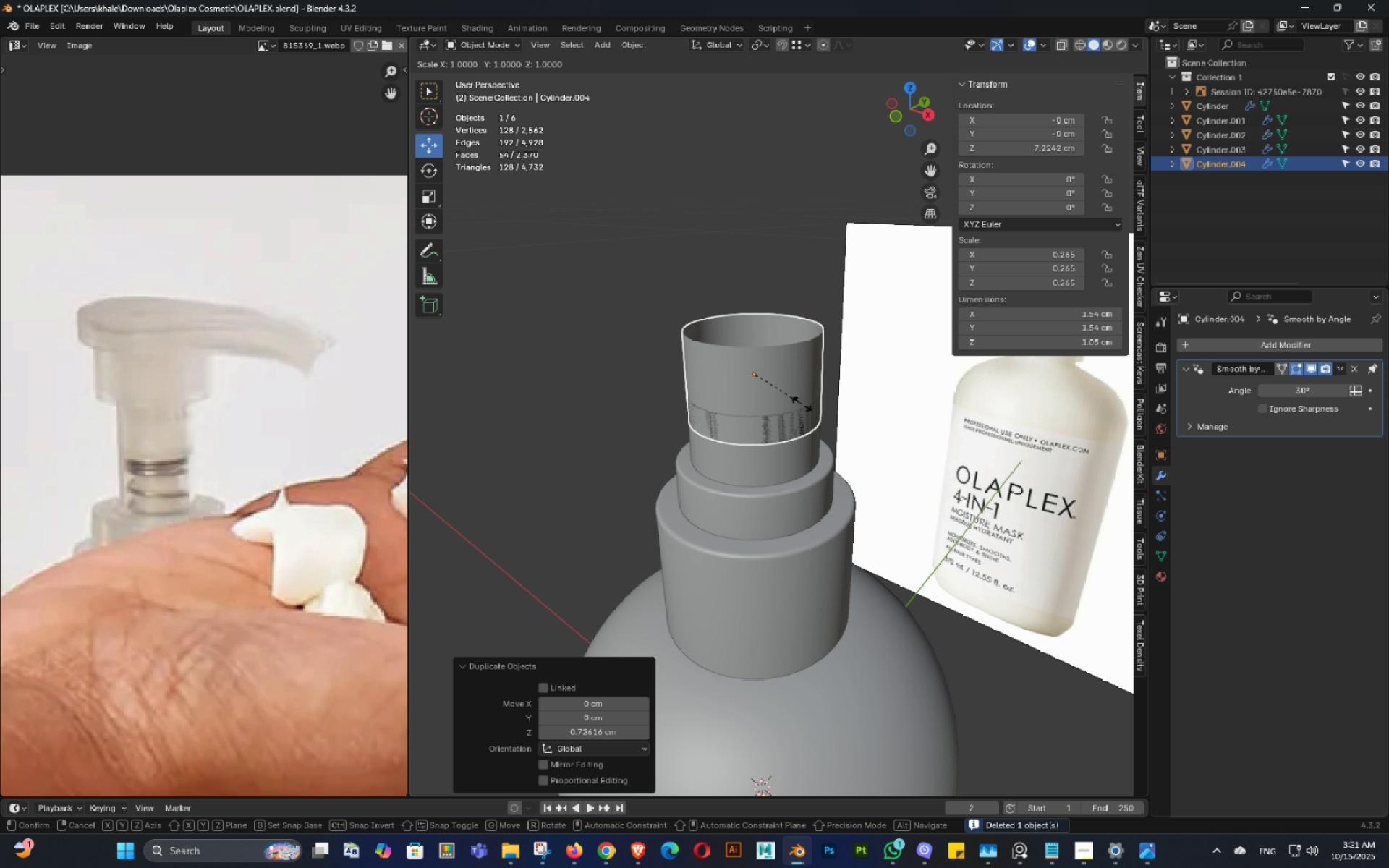 
key(S)
 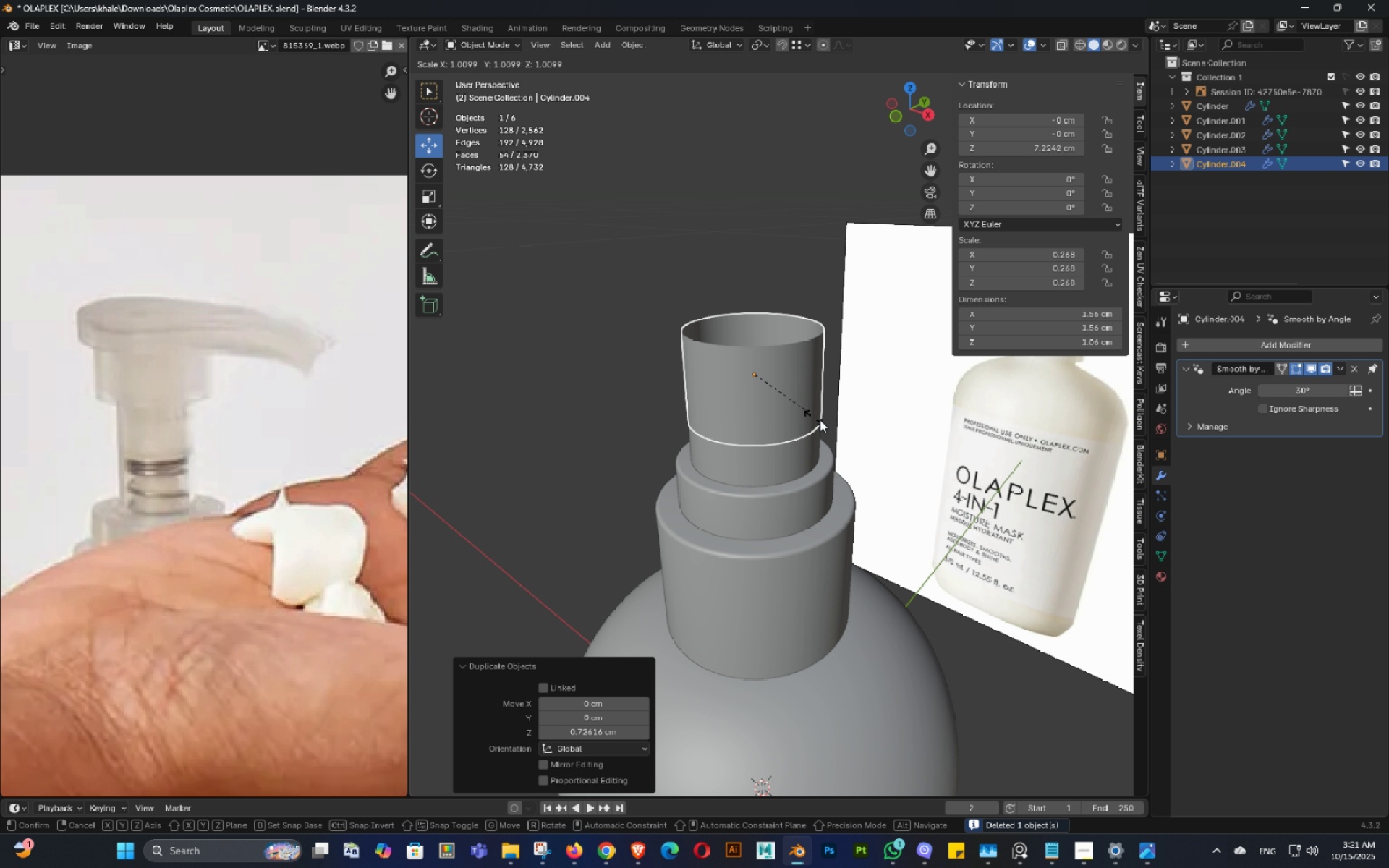 
hold_key(key=ShiftLeft, duration=1.07)
left_click([871, 465])
 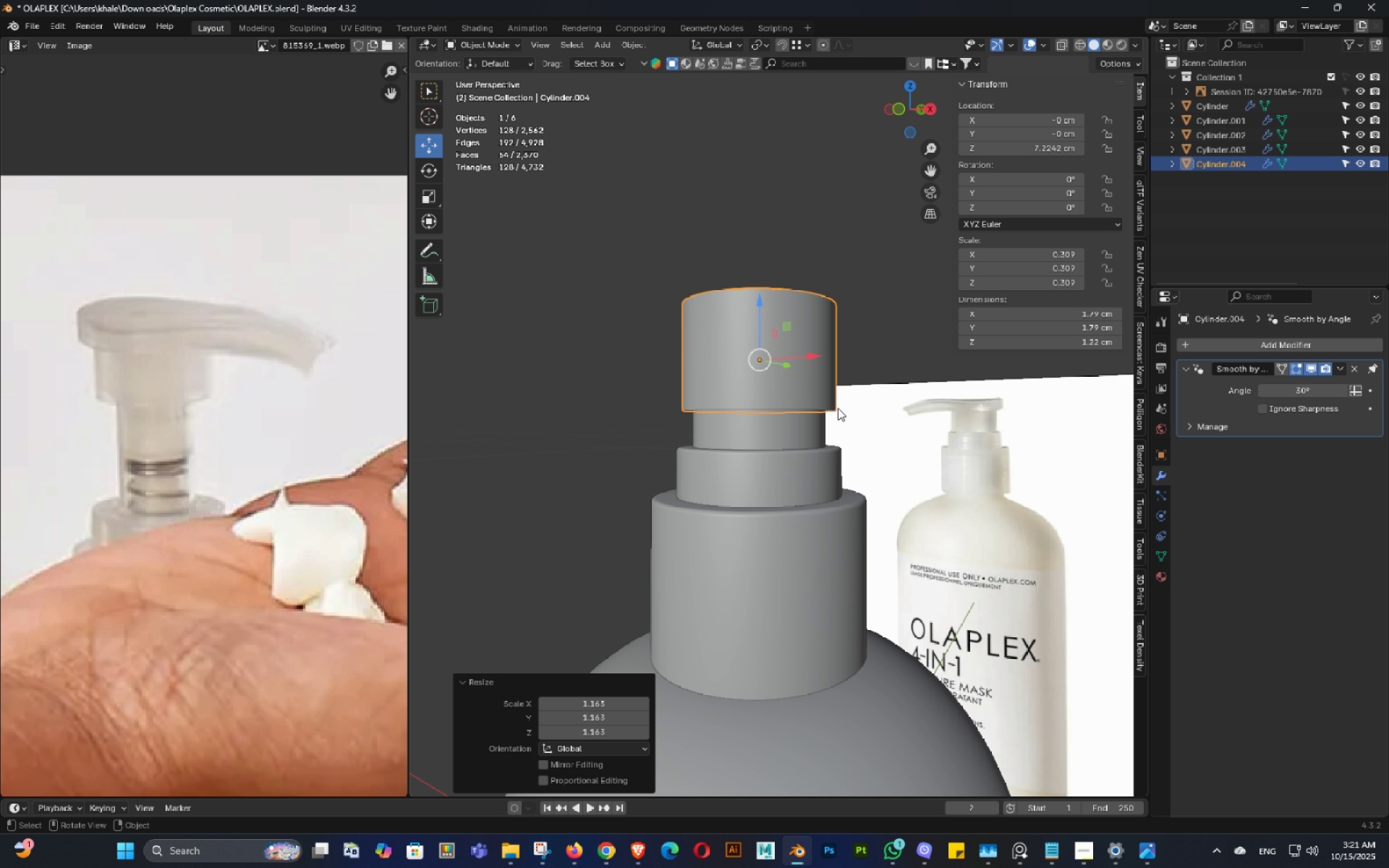 
scroll: coordinate [838, 408], scroll_direction: up, amount: 2.0
 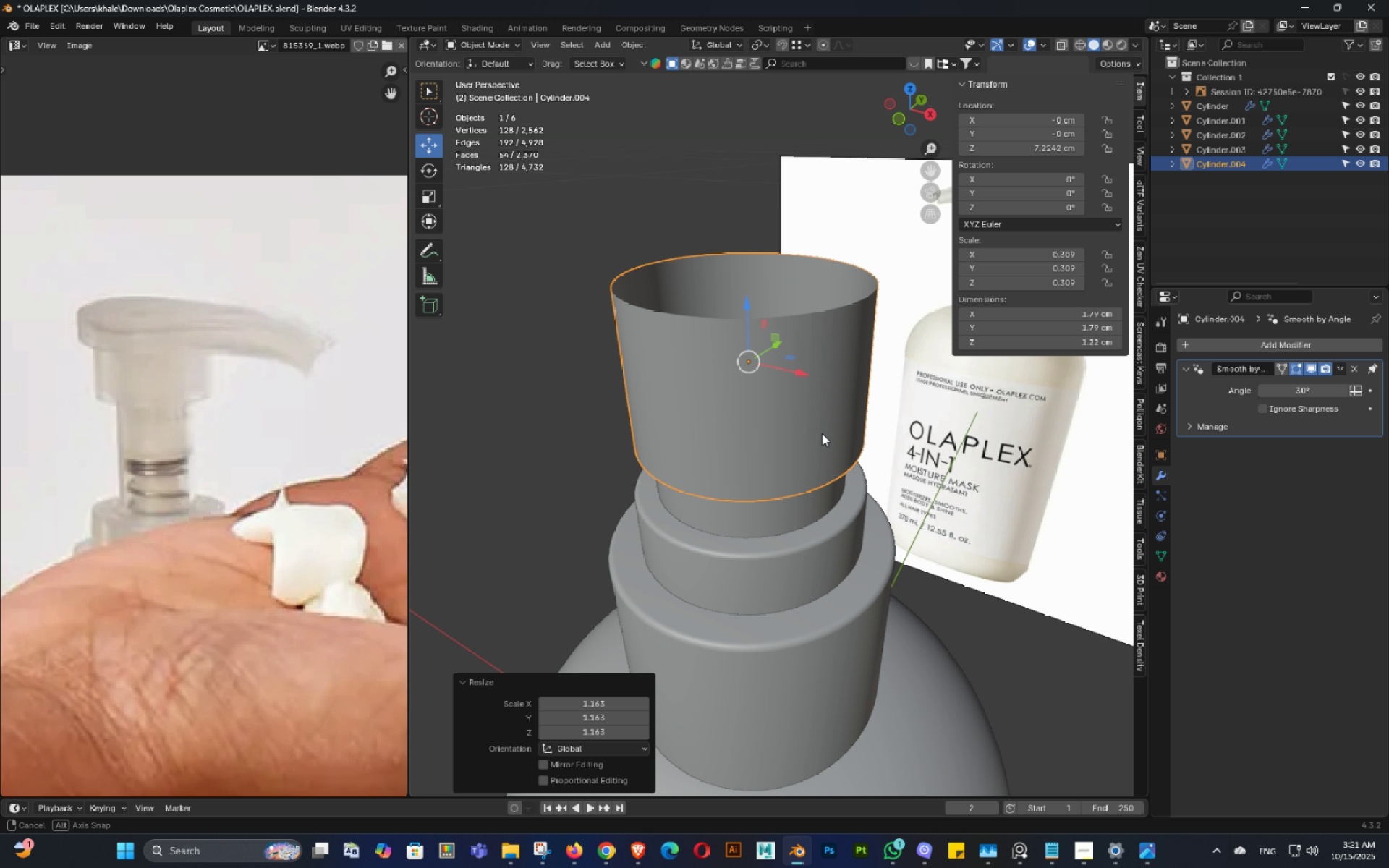 
key(Tab)
 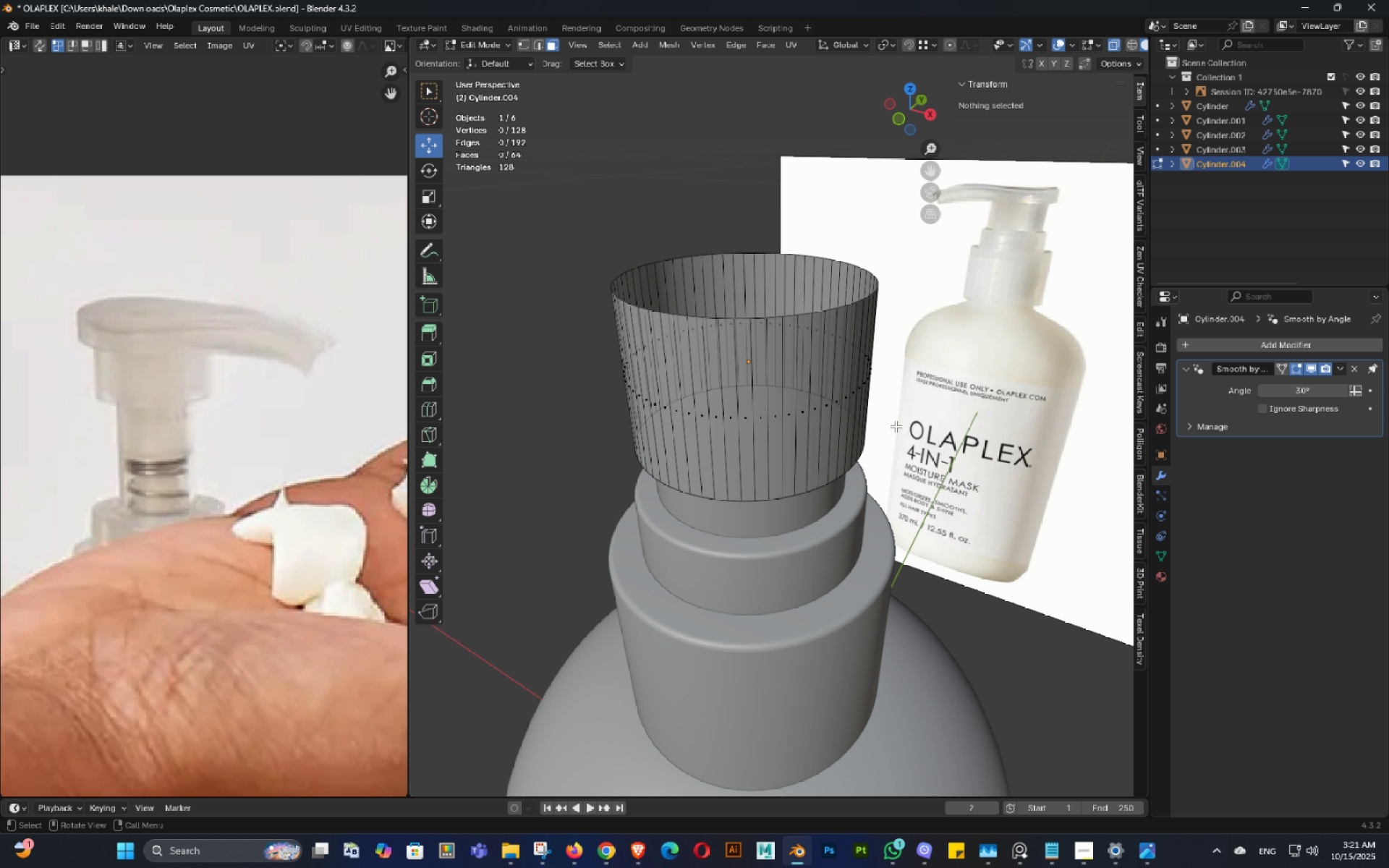 
scroll: coordinate [896, 426], scroll_direction: down, amount: 2.0
 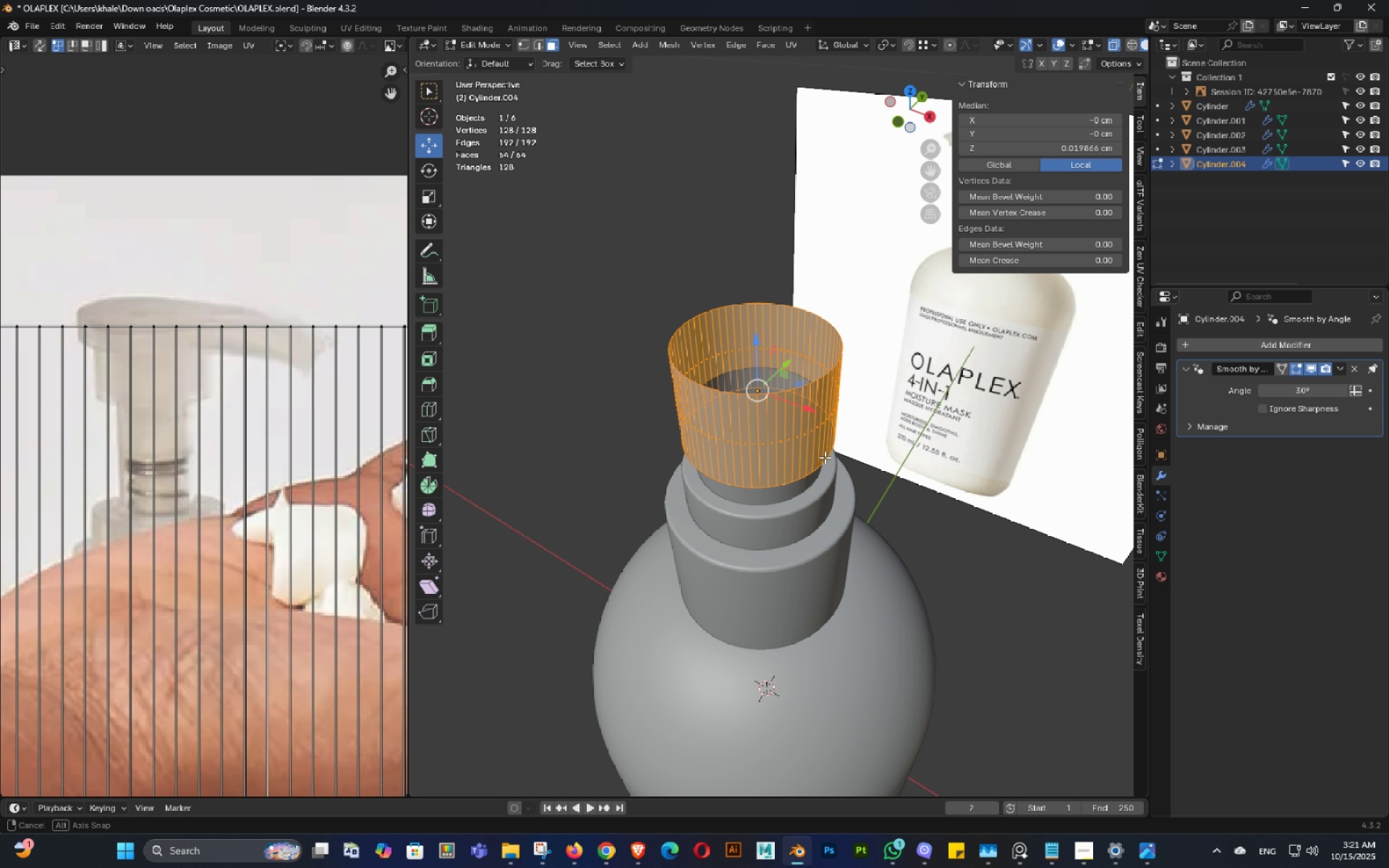 
scroll: coordinate [789, 405], scroll_direction: up, amount: 3.0
 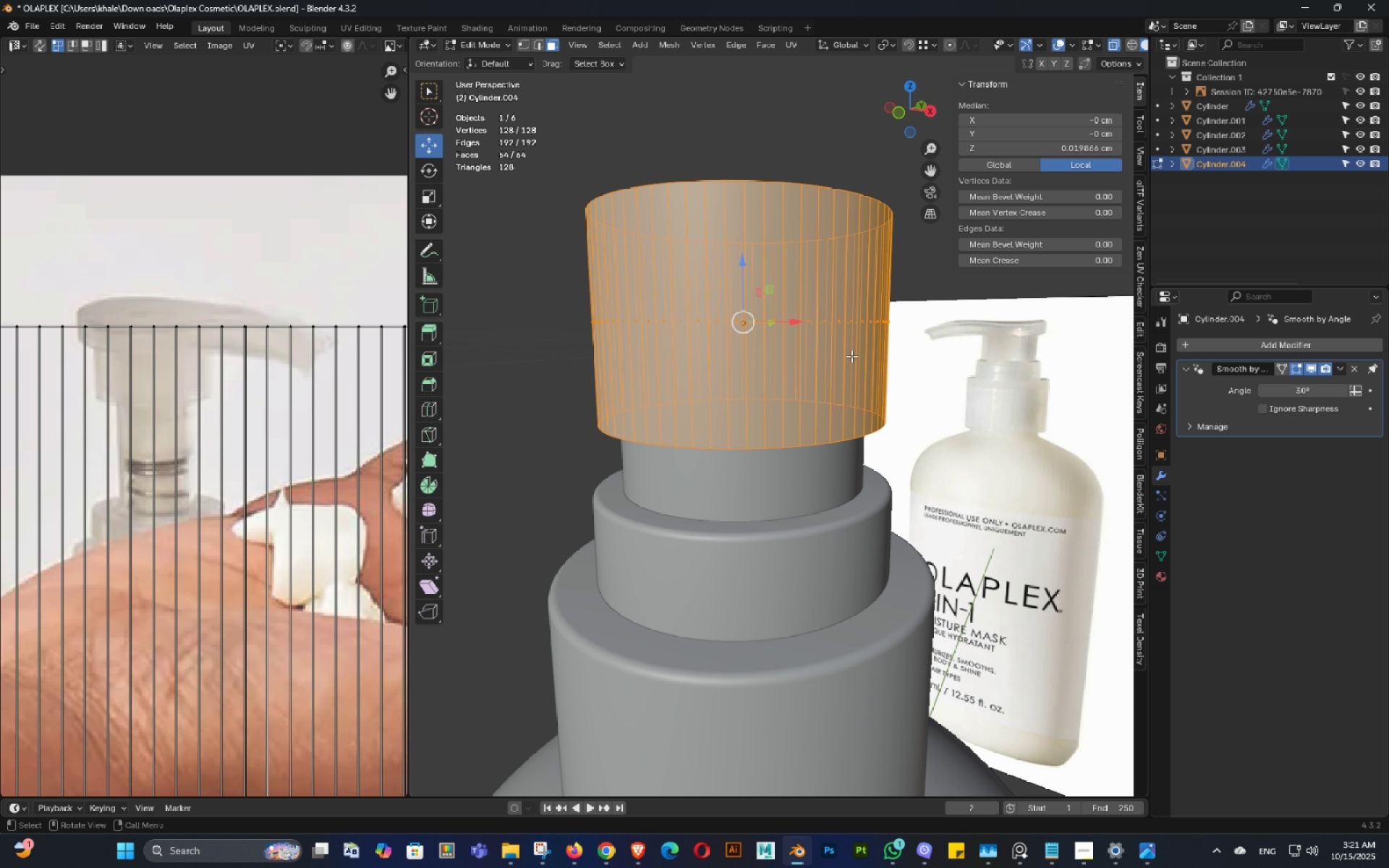 
key(Alt+AltLeft)
 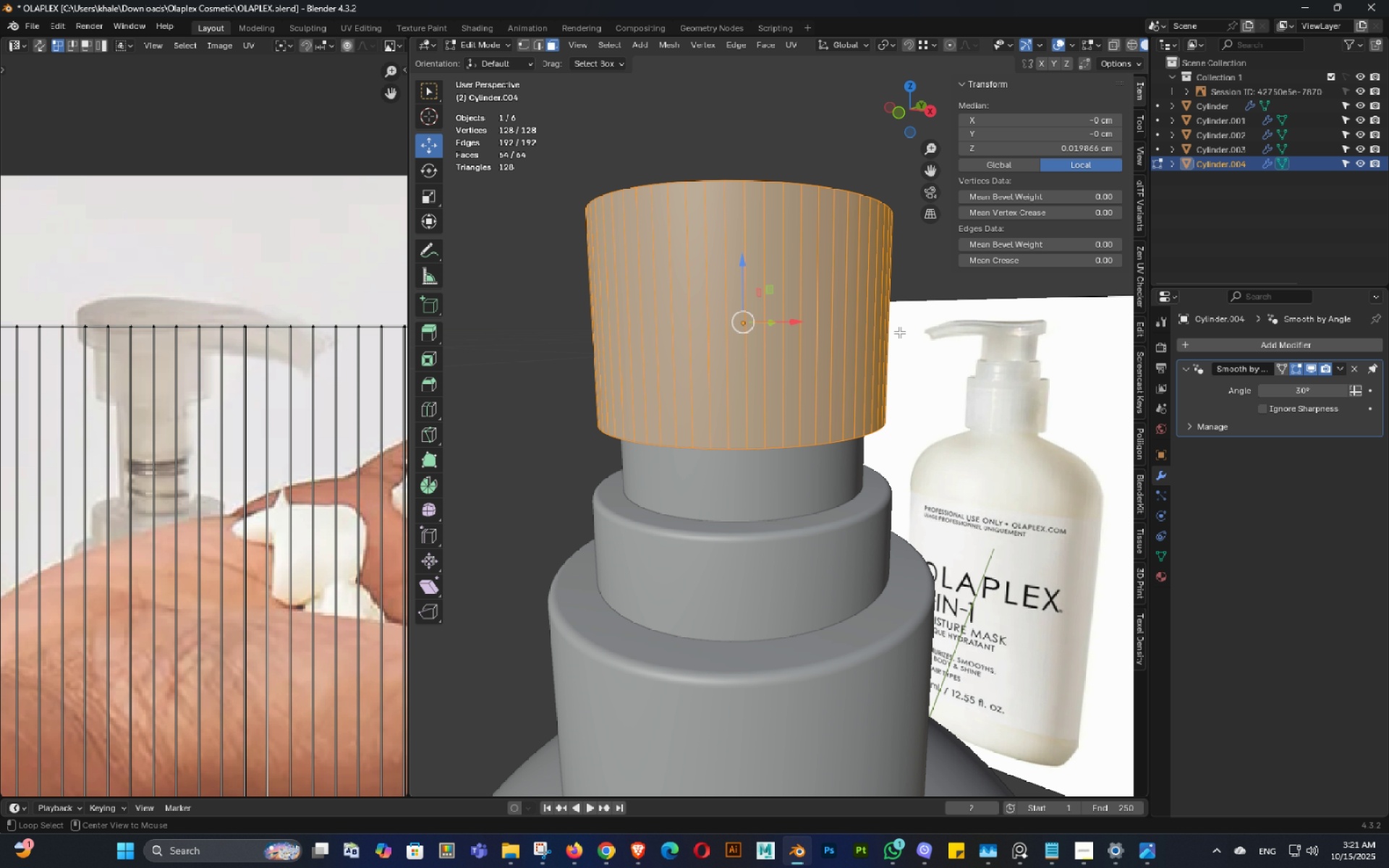 
key(Alt+Z)
 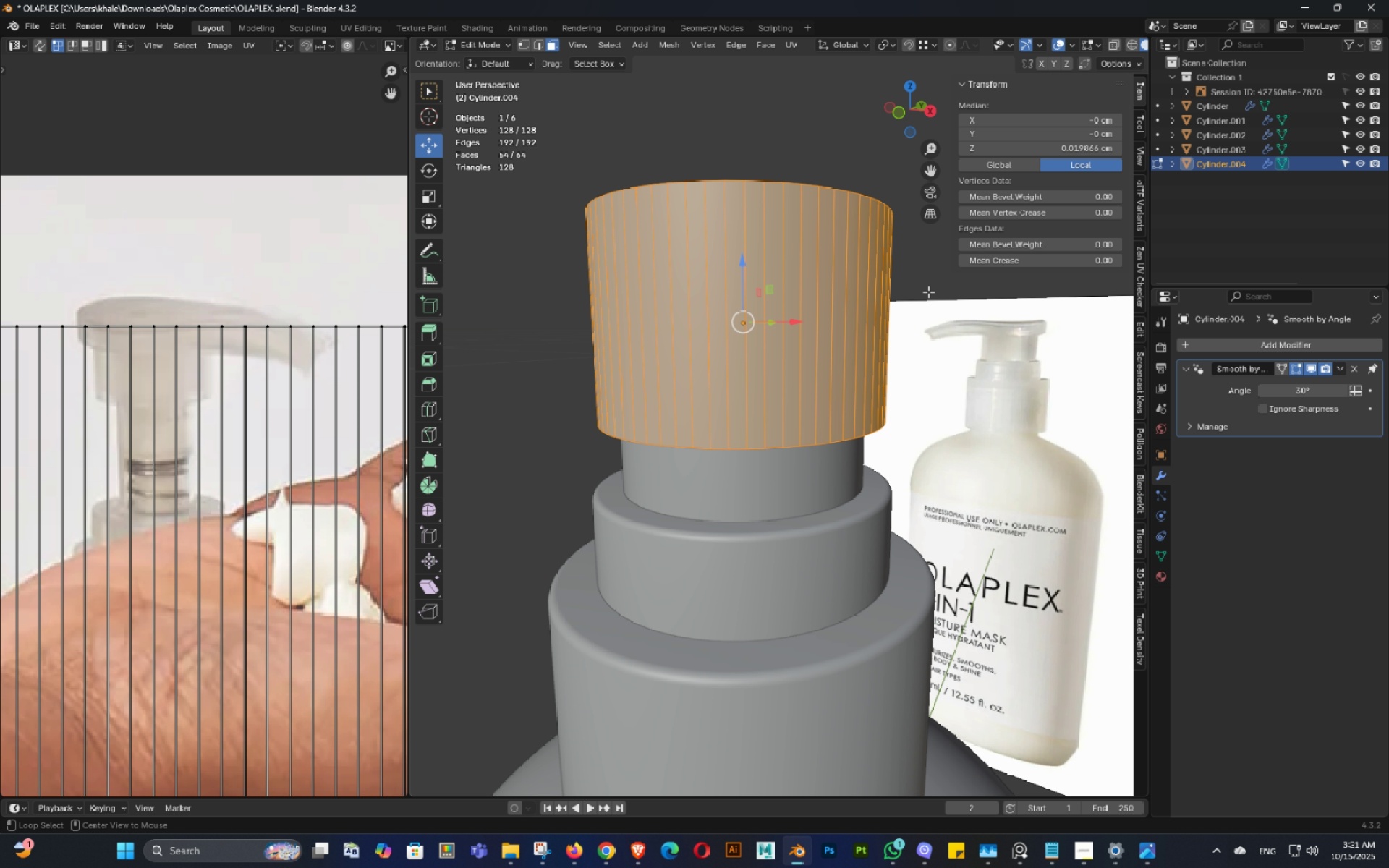 
key(Alt+AltLeft)
 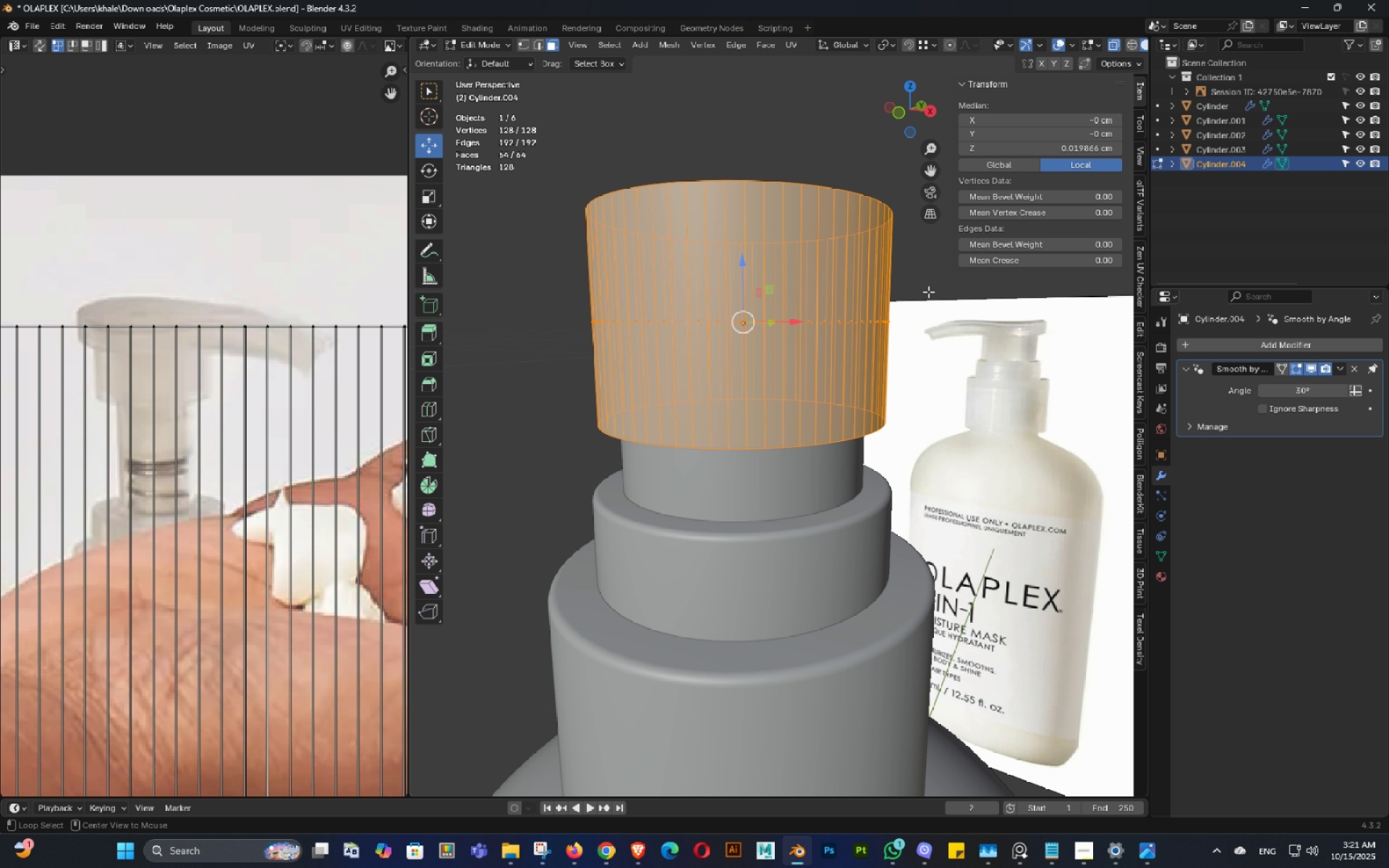 
key(Alt+Z)
 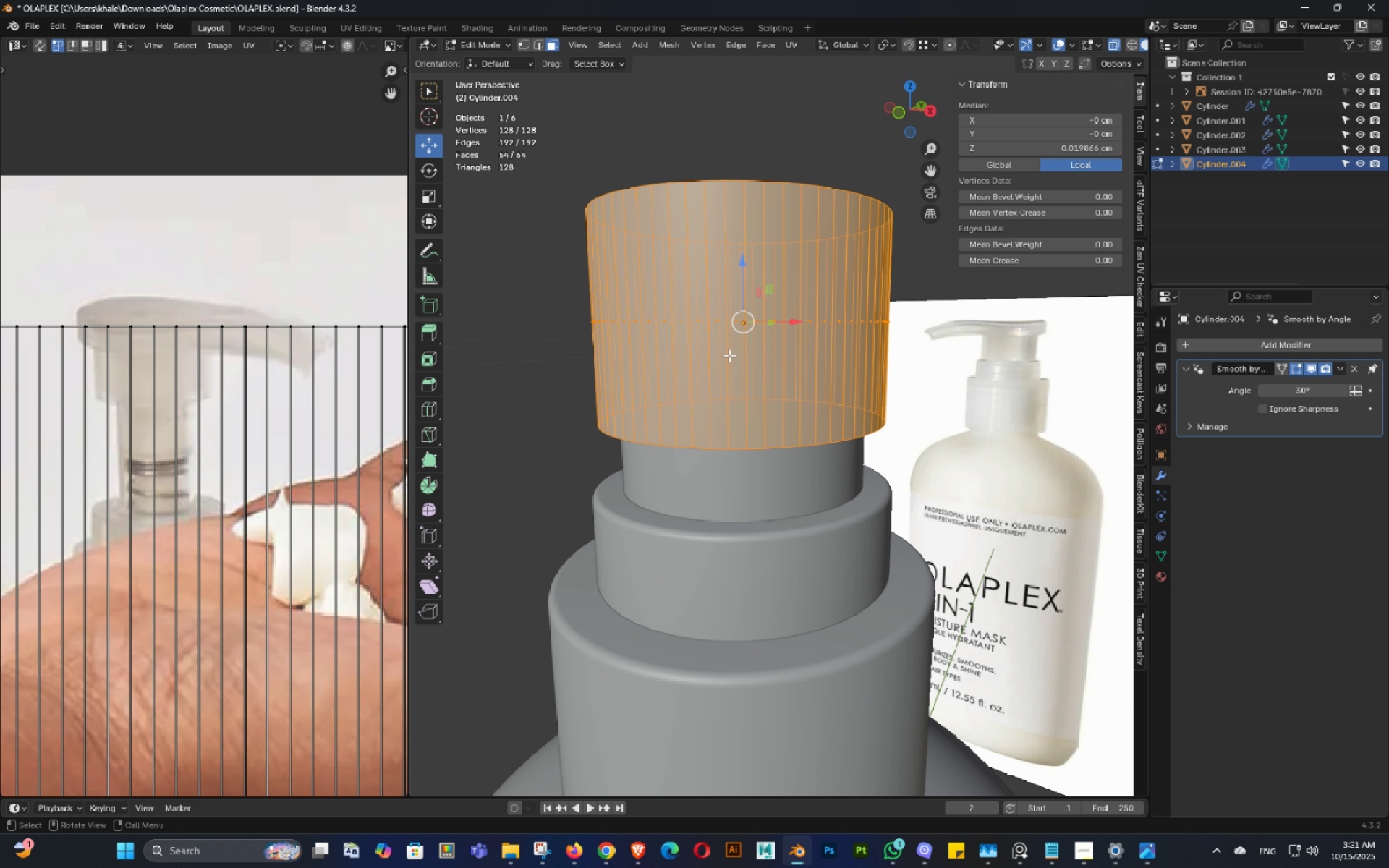 
hold_key(key=Tab, duration=0.9)
 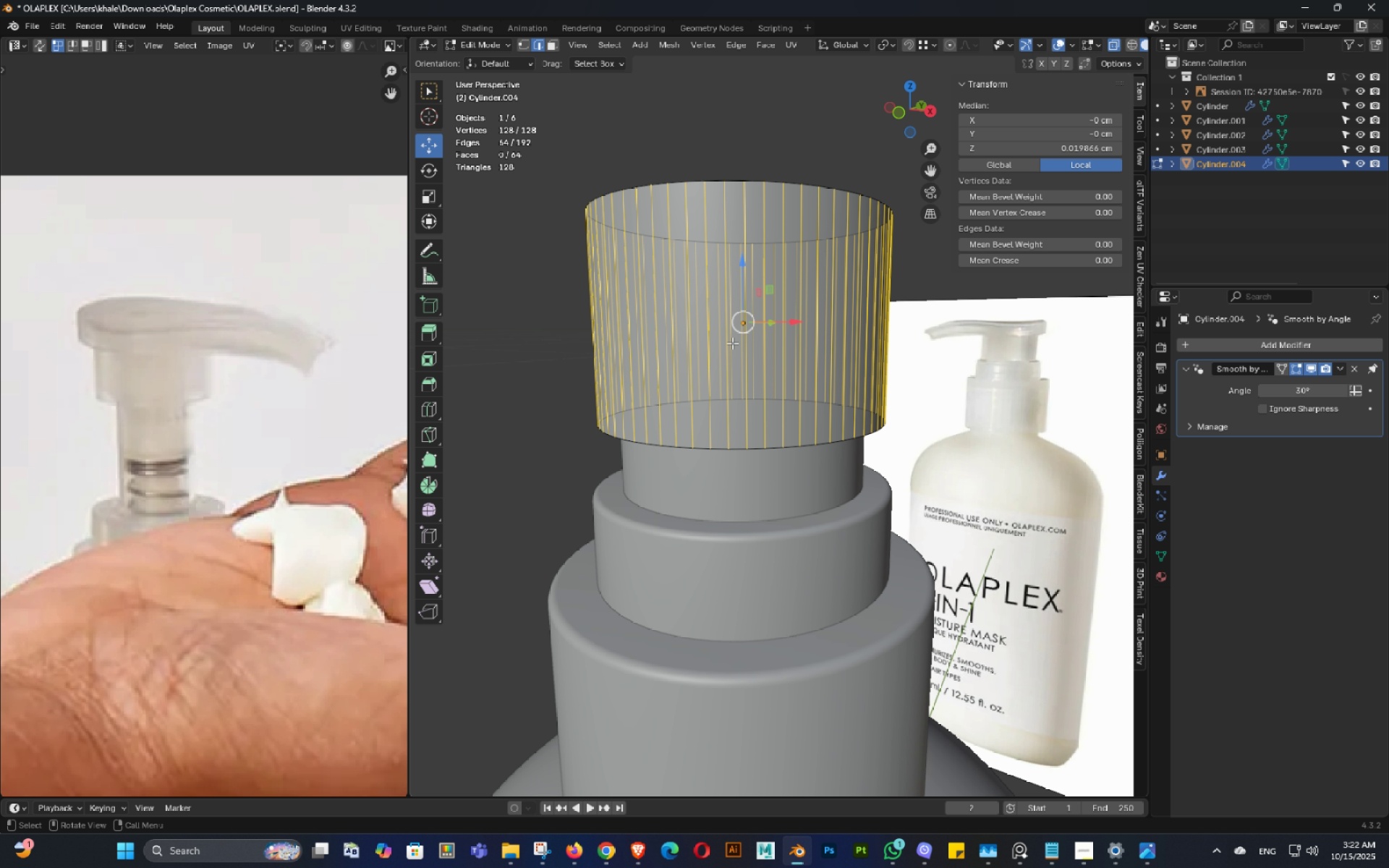 
double_click([802, 393])
 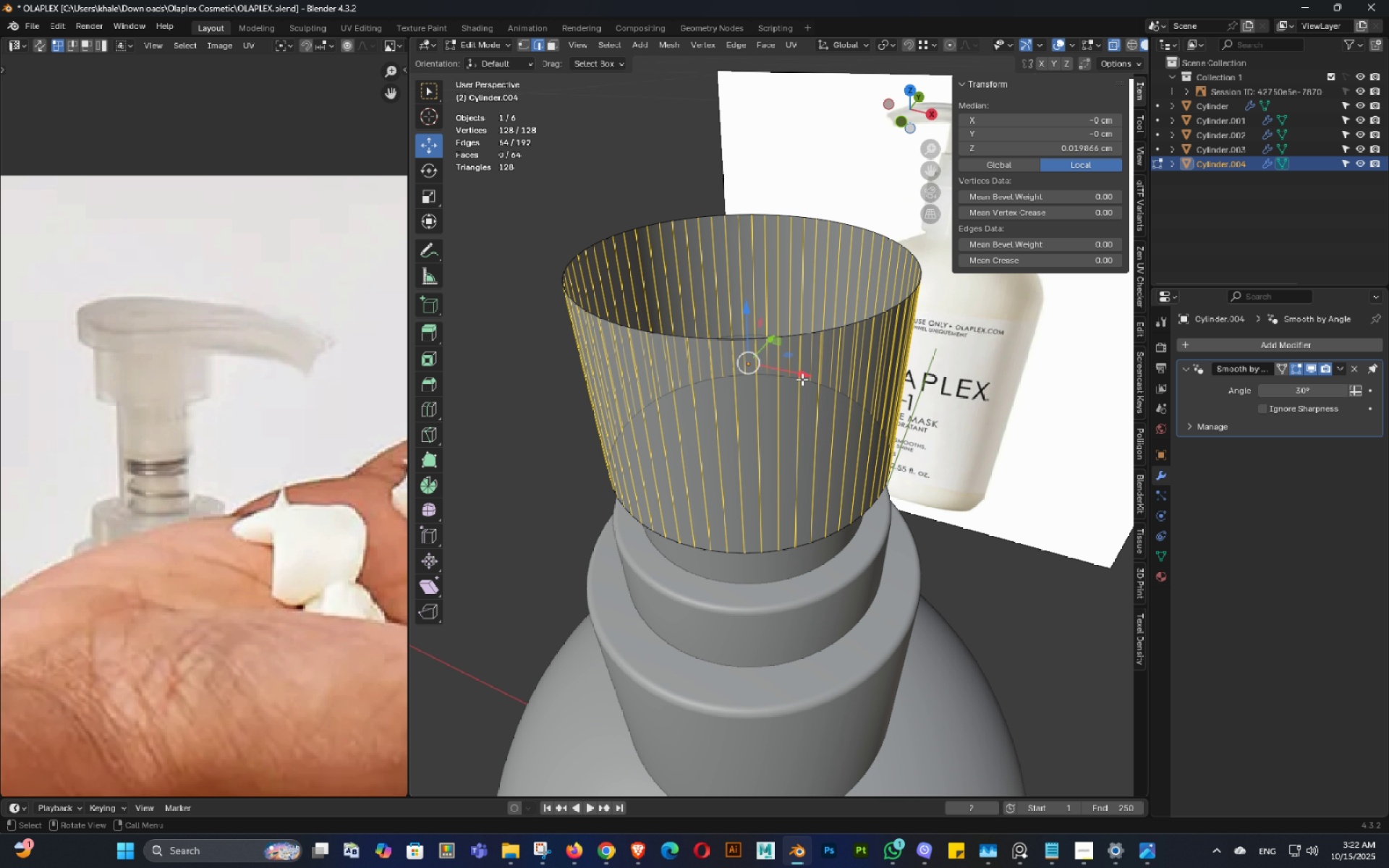 
triple_click([802, 379])
 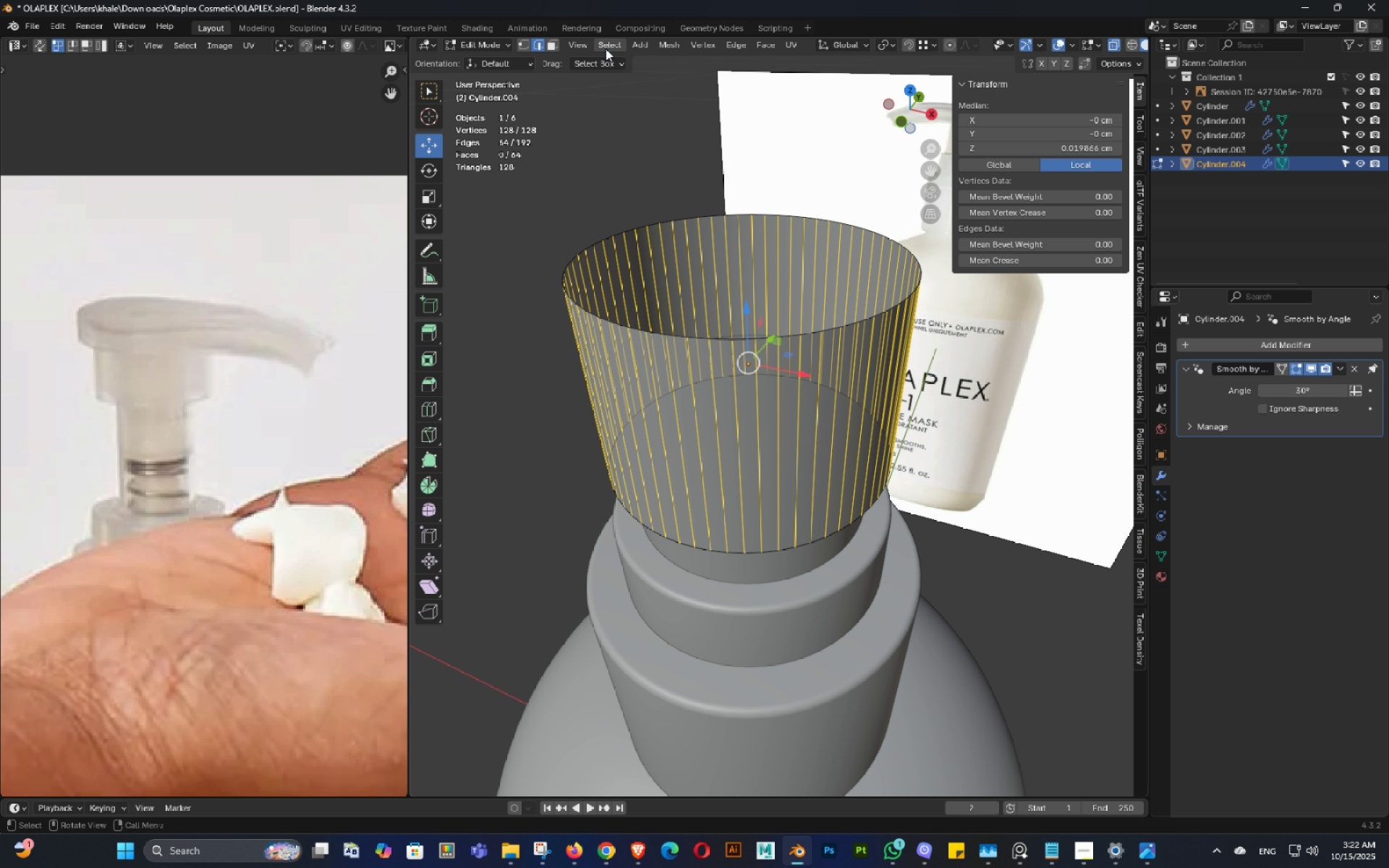 
left_click([606, 48])
 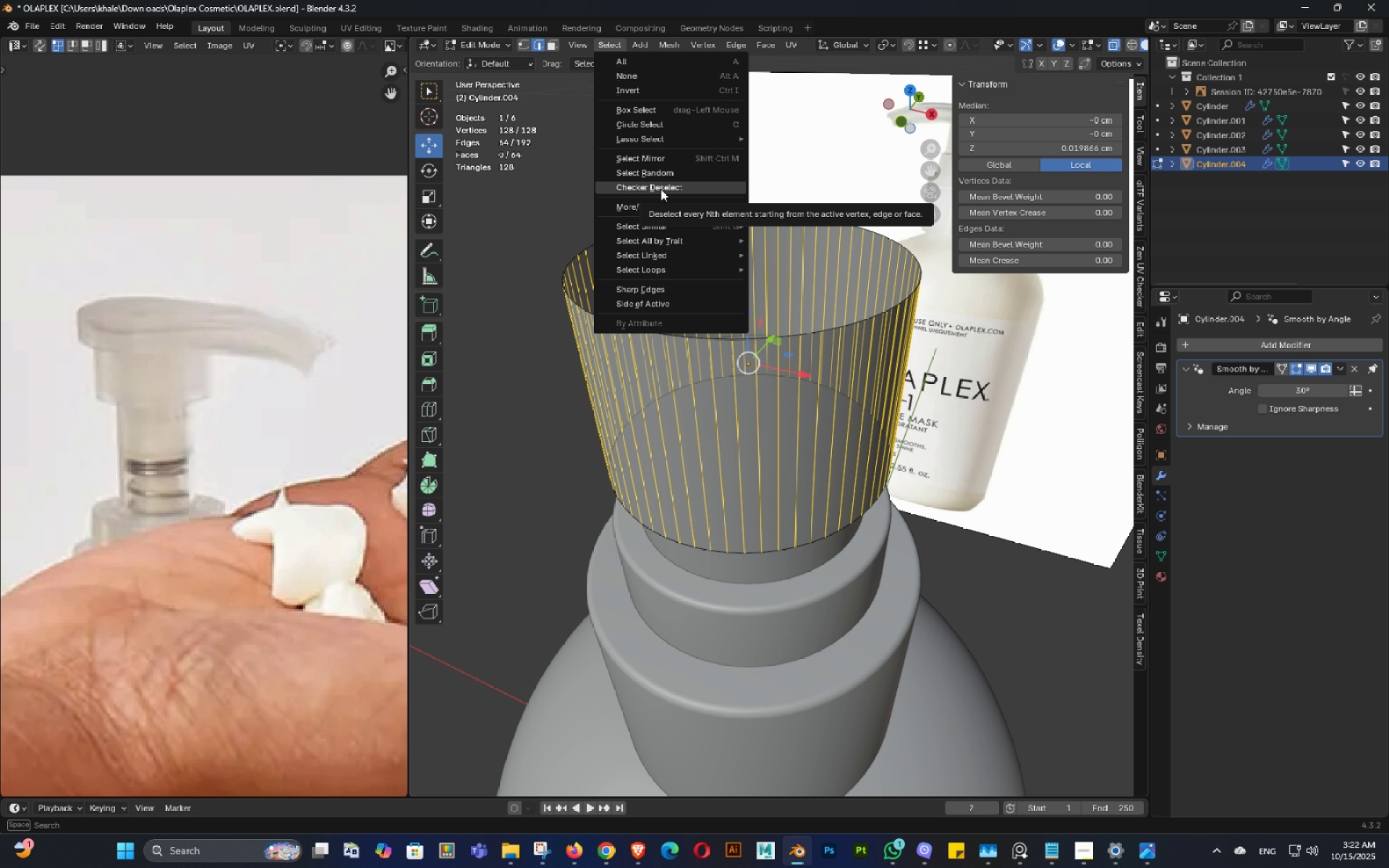 
left_click([660, 189])
 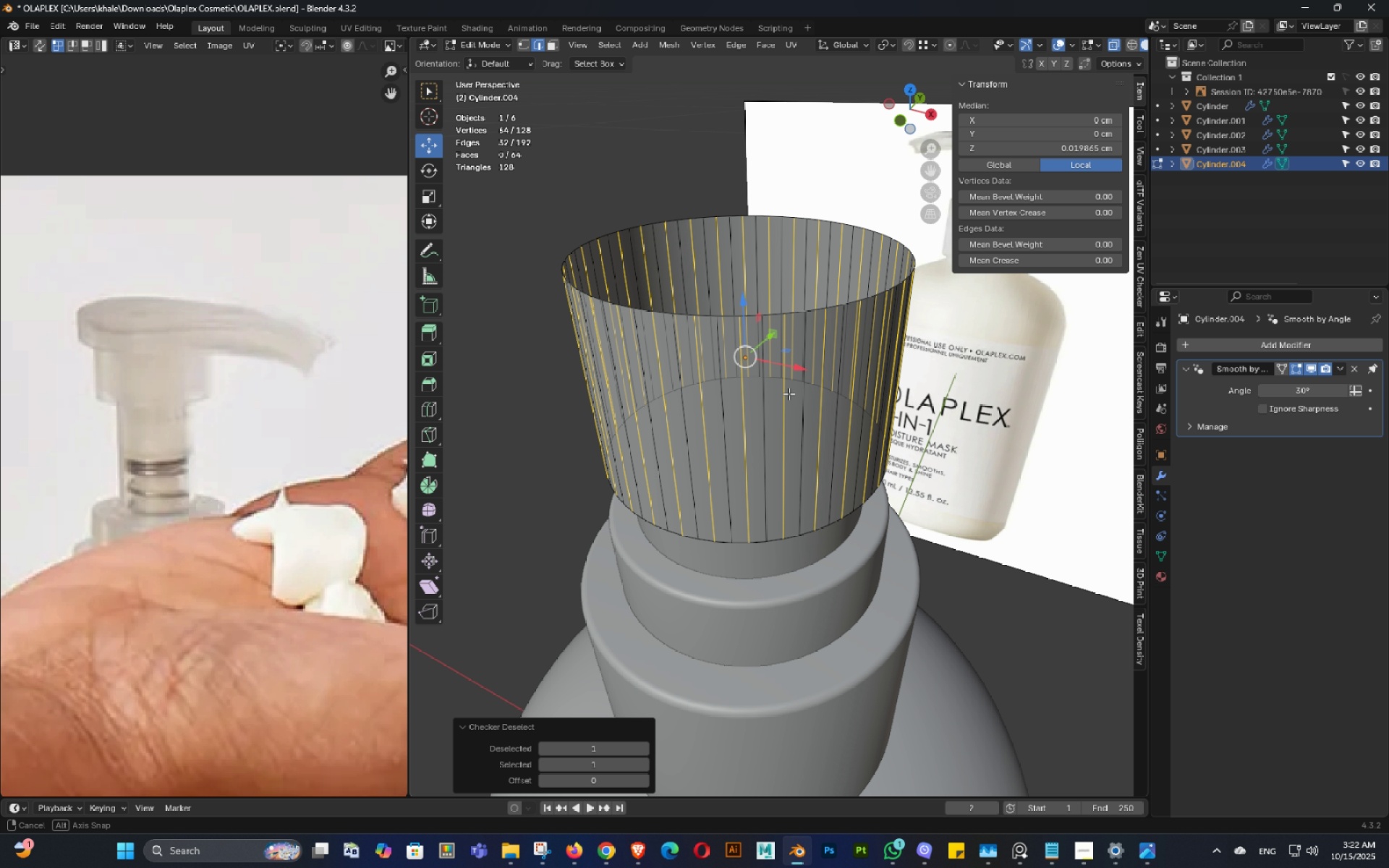 
double_click([787, 391])
 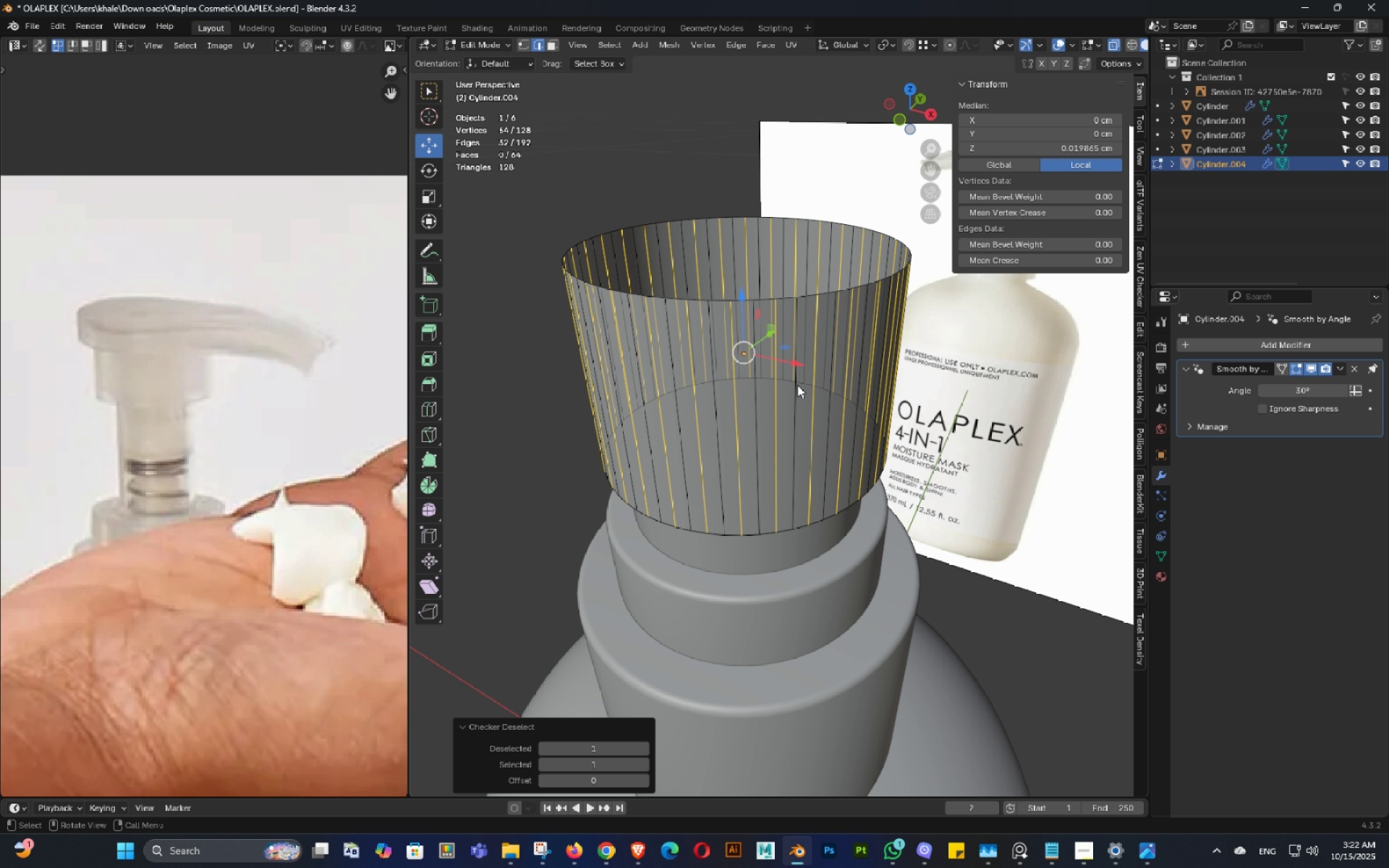 
key(X)
 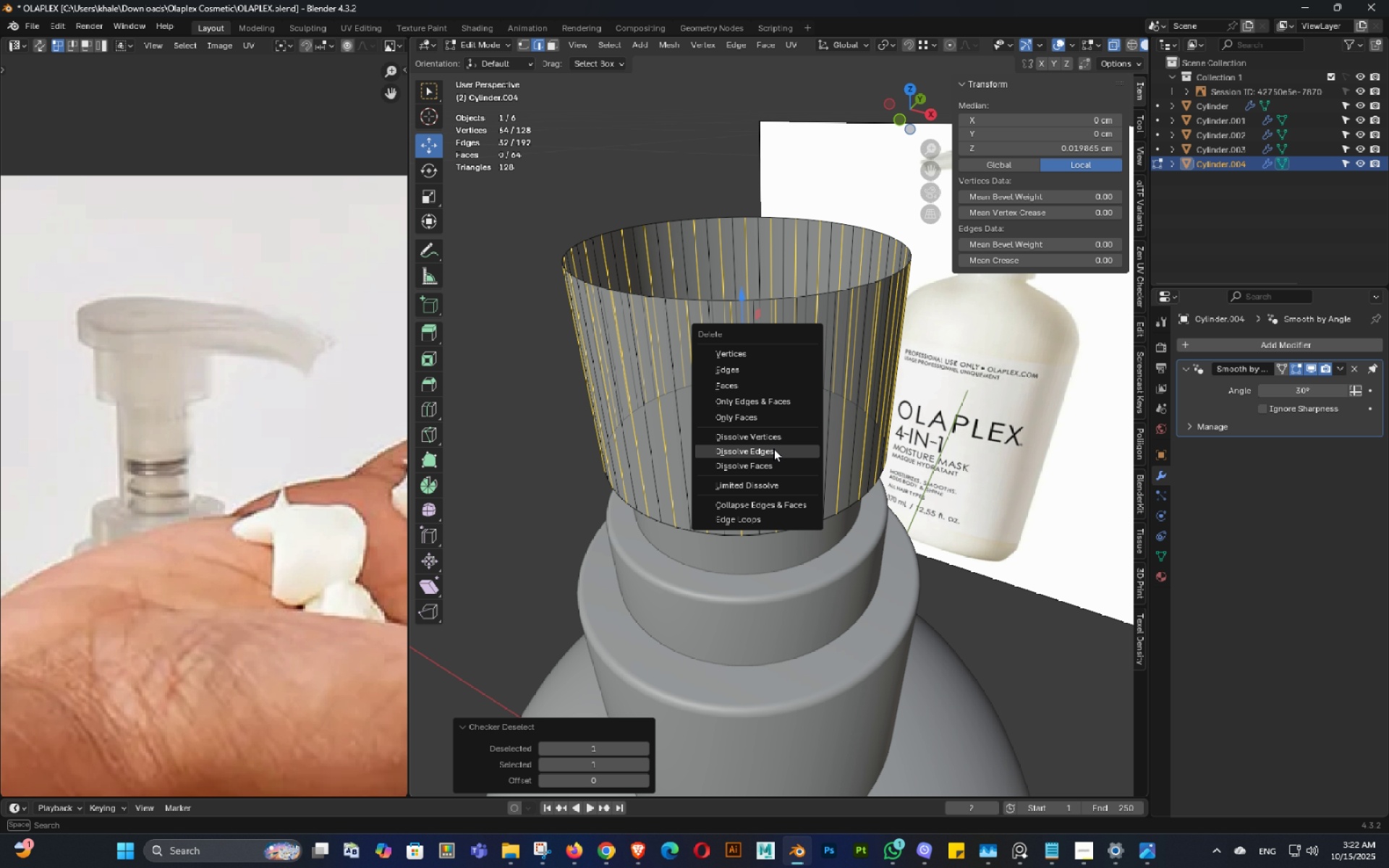 
left_click([773, 448])
 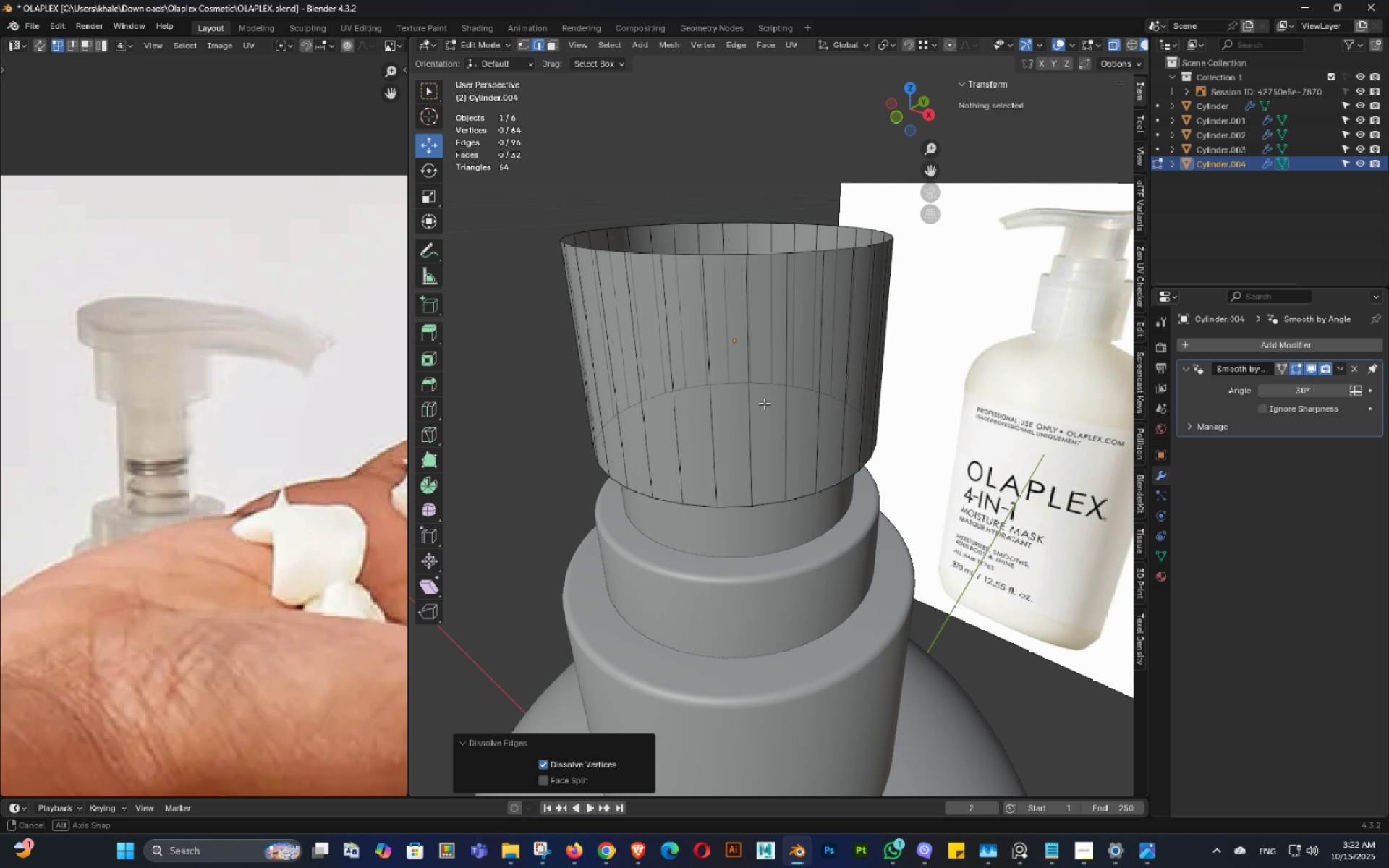 
double_click([764, 403])
 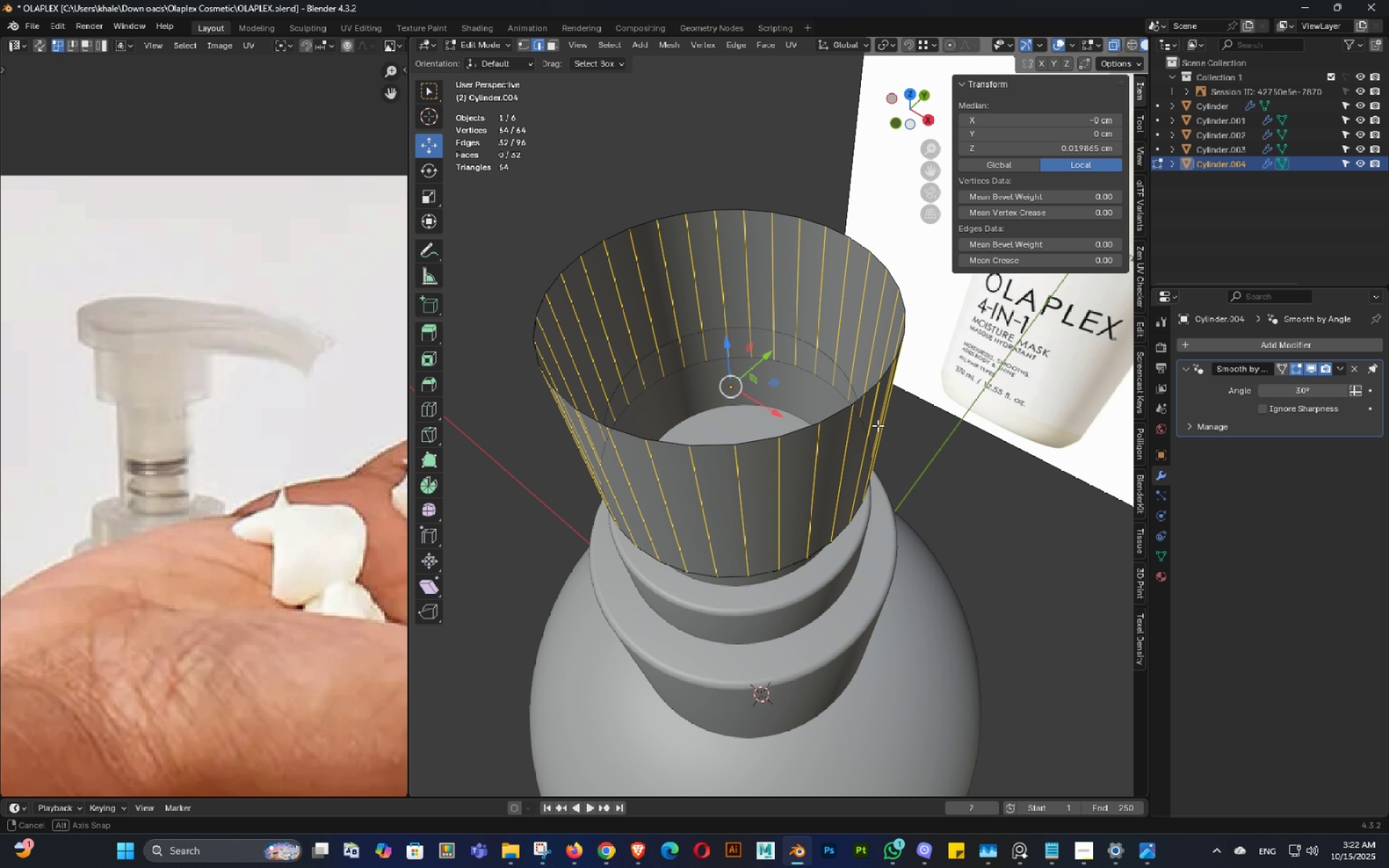 
middle_click([868, 352])
 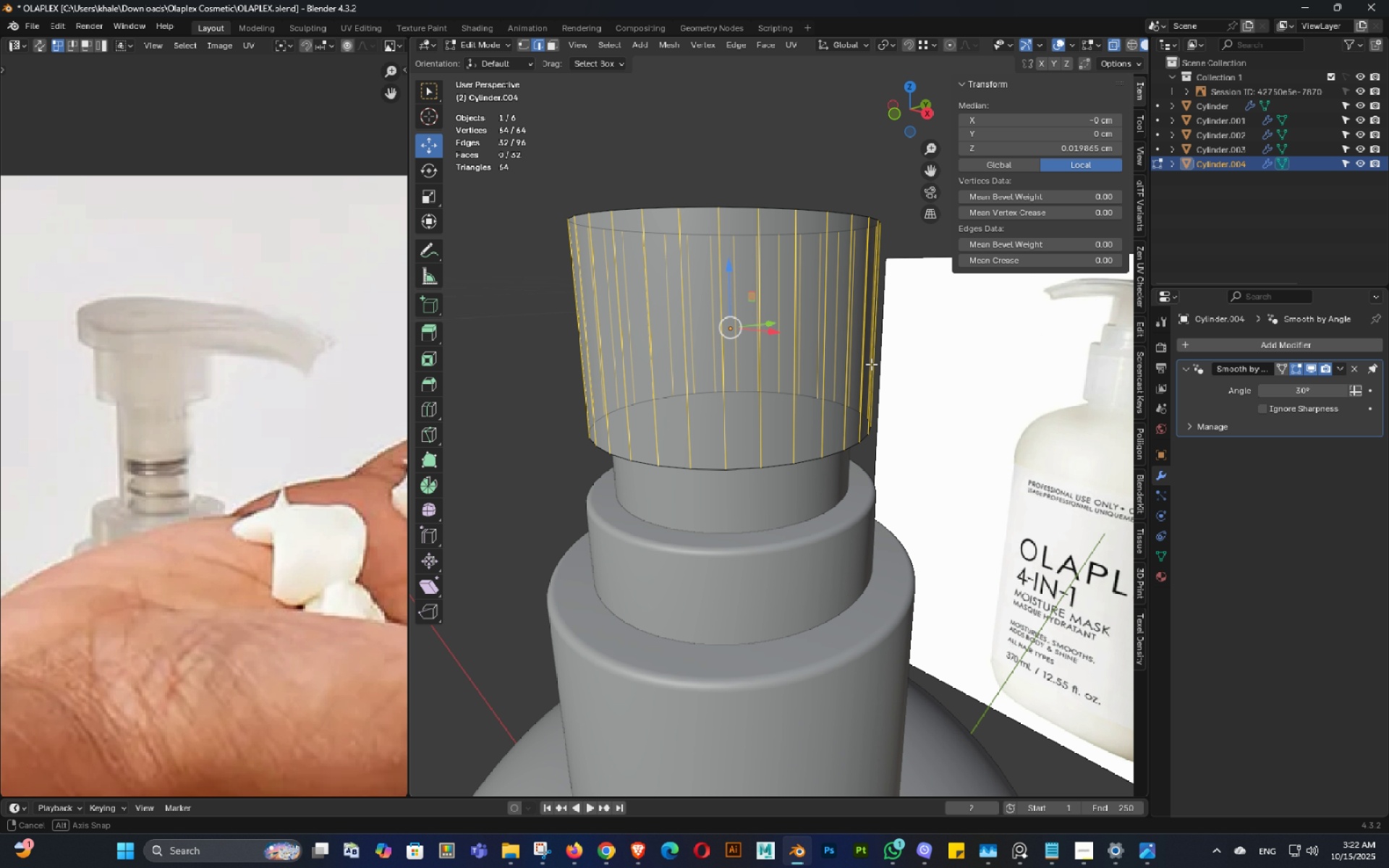 
triple_click([871, 364])
 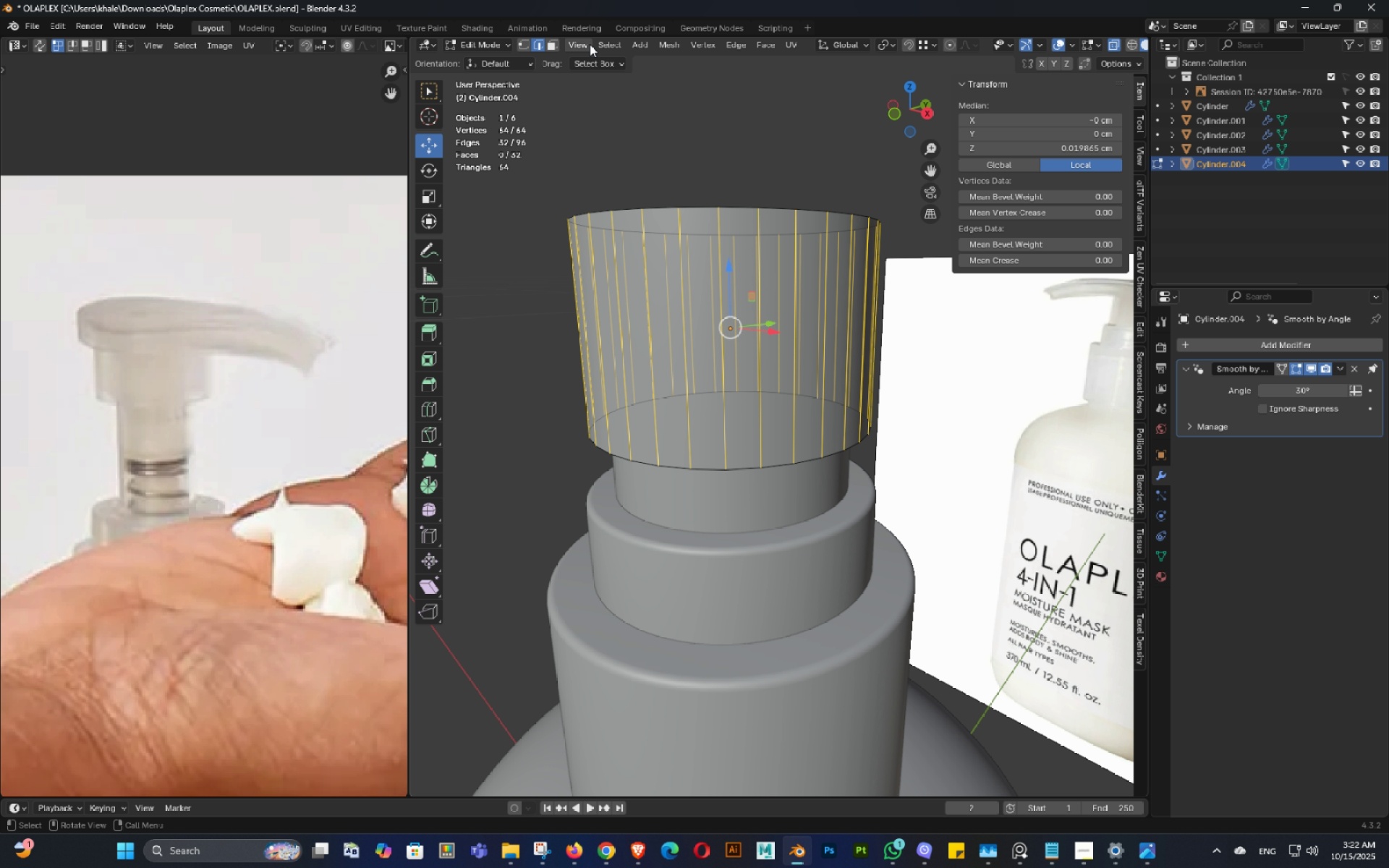 
left_click([603, 44])
 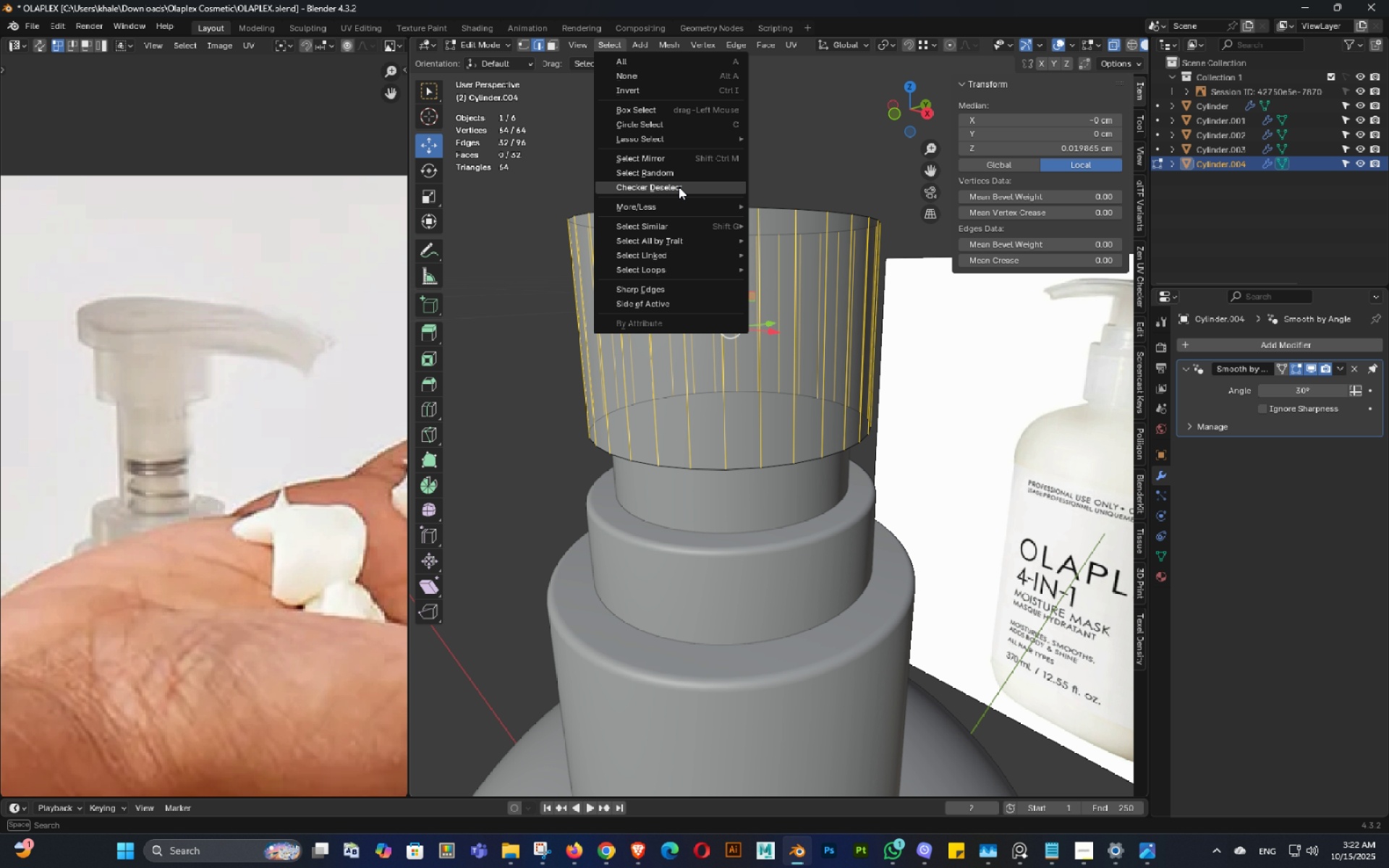 
left_click([679, 187])
 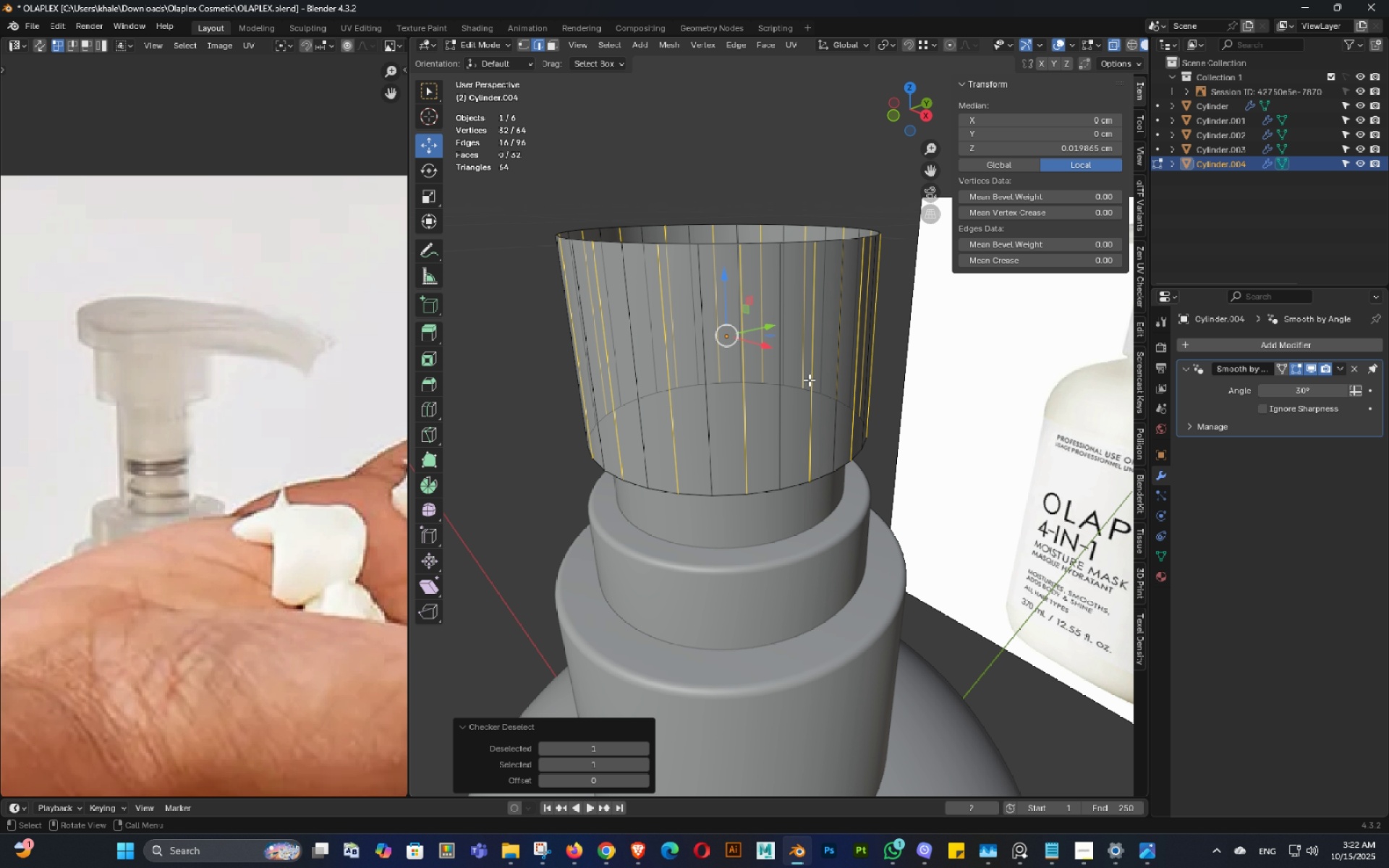 
key(X)
 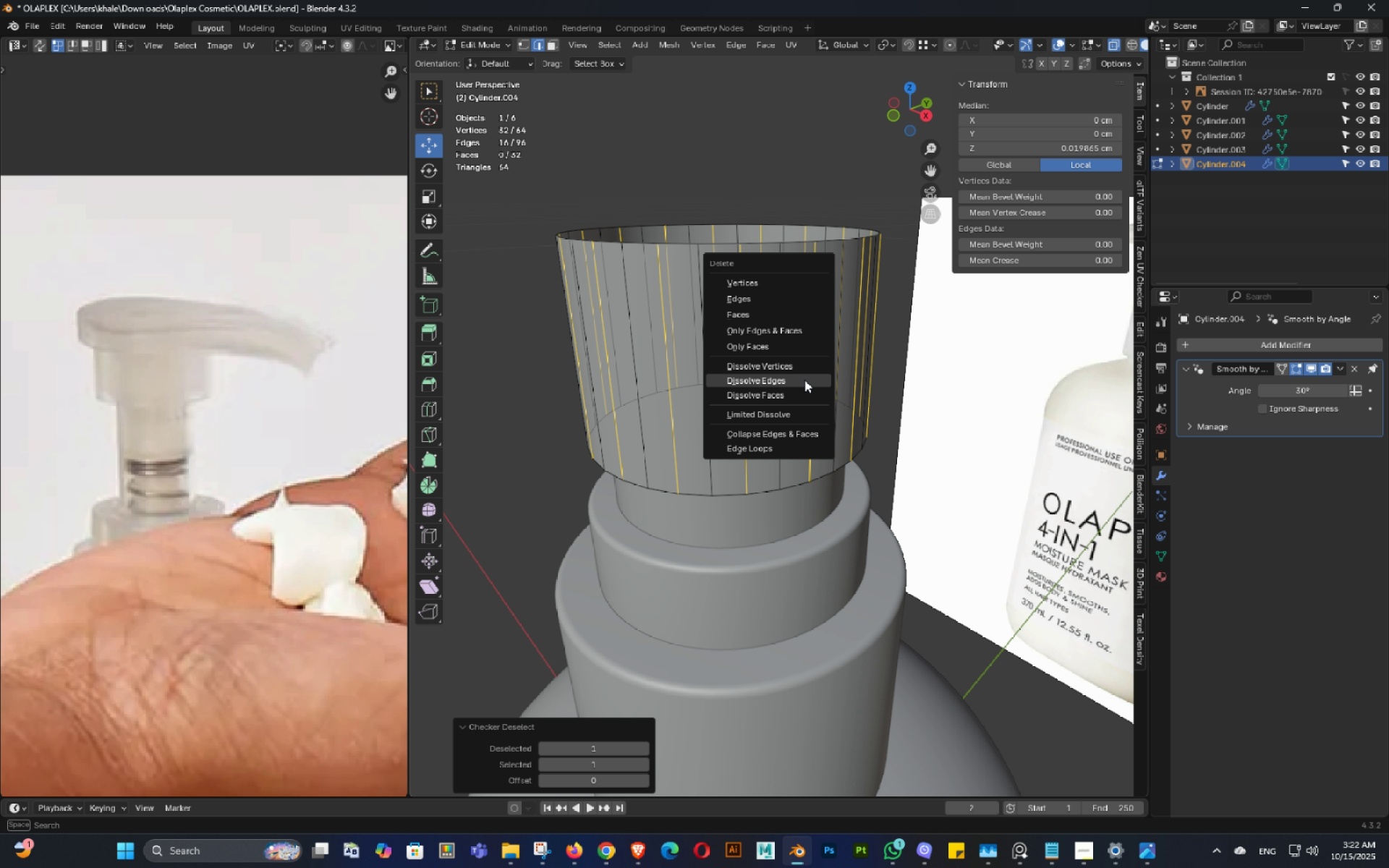 
left_click([804, 380])
 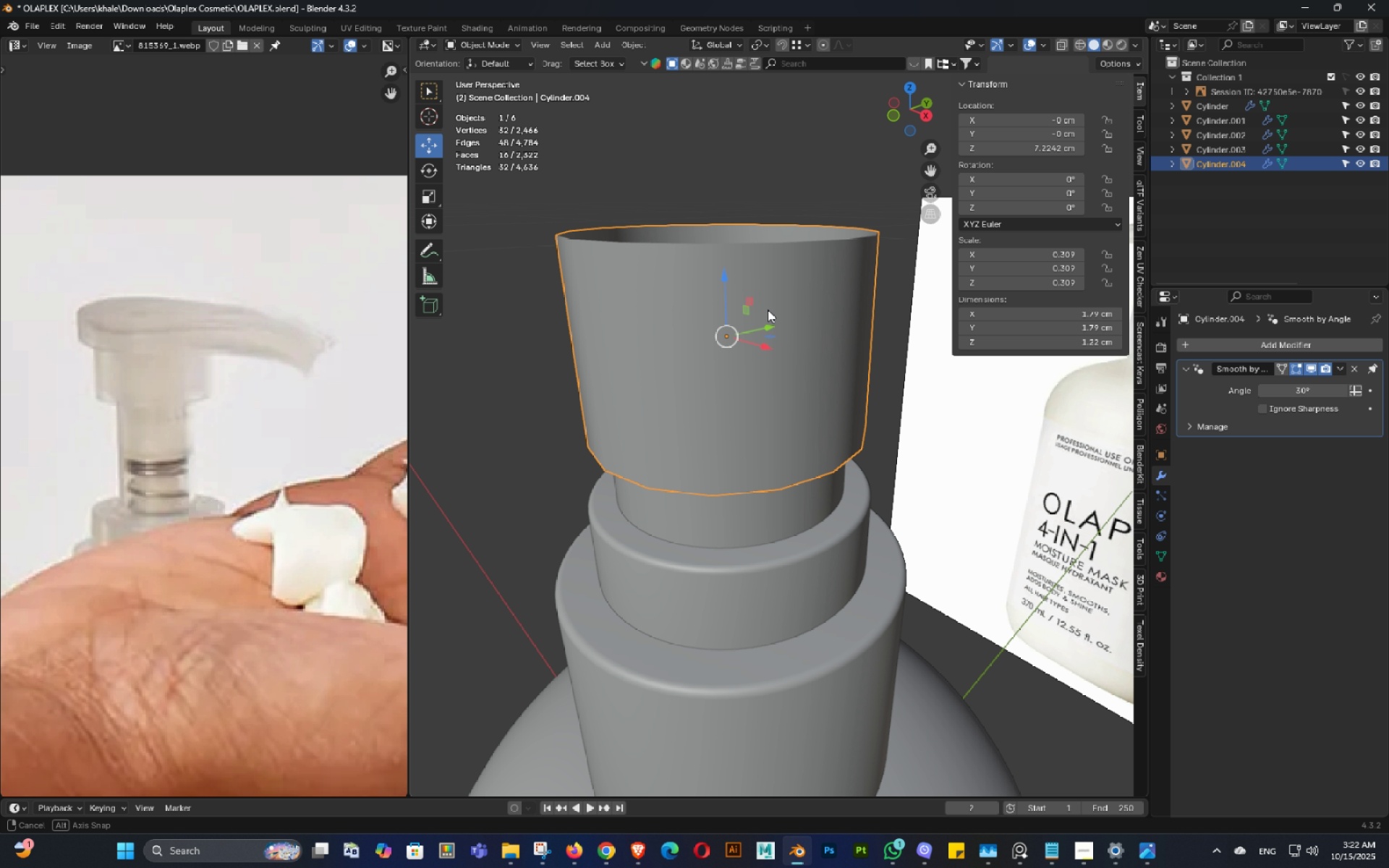 
double_click([770, 313])
 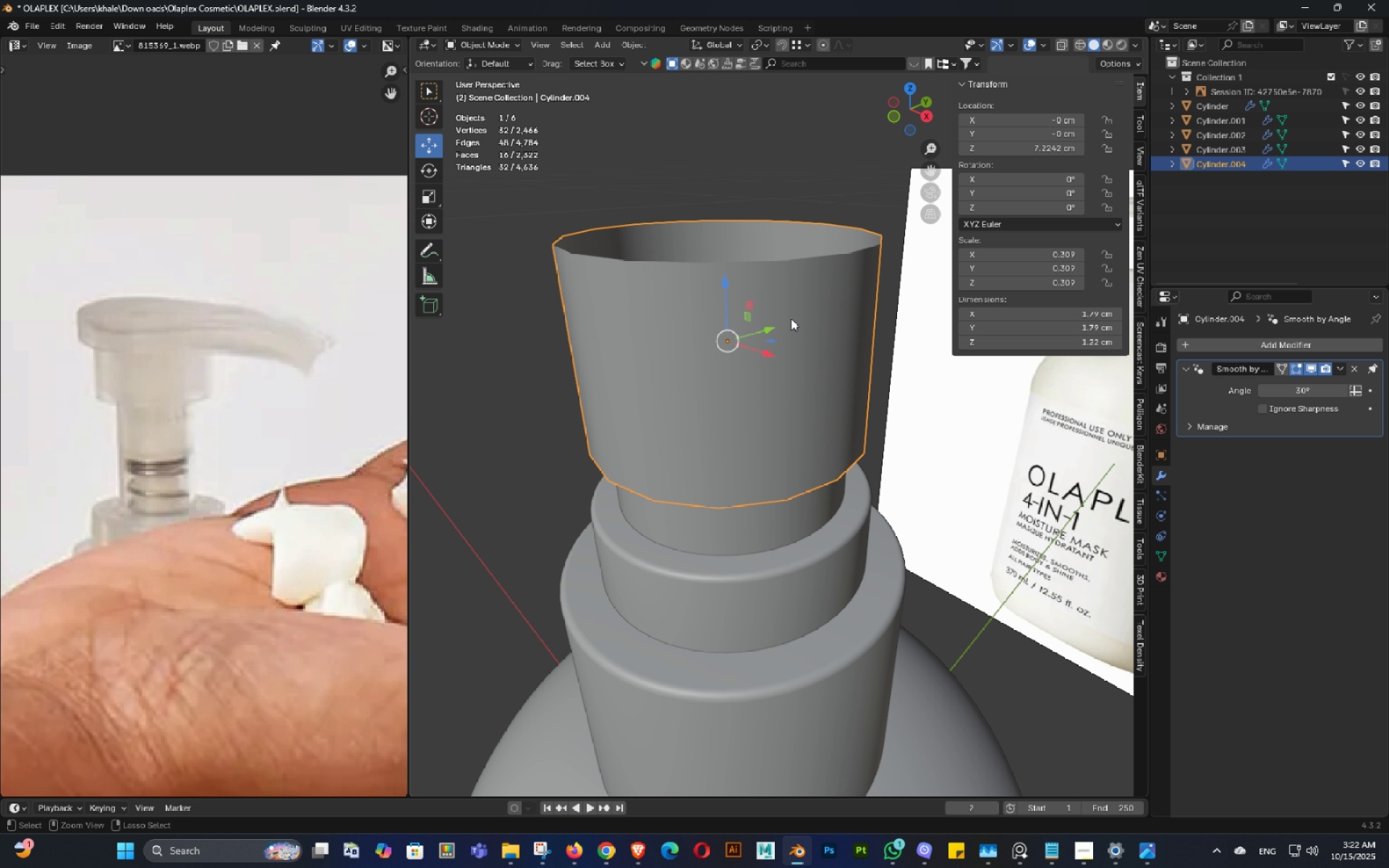 
key(Control+ControlLeft)
 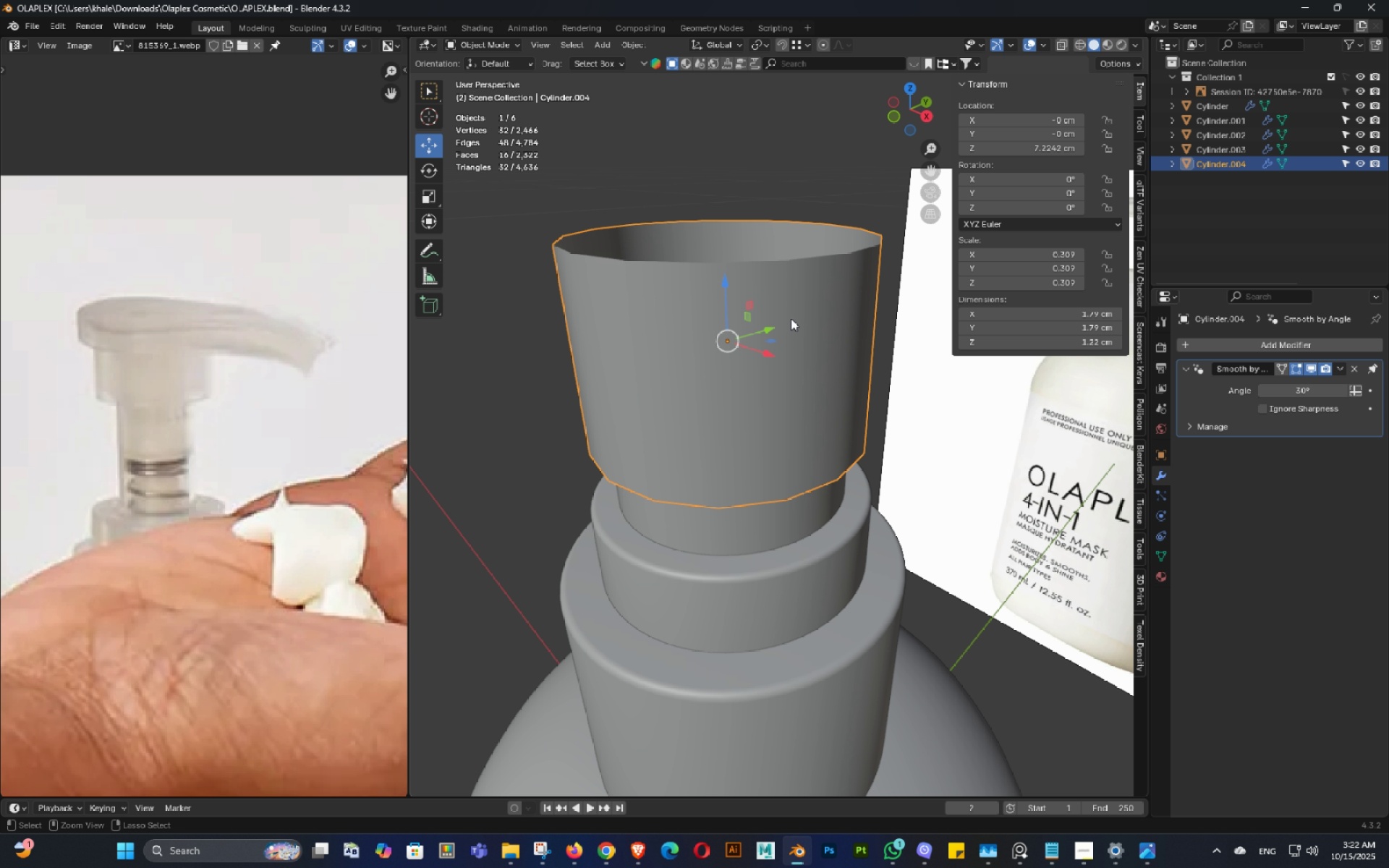 
key(Control+S)
 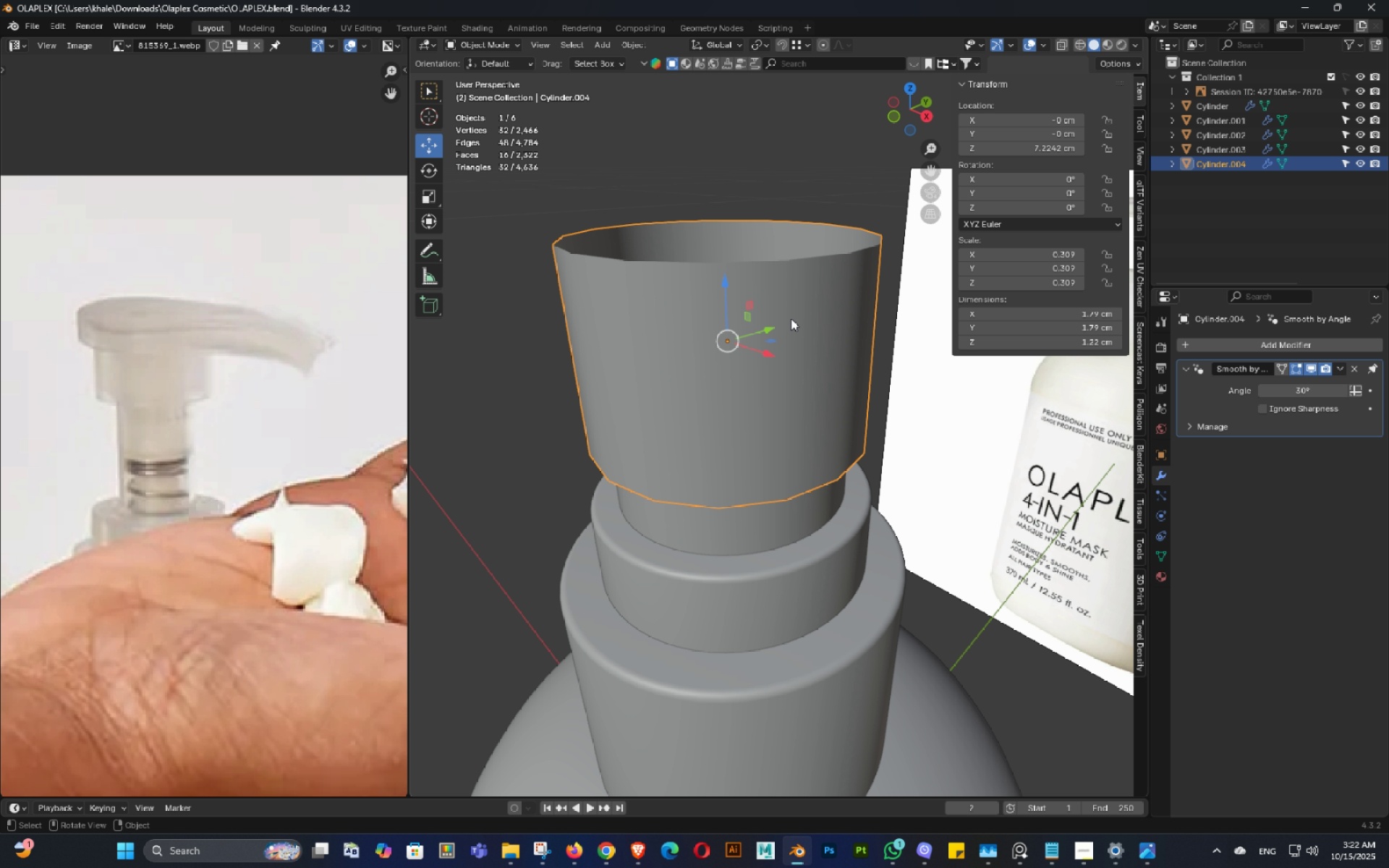 
wait(28.47)
 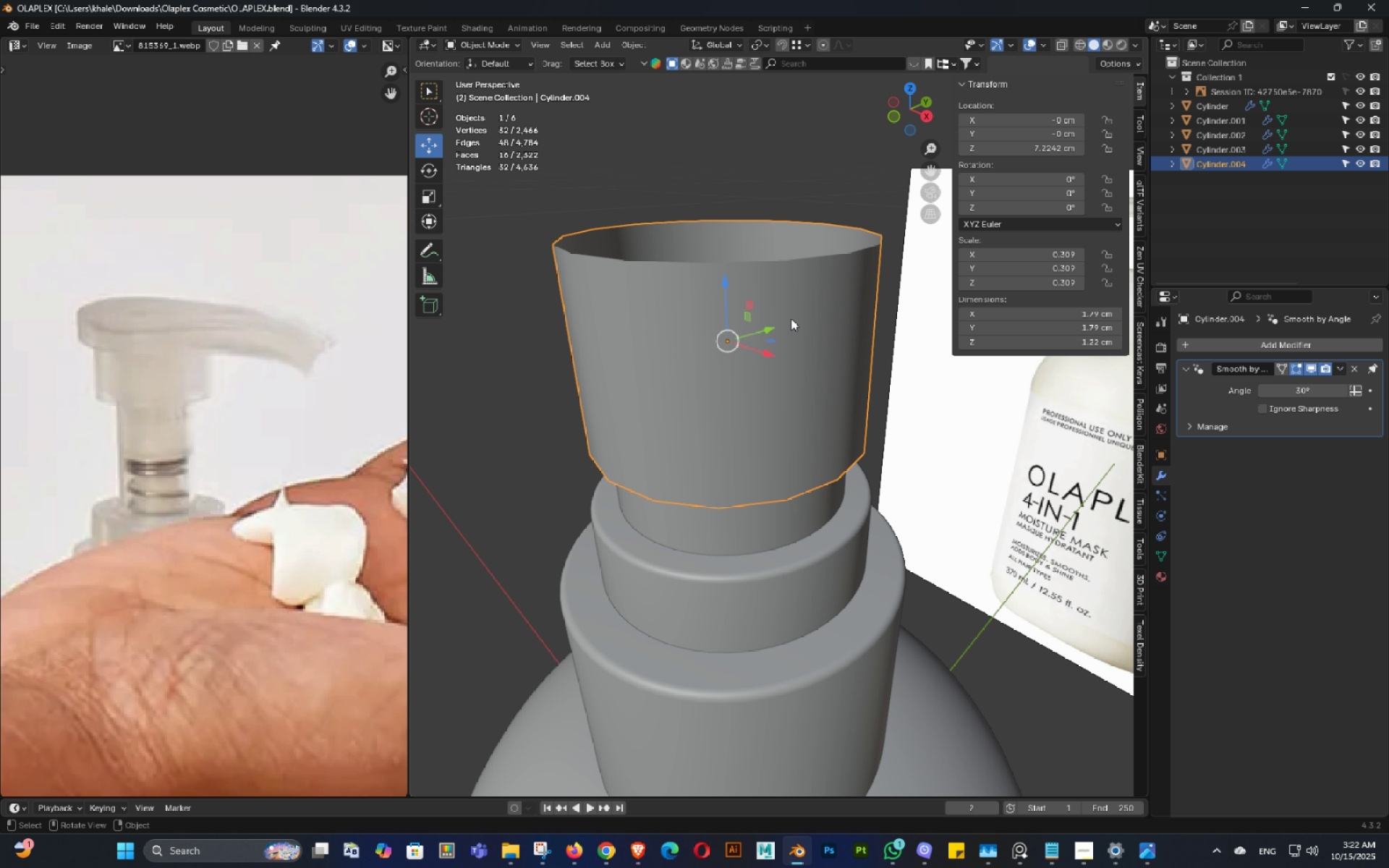 
scroll: coordinate [793, 380], scroll_direction: down, amount: 3.0
 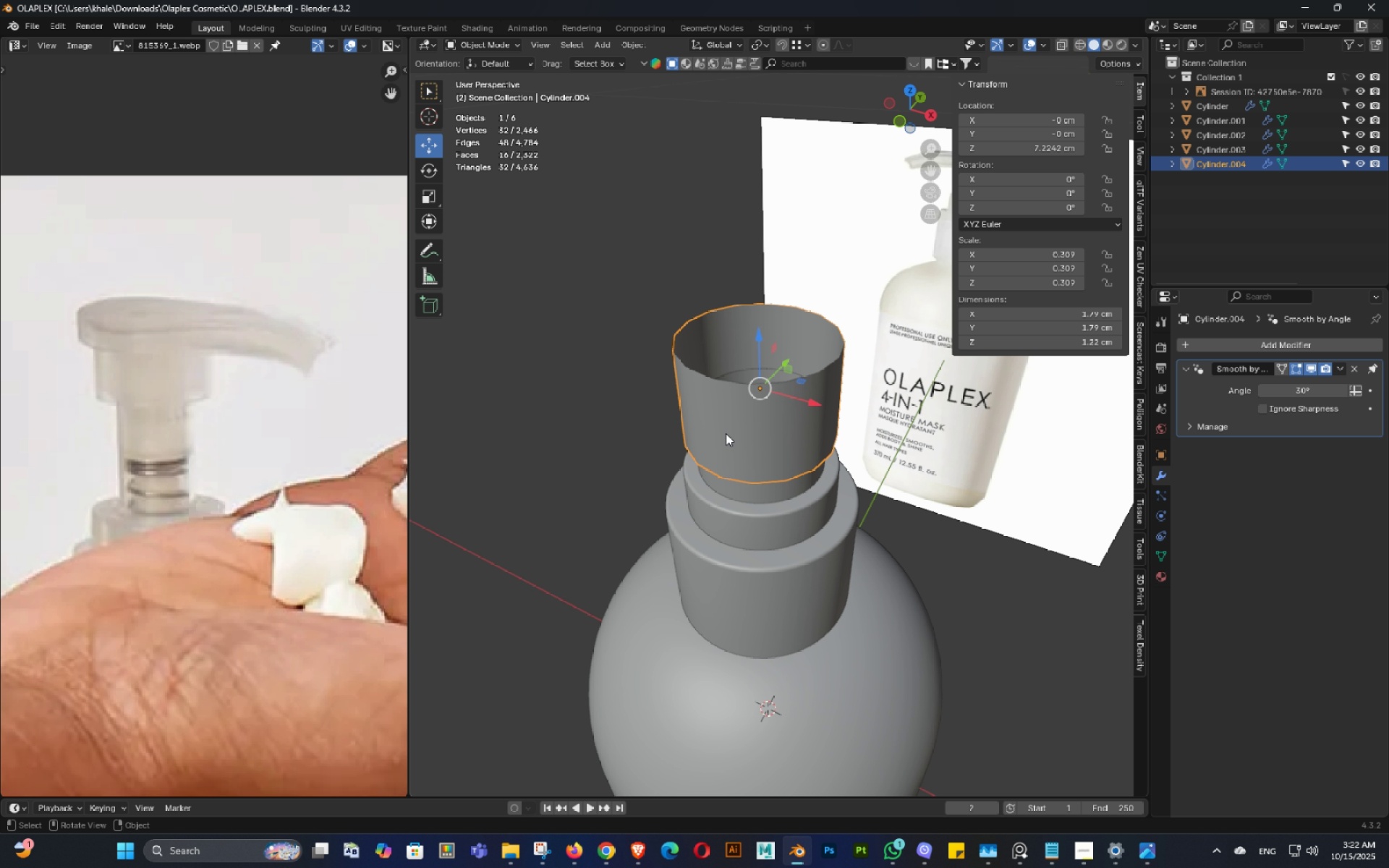 
type(`sz)
 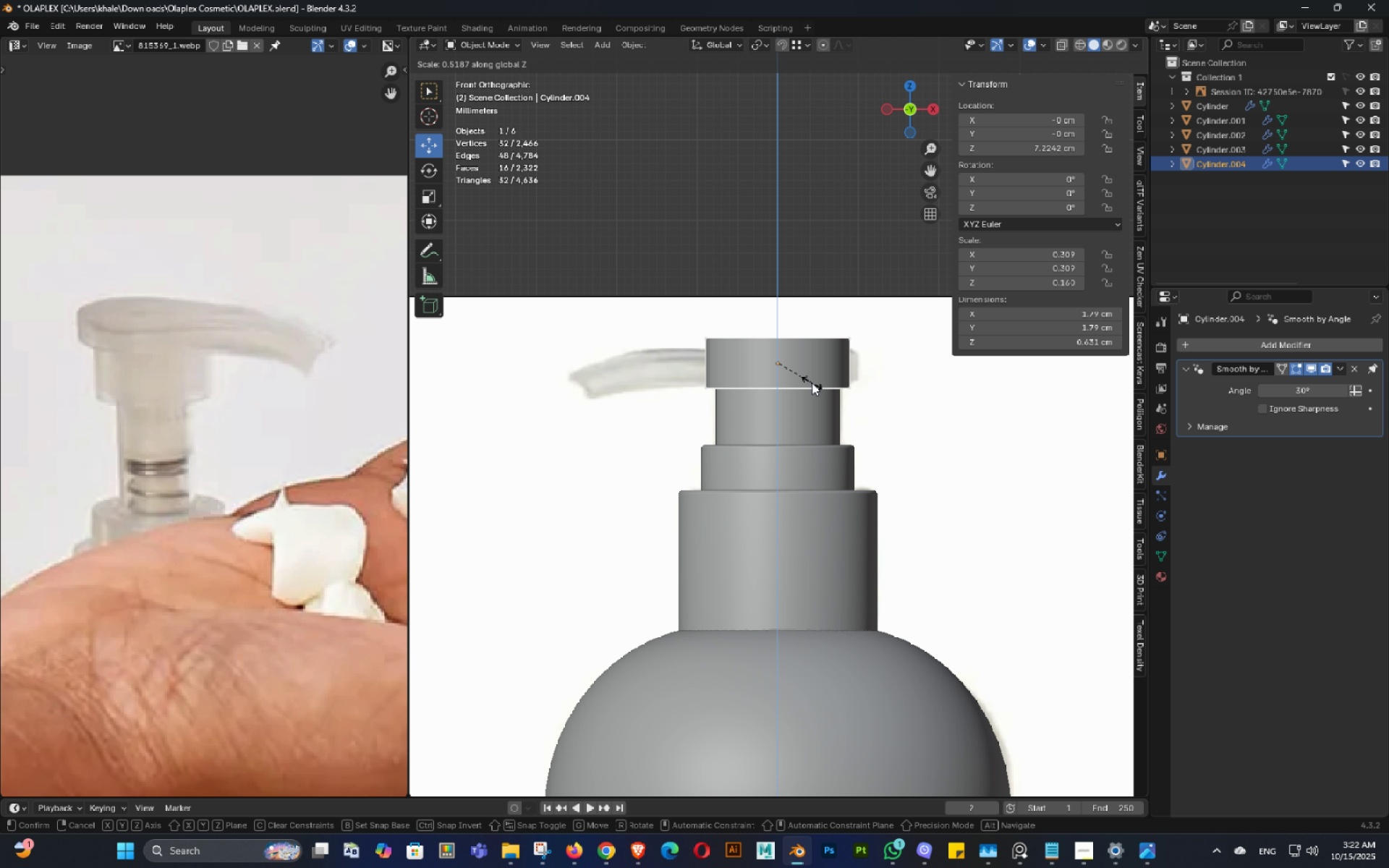 
scroll: coordinate [797, 401], scroll_direction: none, amount: 0.0
 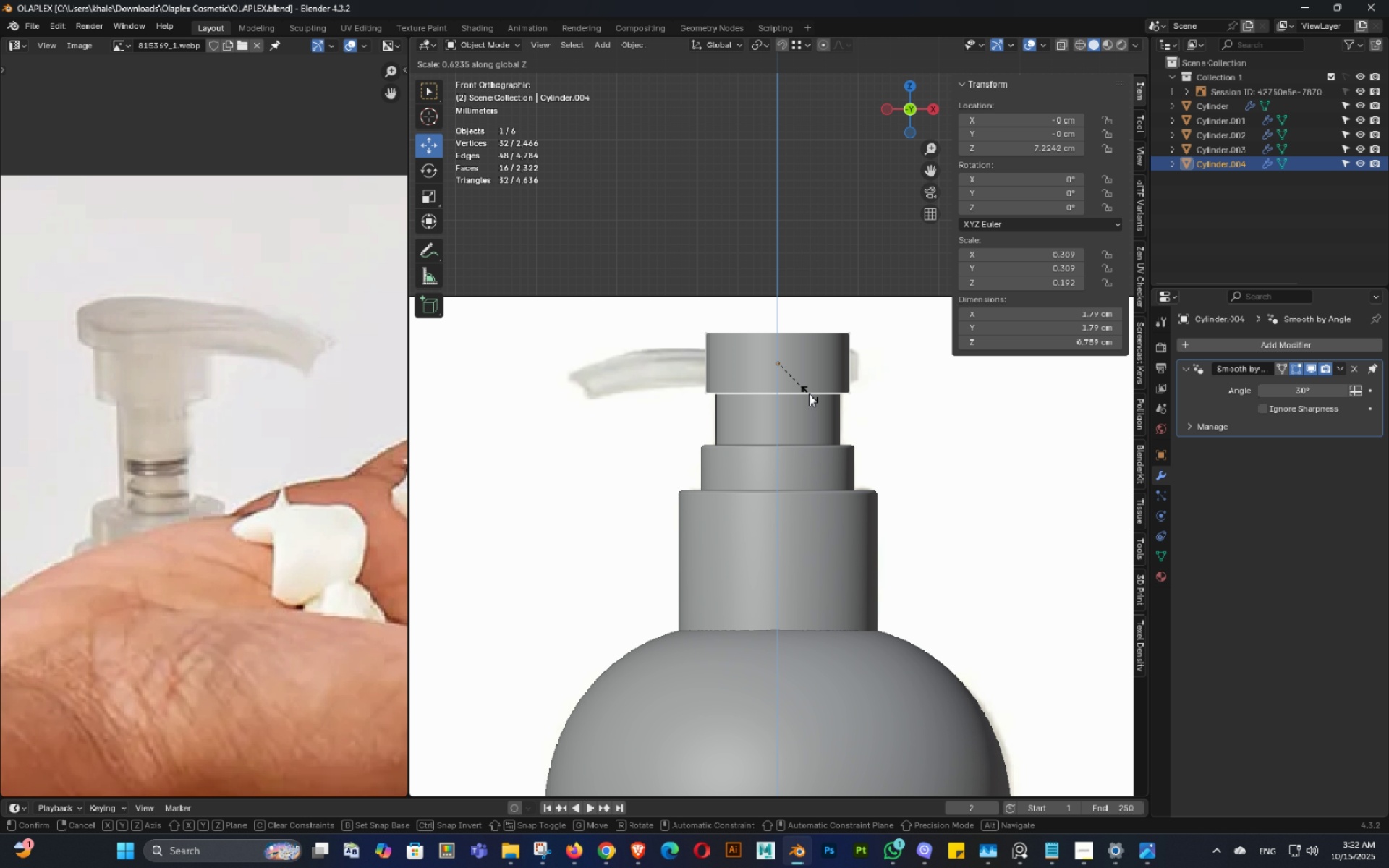 
left_click([812, 383])
 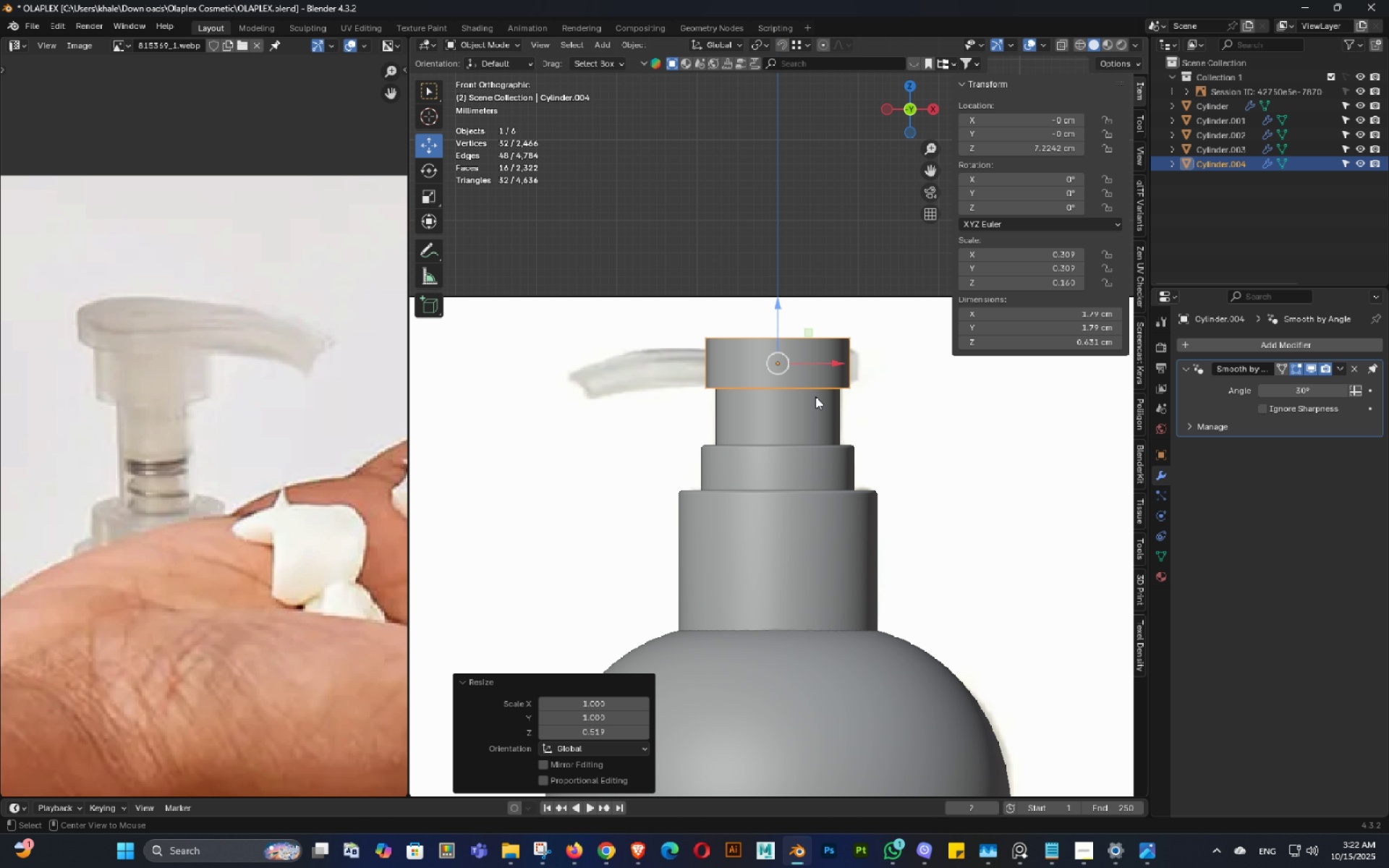 
key(Alt+AltLeft)
 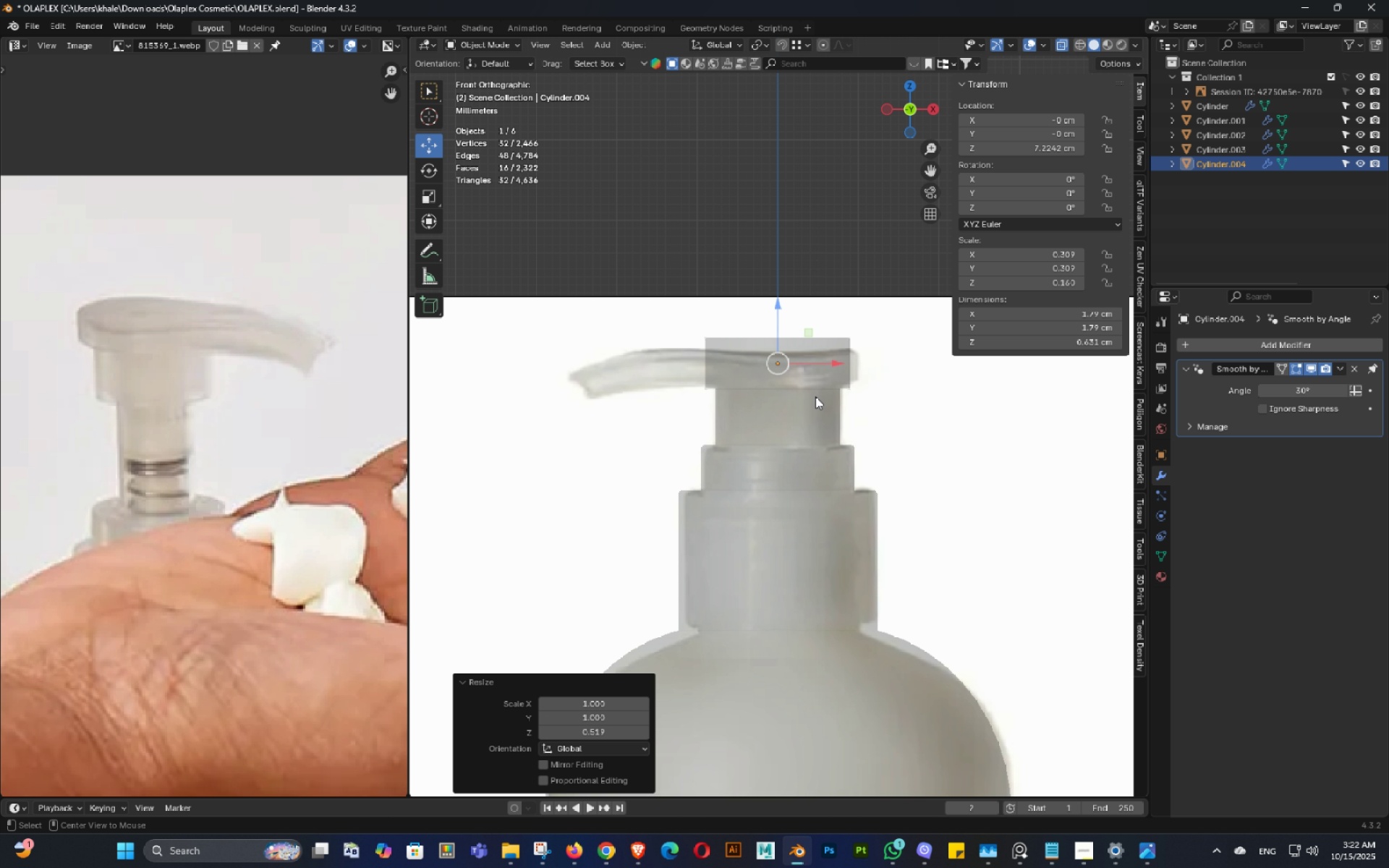 
key(Alt+Z)
 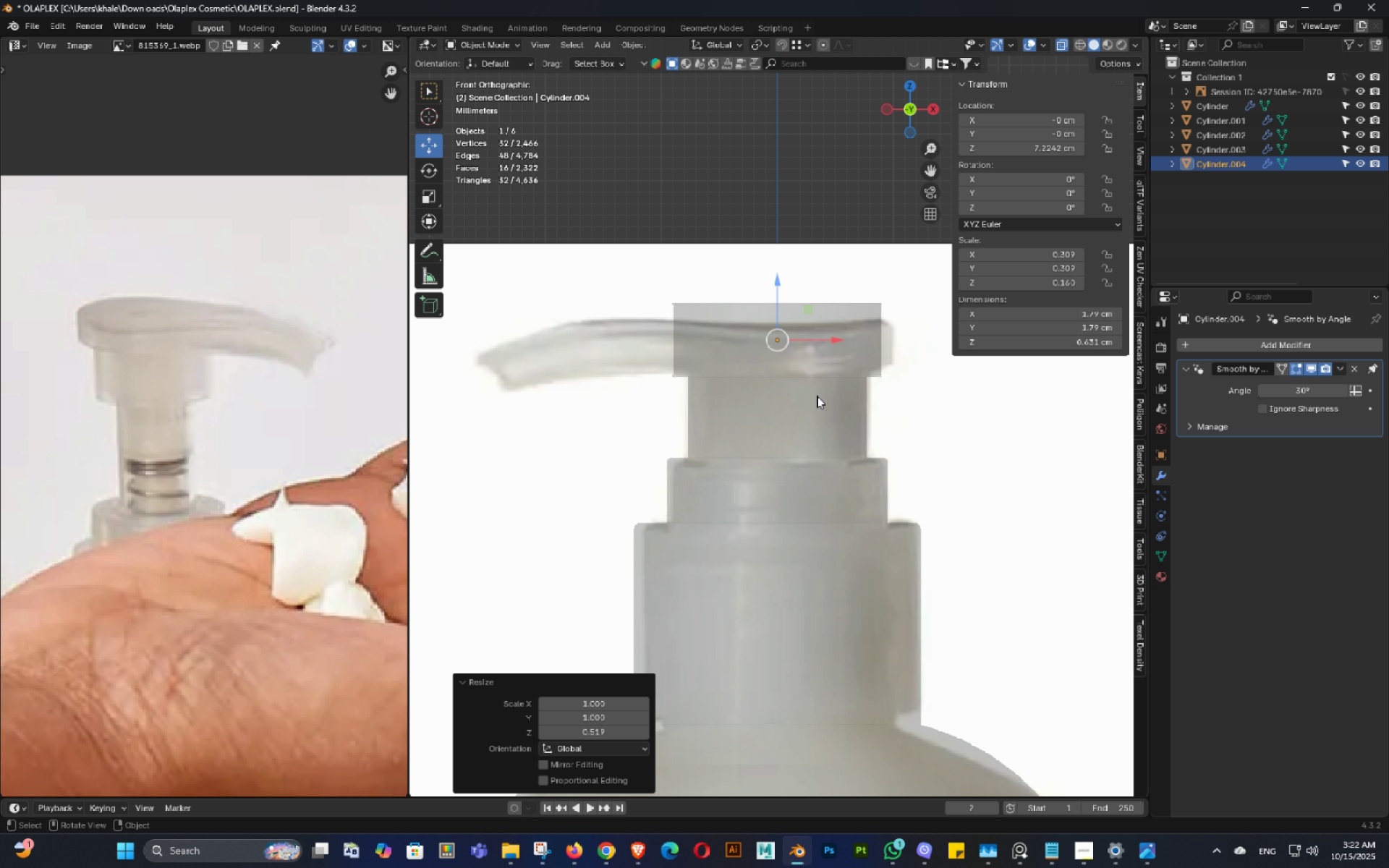 
scroll: coordinate [817, 396], scroll_direction: up, amount: 4.0
 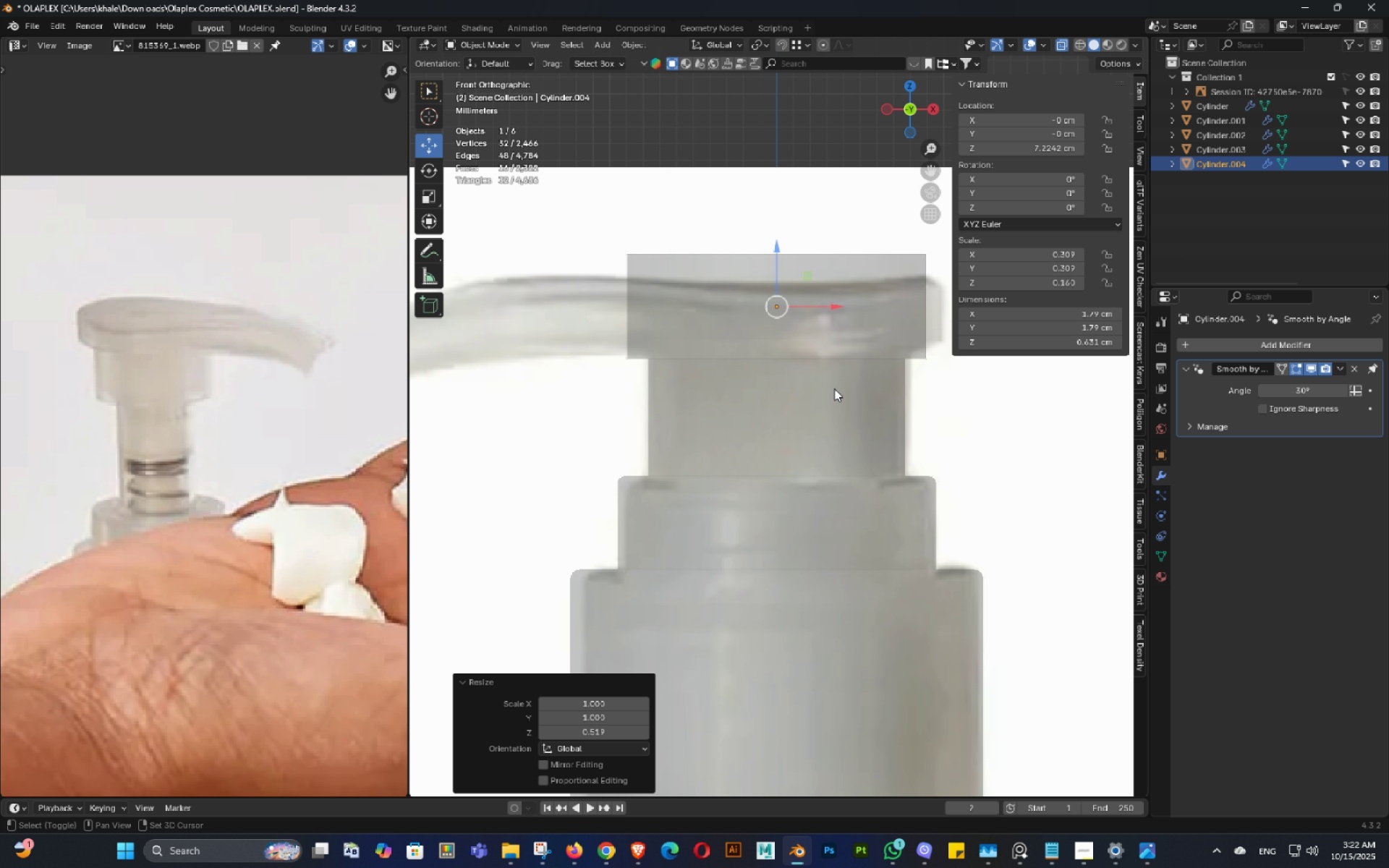 
key(Shift+ShiftLeft)
 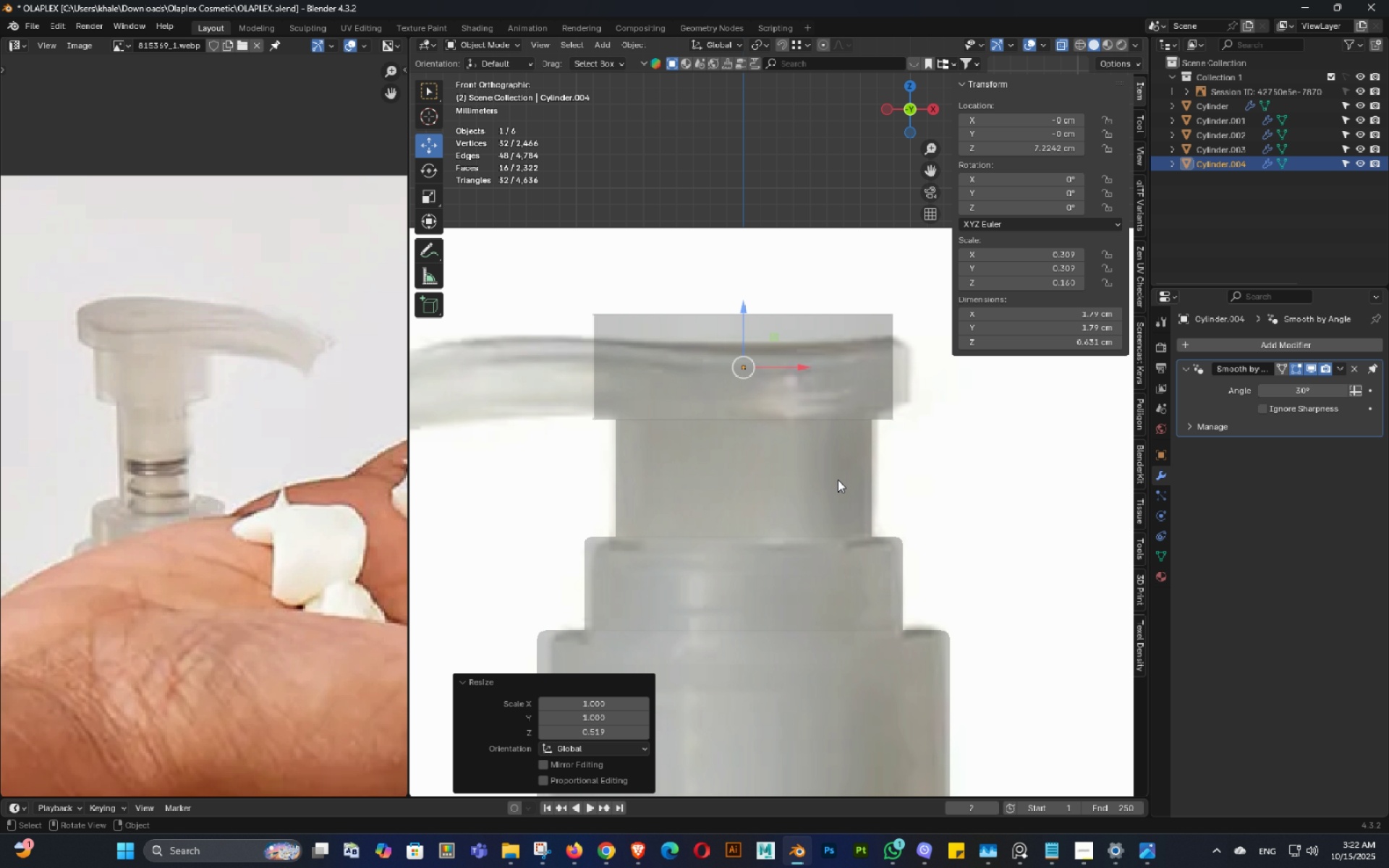 
key(S)
 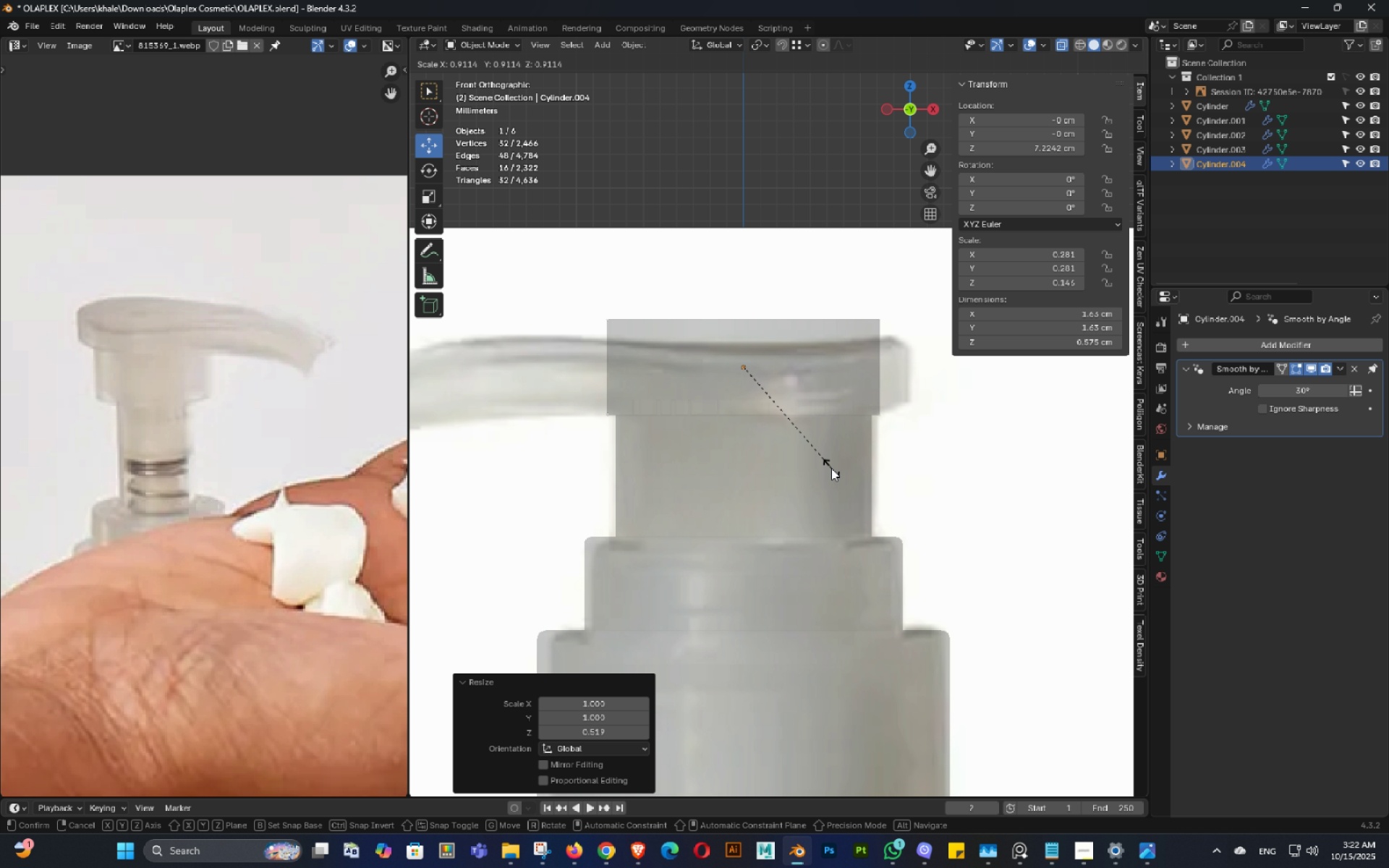 
left_click([831, 468])
 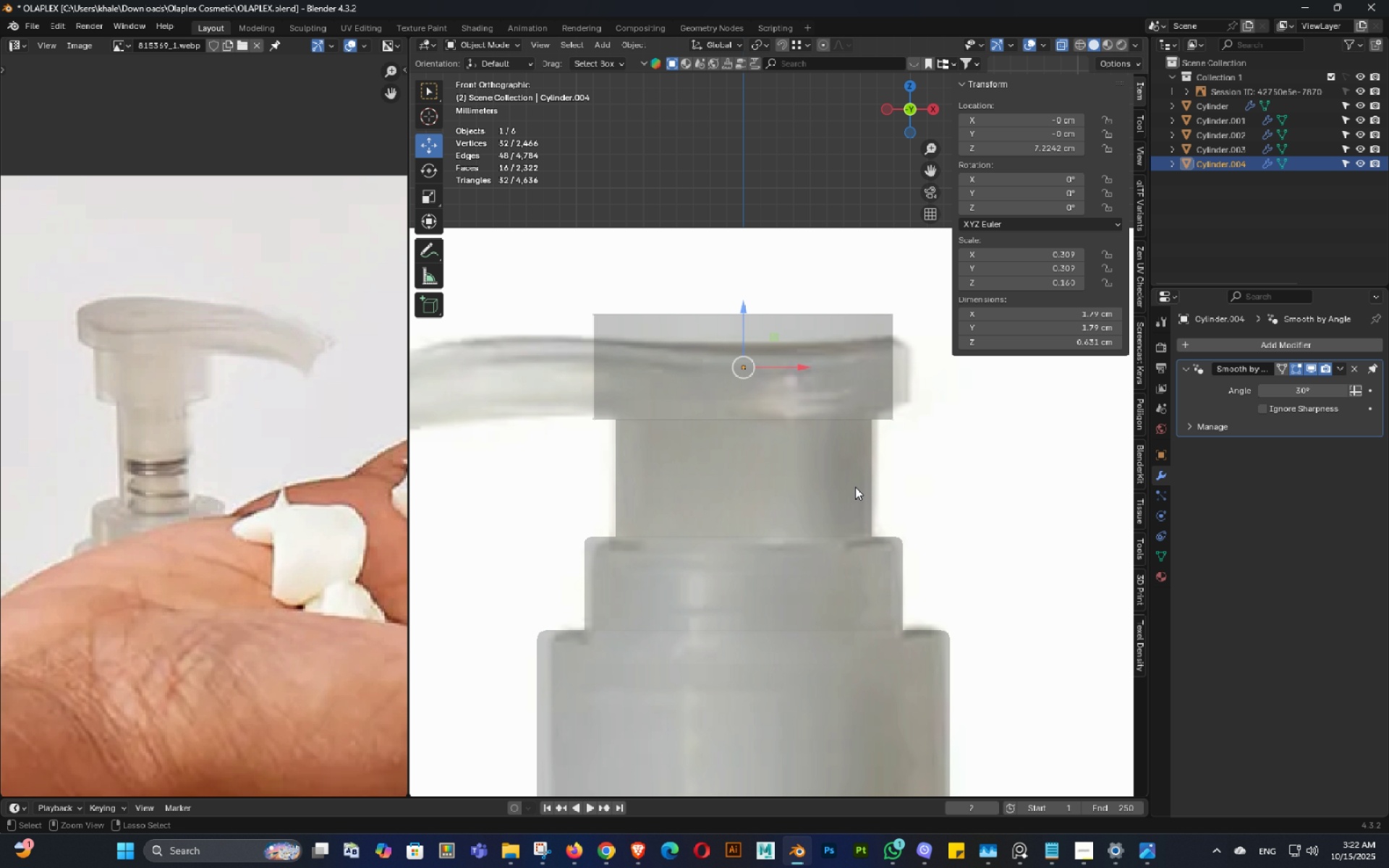 
key(Control+ControlLeft)
 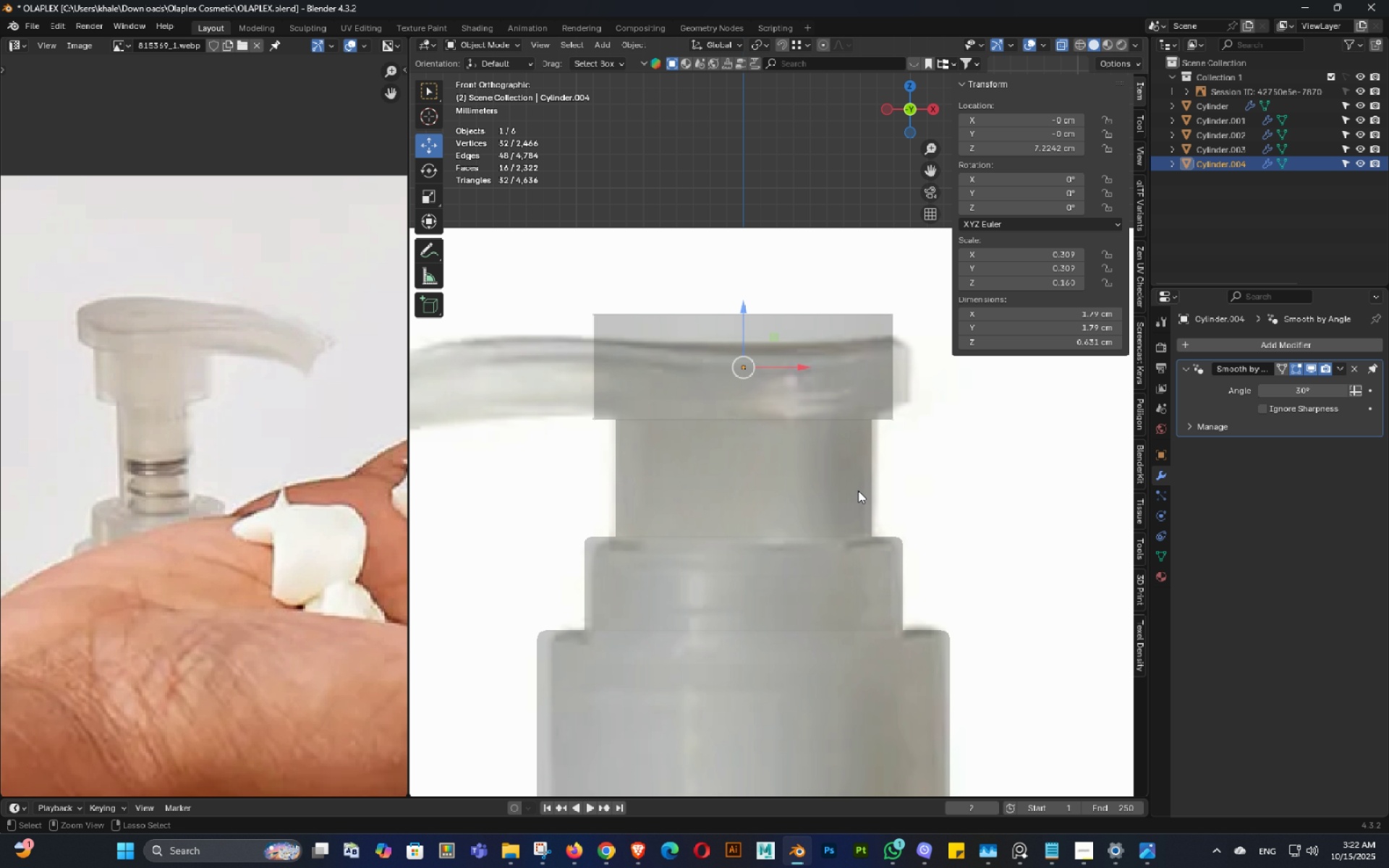 
key(Control+Z)
 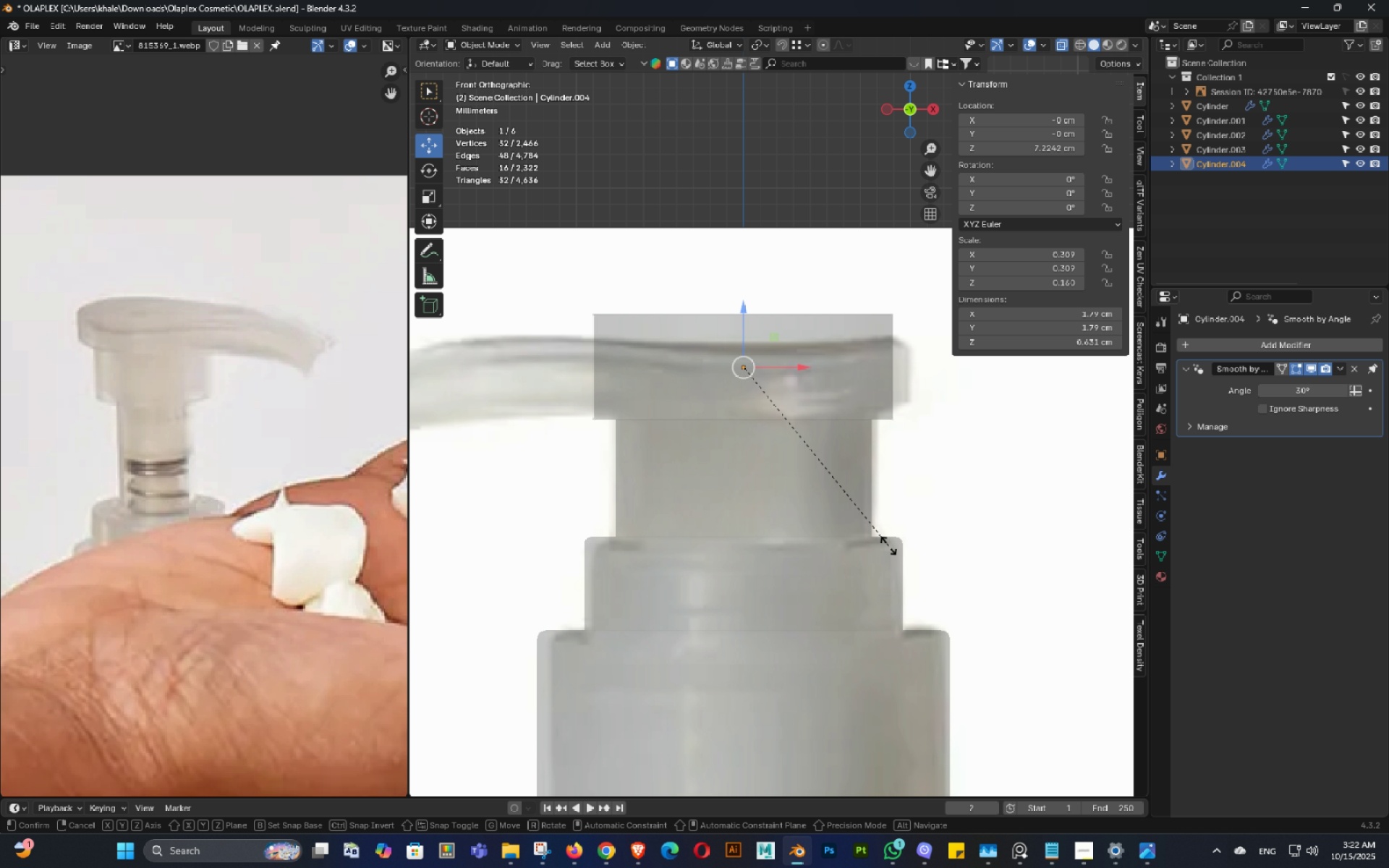 
type(sz)
 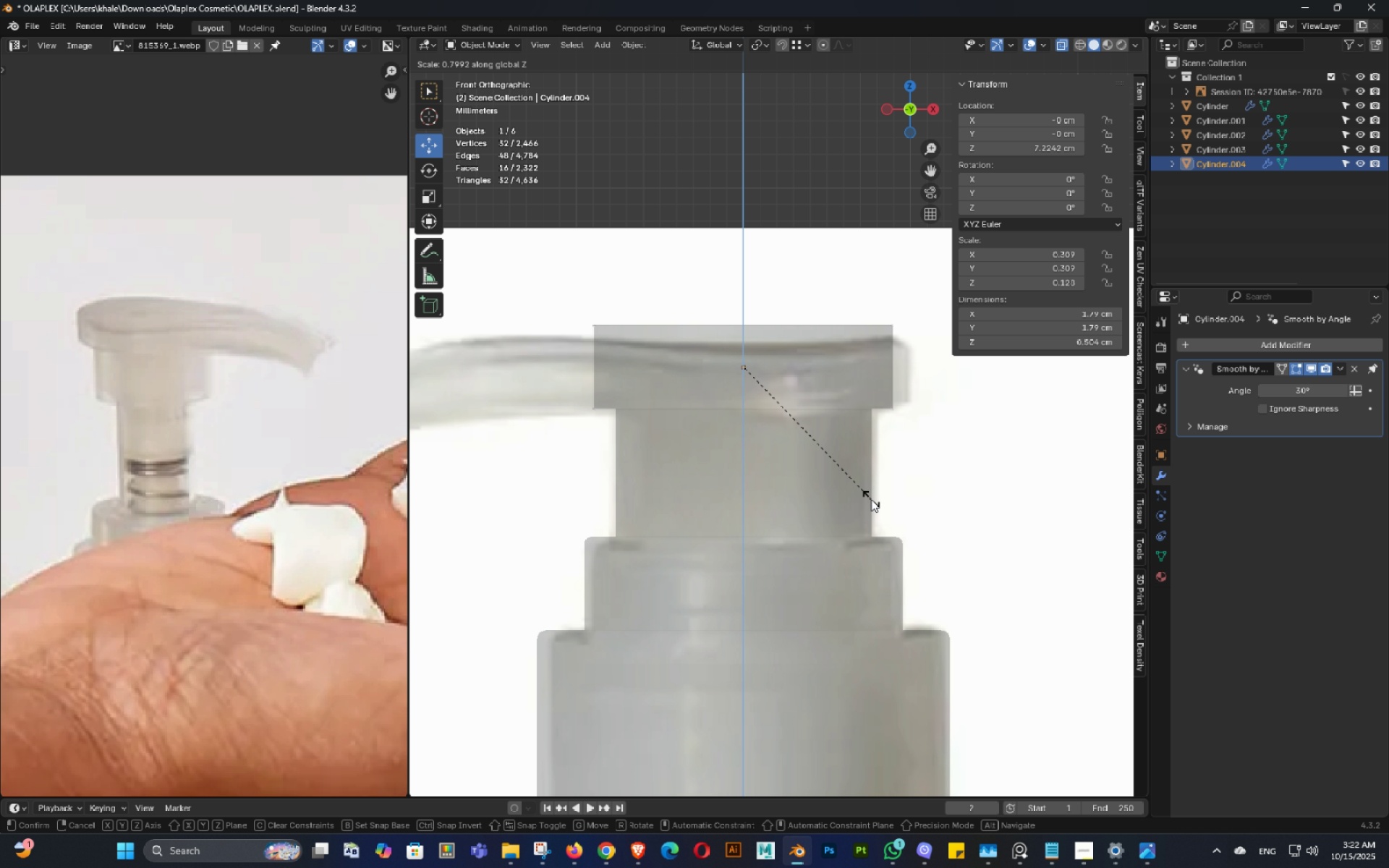 
left_click([871, 499])
 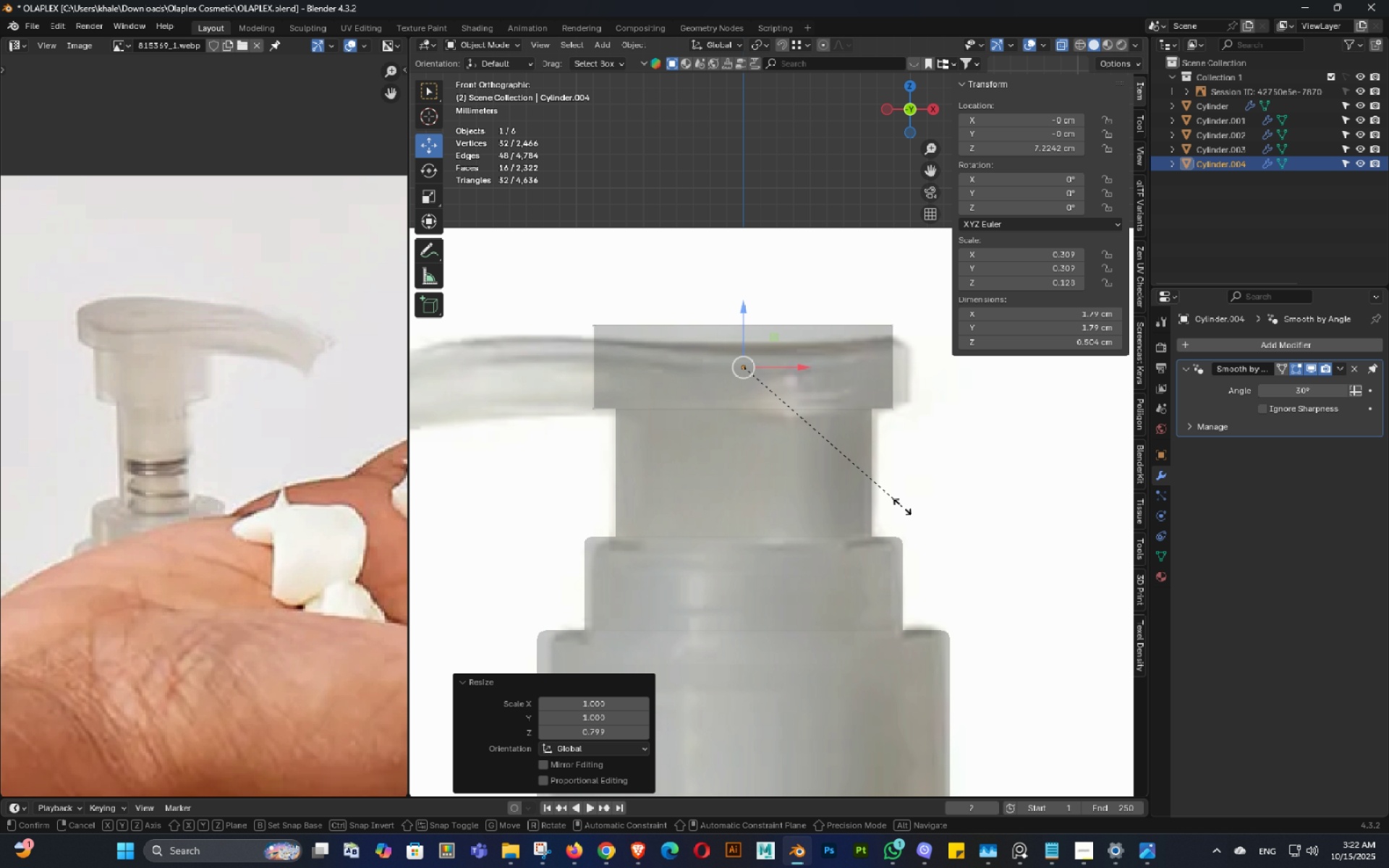 
key(S)
 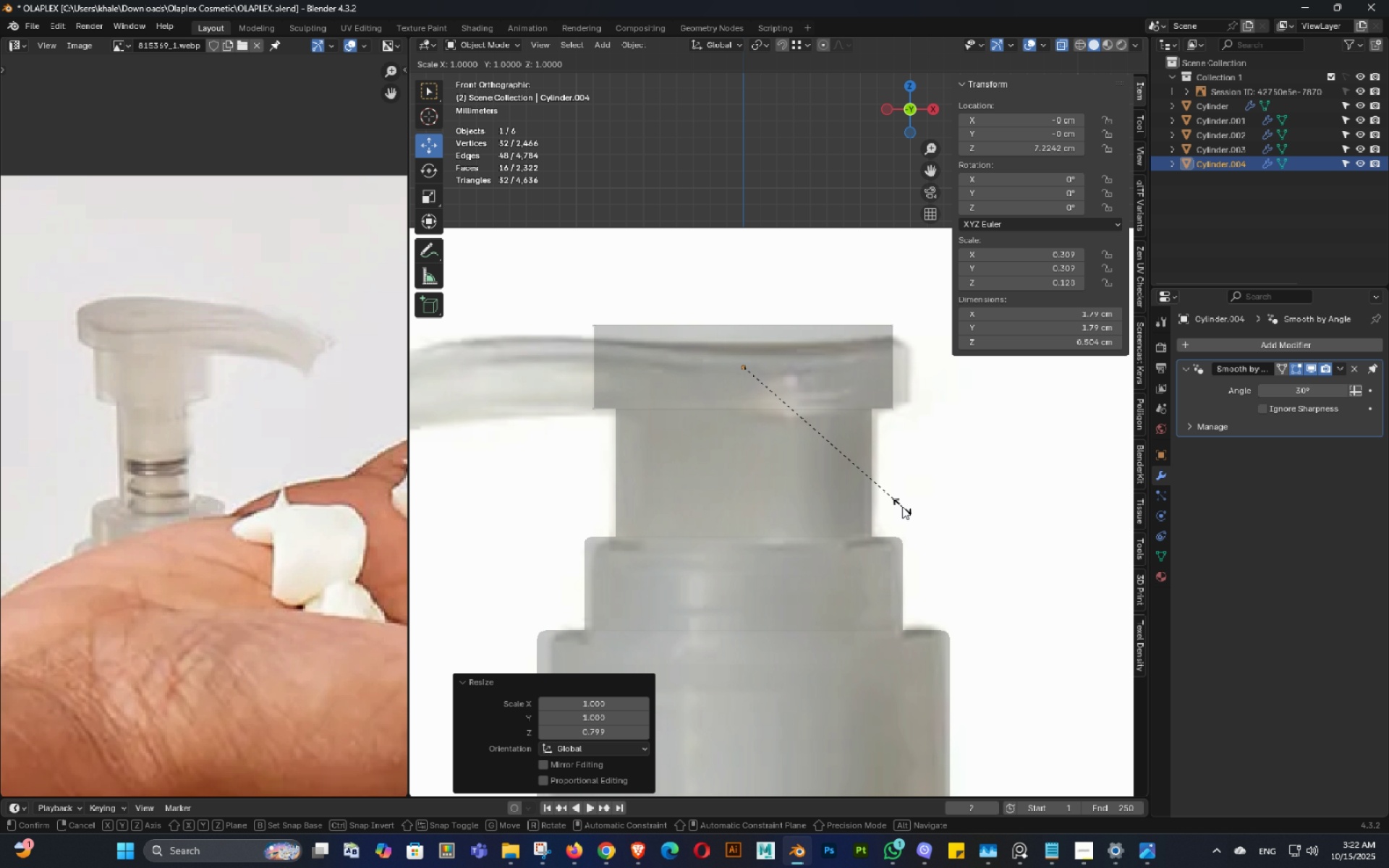 
hold_key(key=ShiftLeft, duration=1.53)
 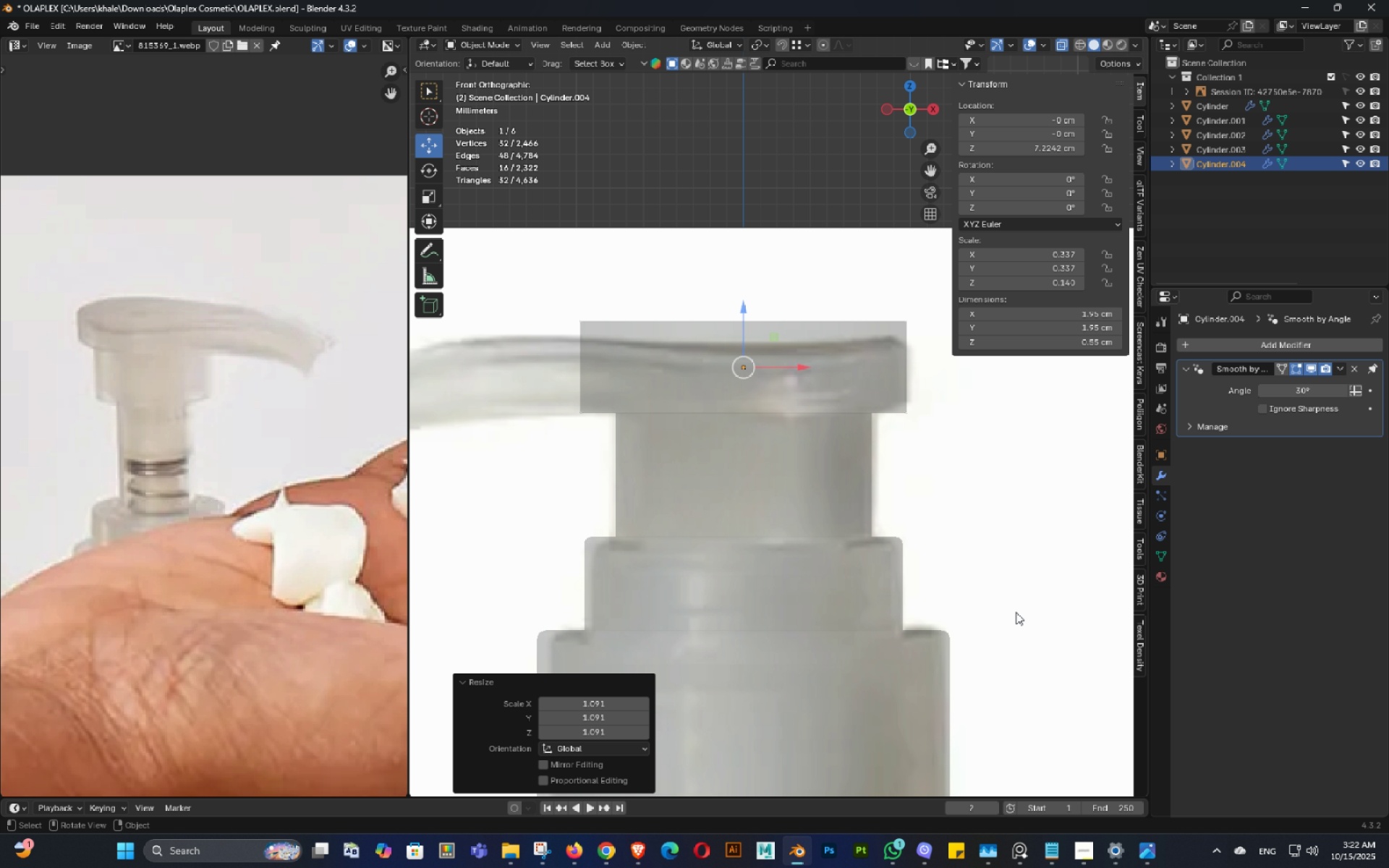 
left_click([1030, 651])
 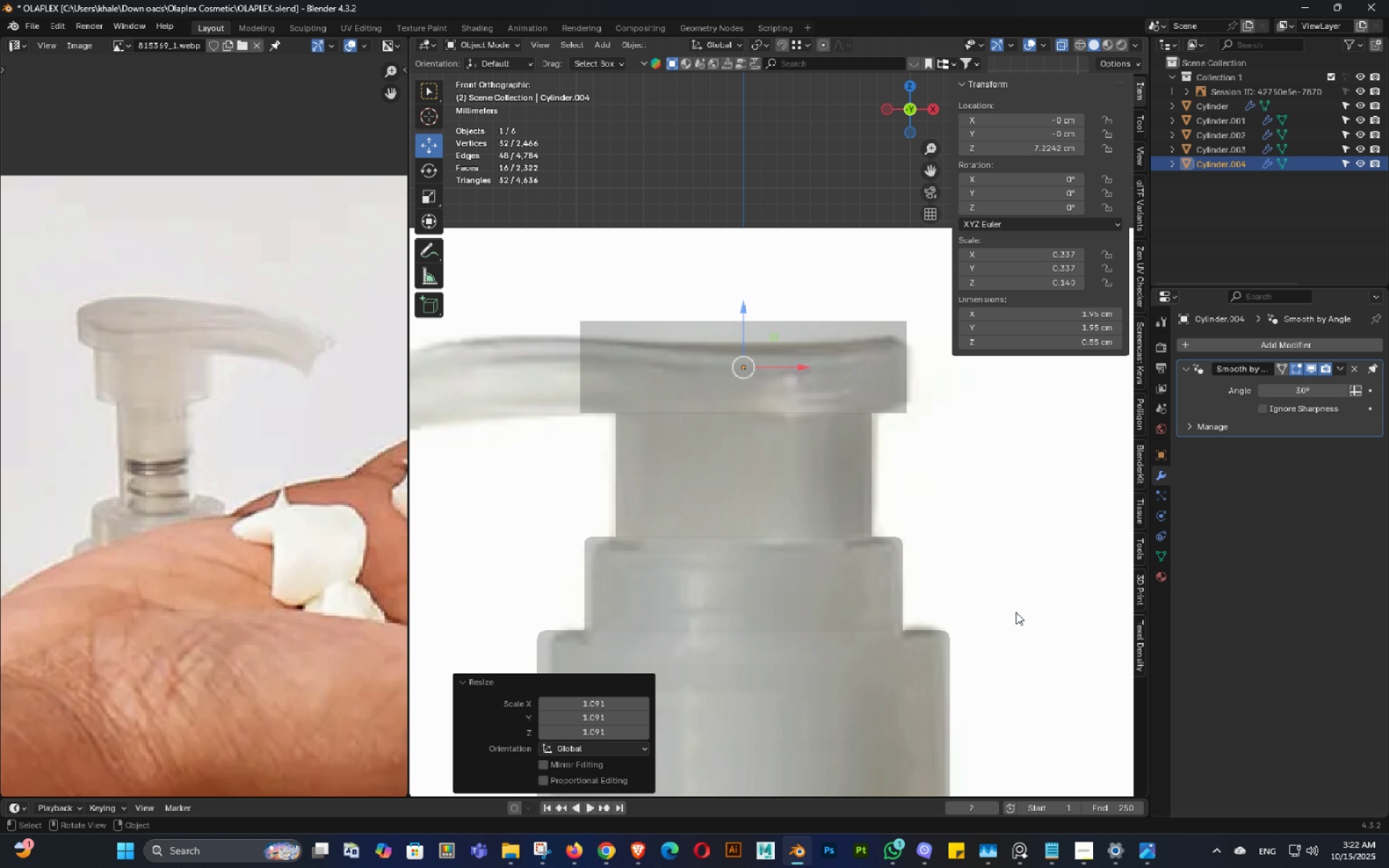 
key(Shift+ShiftLeft)
 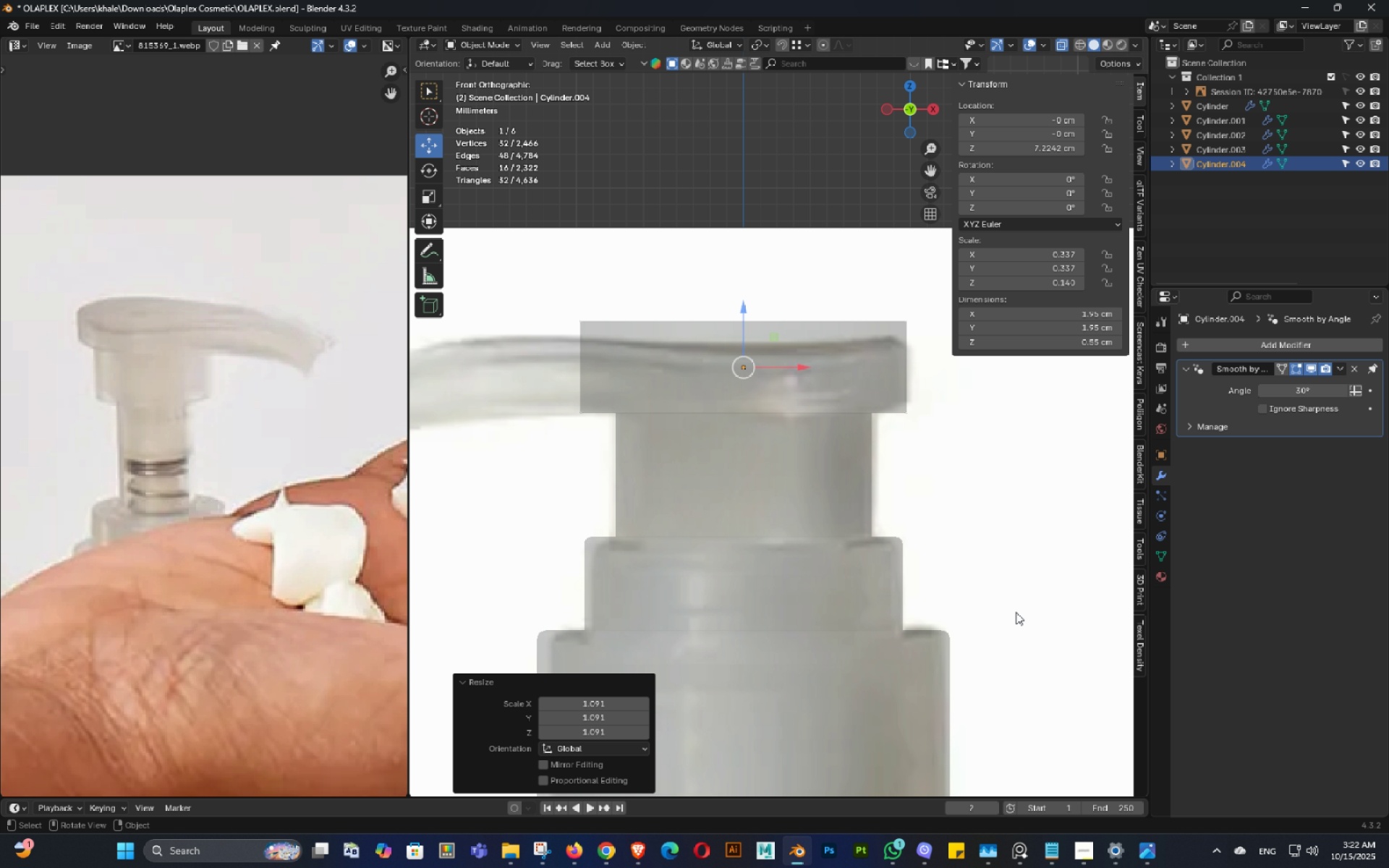 
key(Shift+ShiftLeft)
 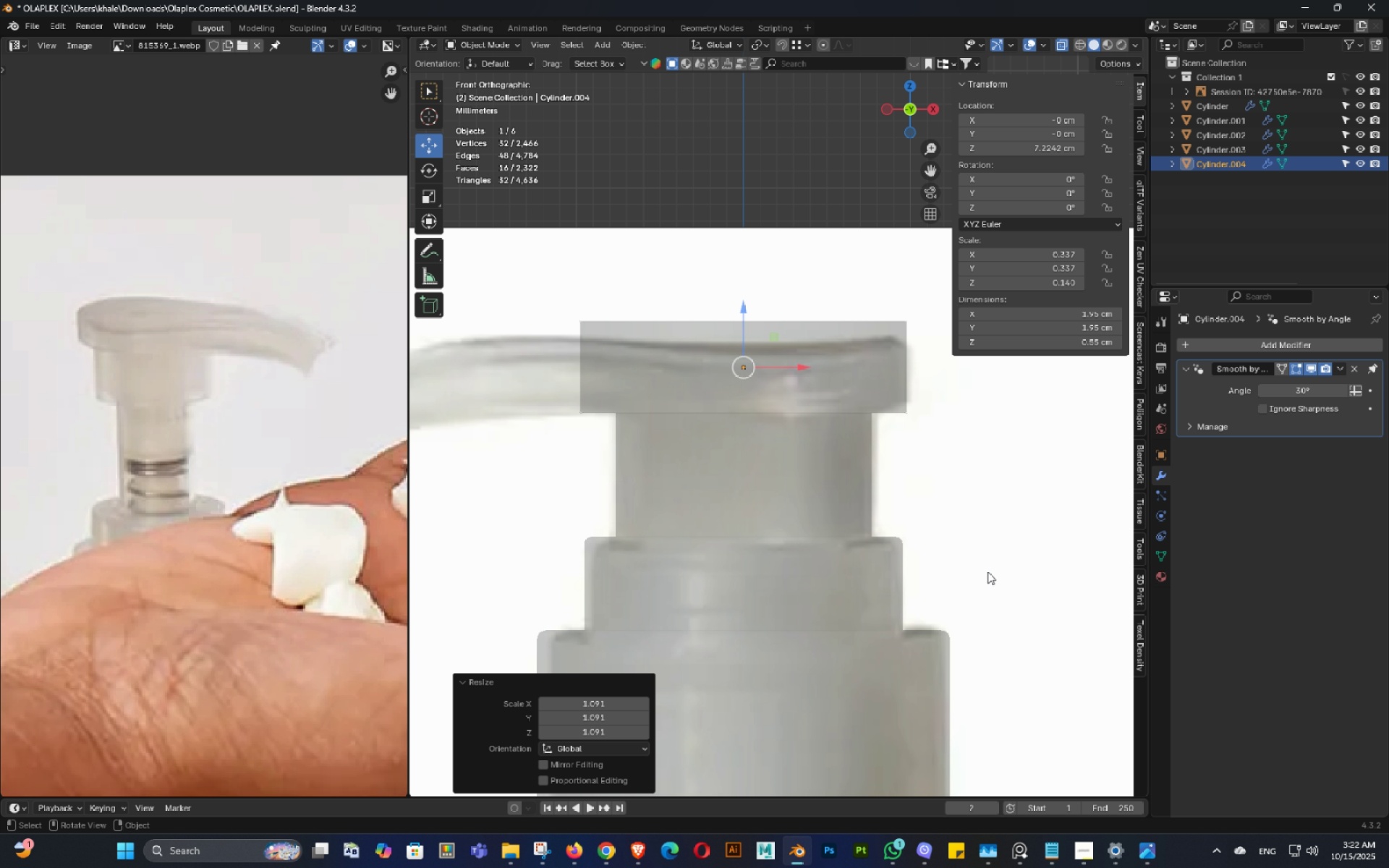 
key(Shift+ShiftLeft)
 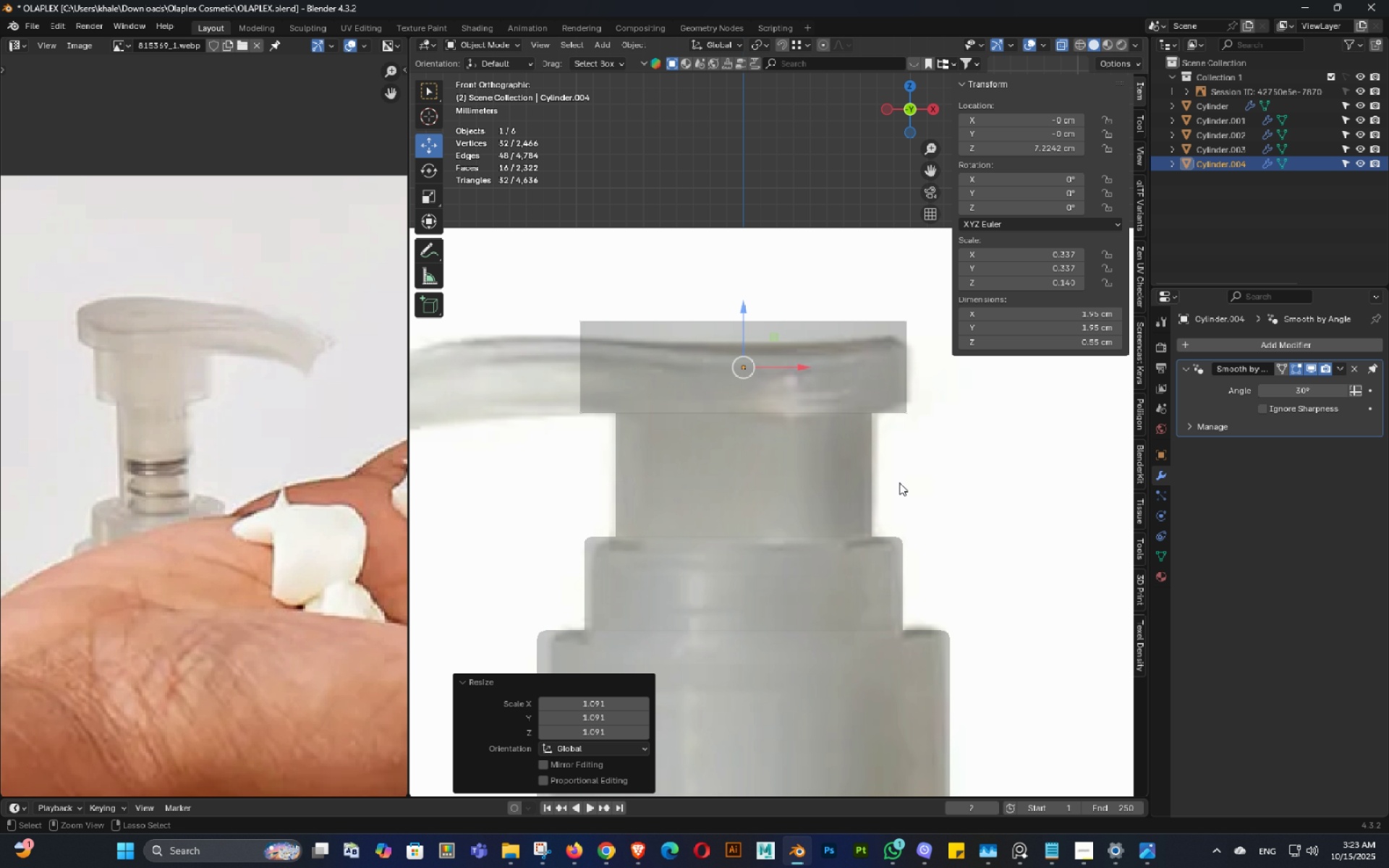 
key(Control+ControlLeft)
 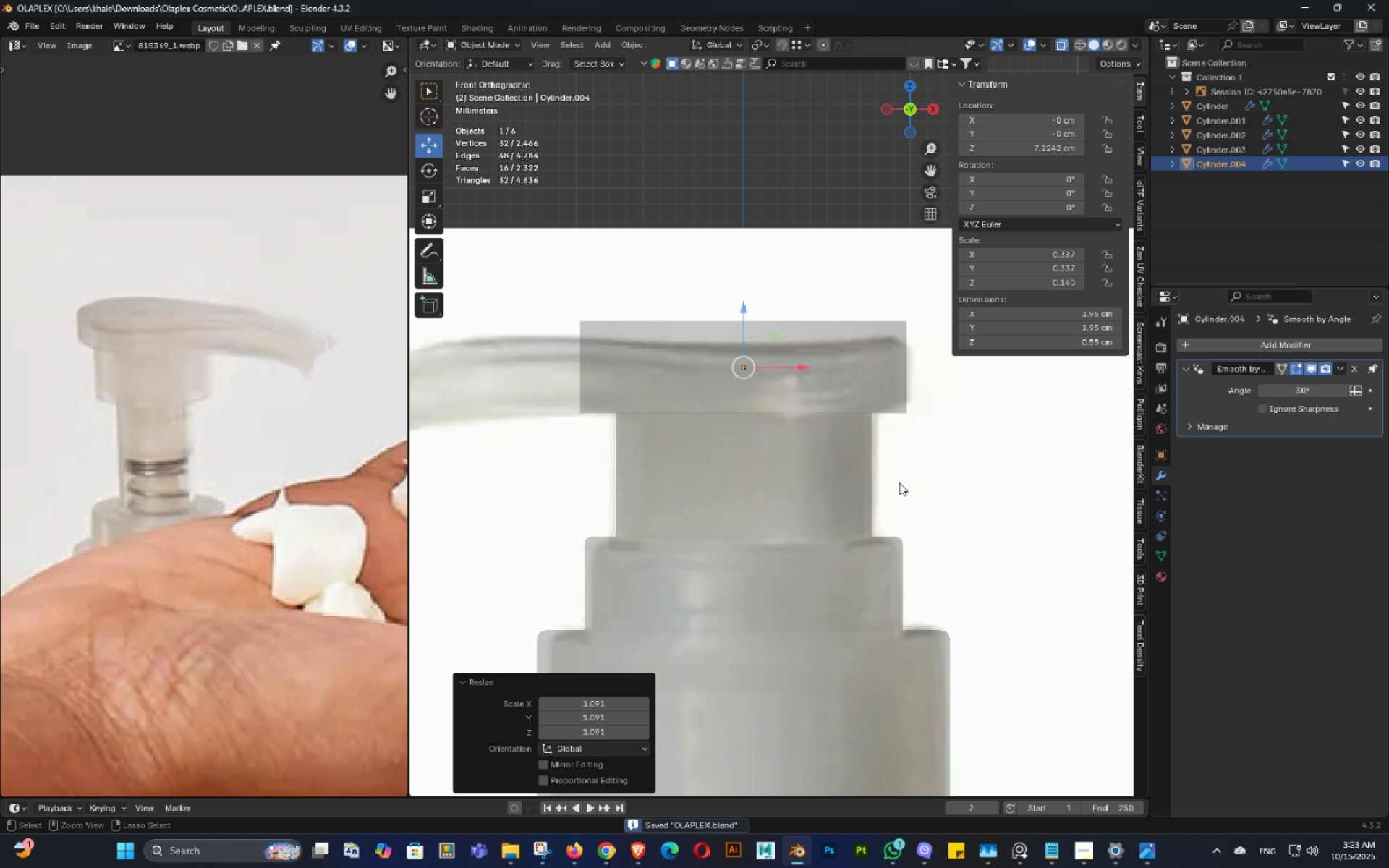 
key(Control+S)
 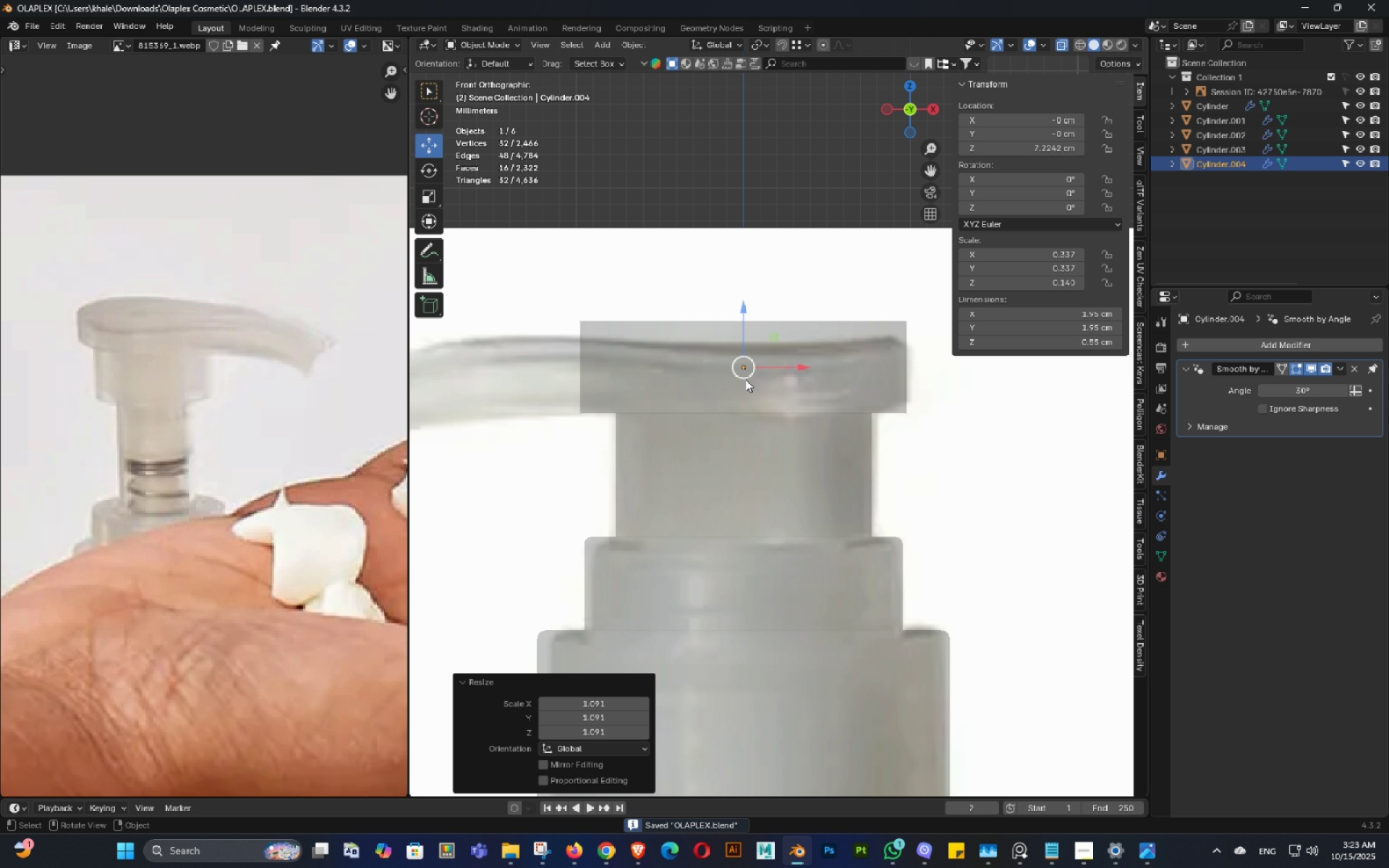 
key(Control+ControlLeft)
 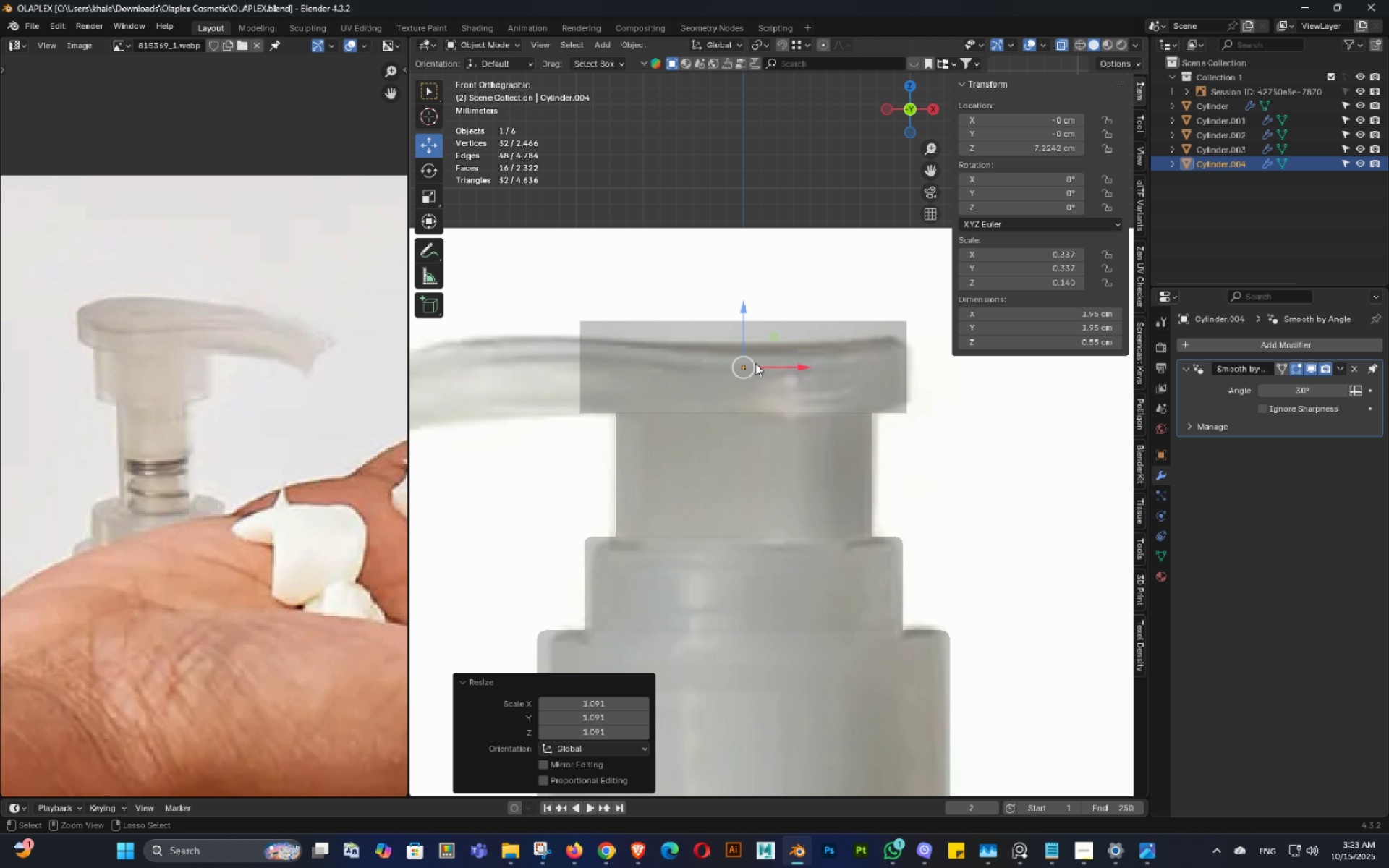 
key(Control+S)
 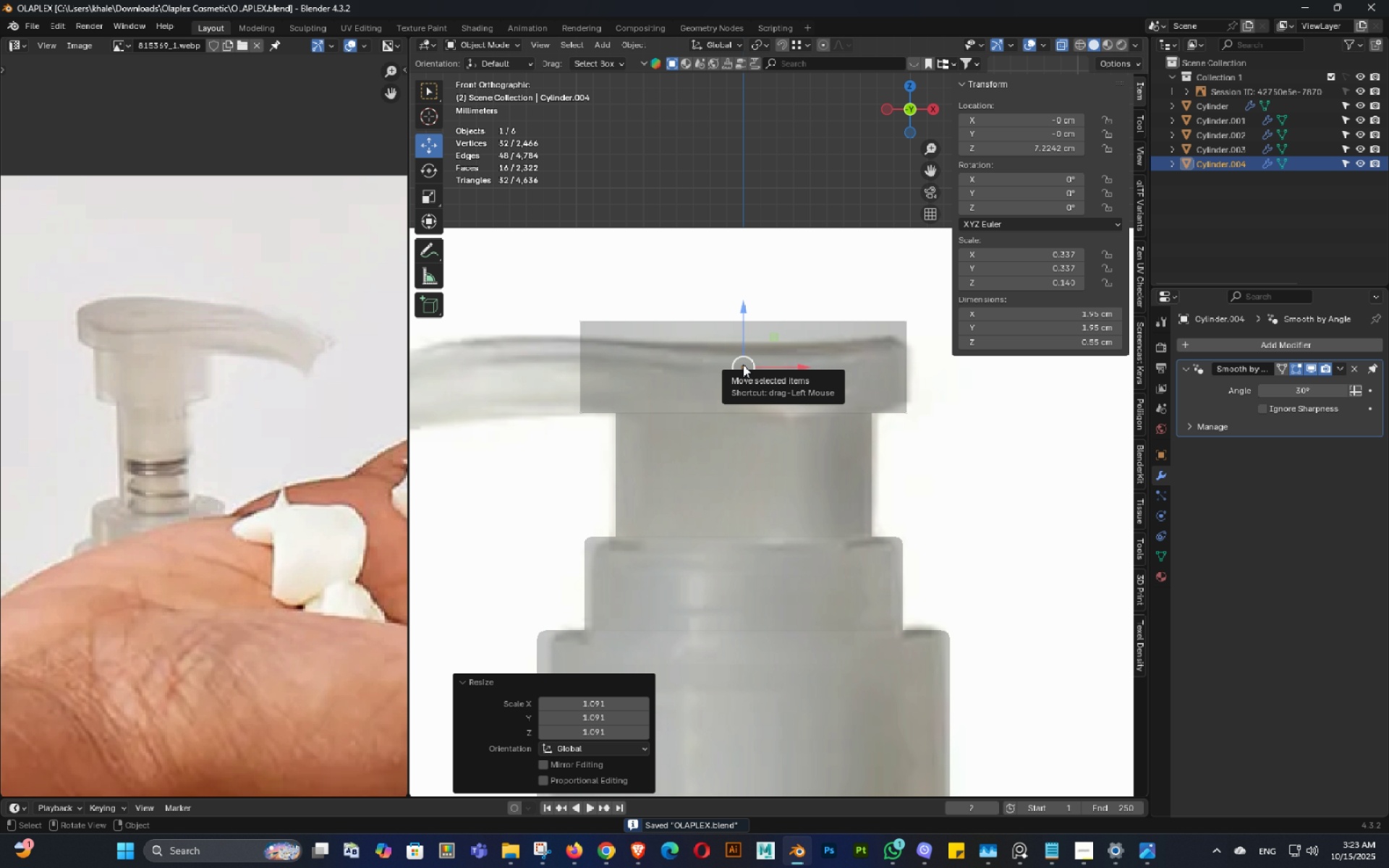 
wait(5.39)
 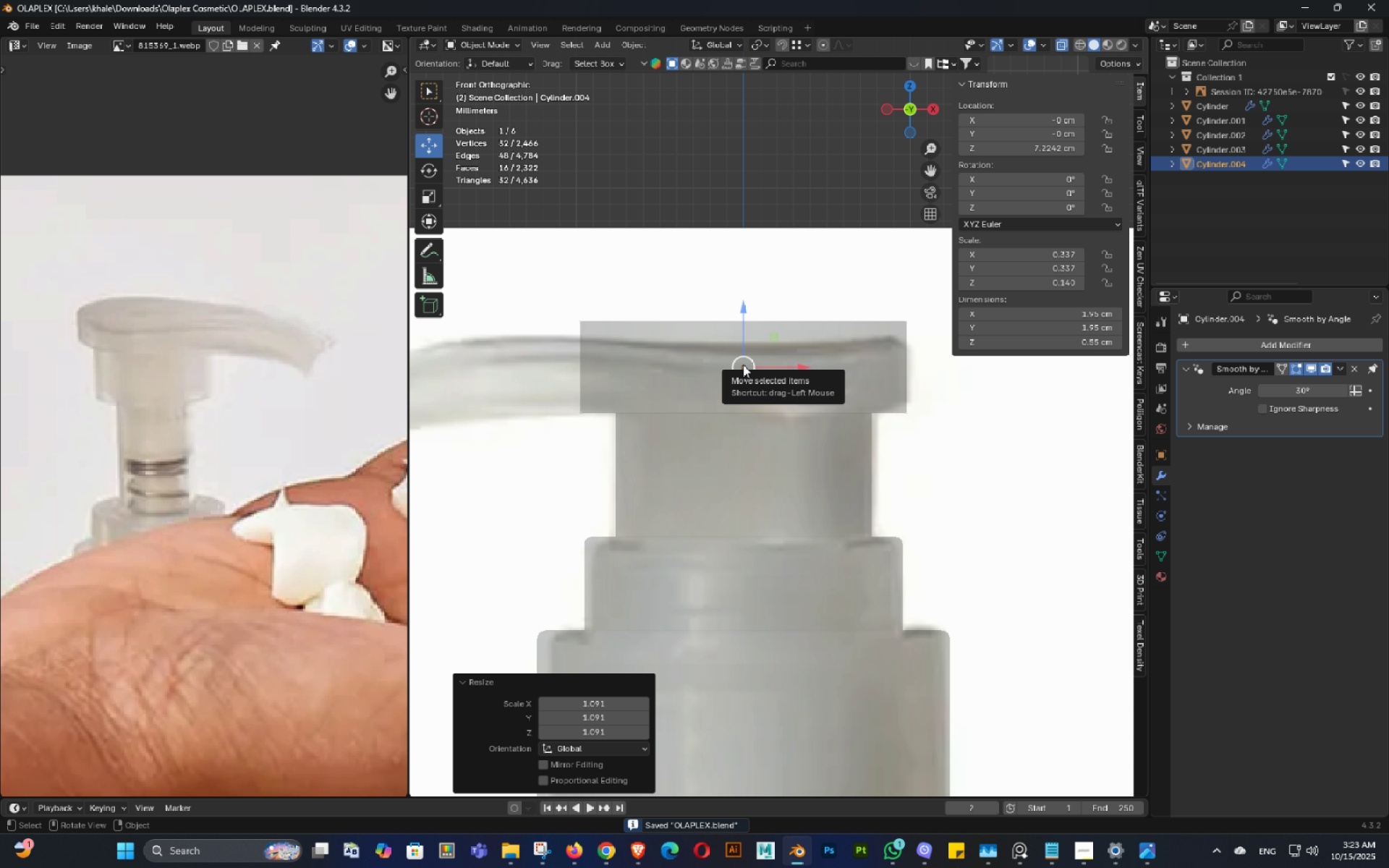 
scroll: coordinate [756, 380], scroll_direction: down, amount: 4.0
 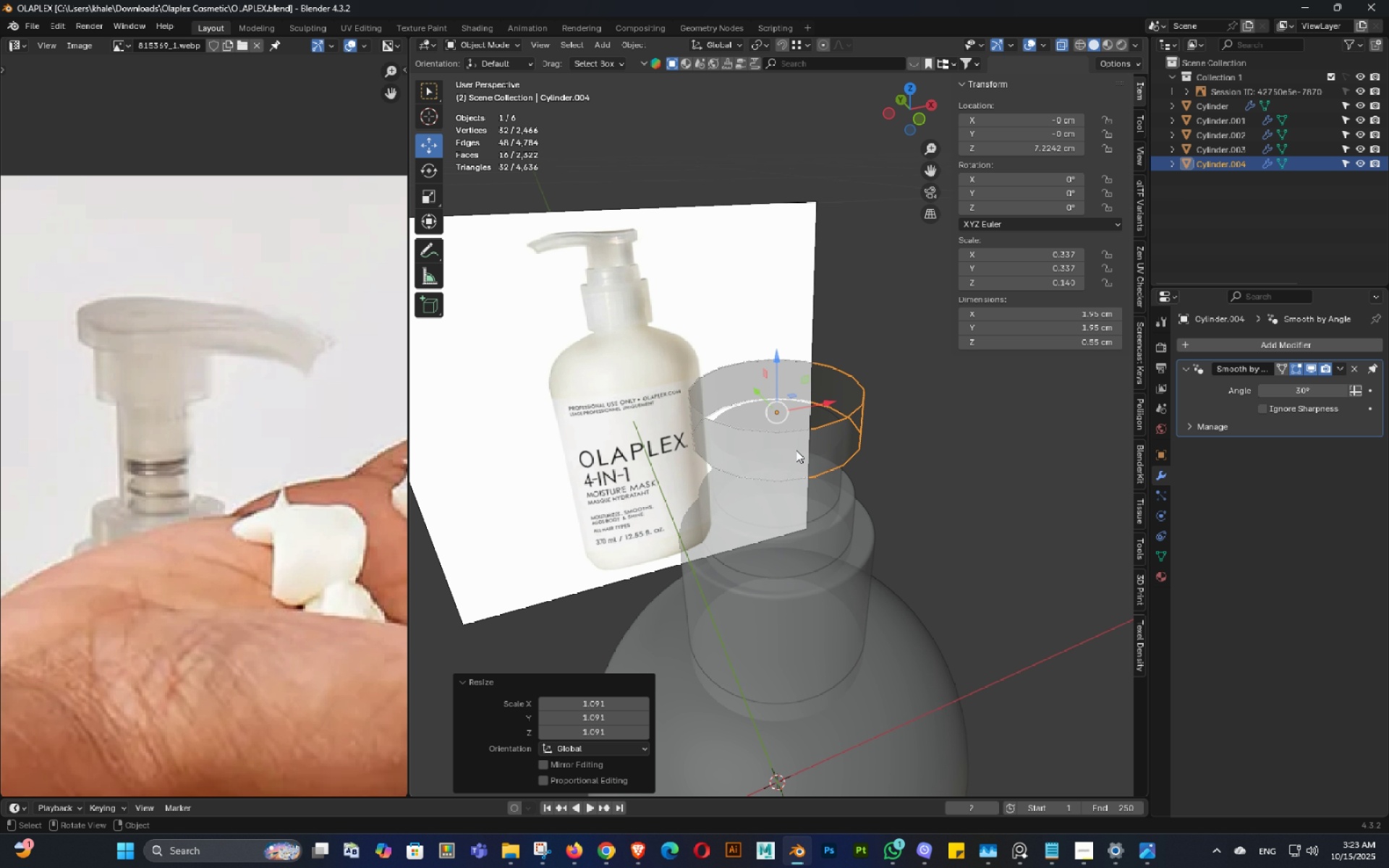 
hold_key(key=Backquote, duration=0.33)
 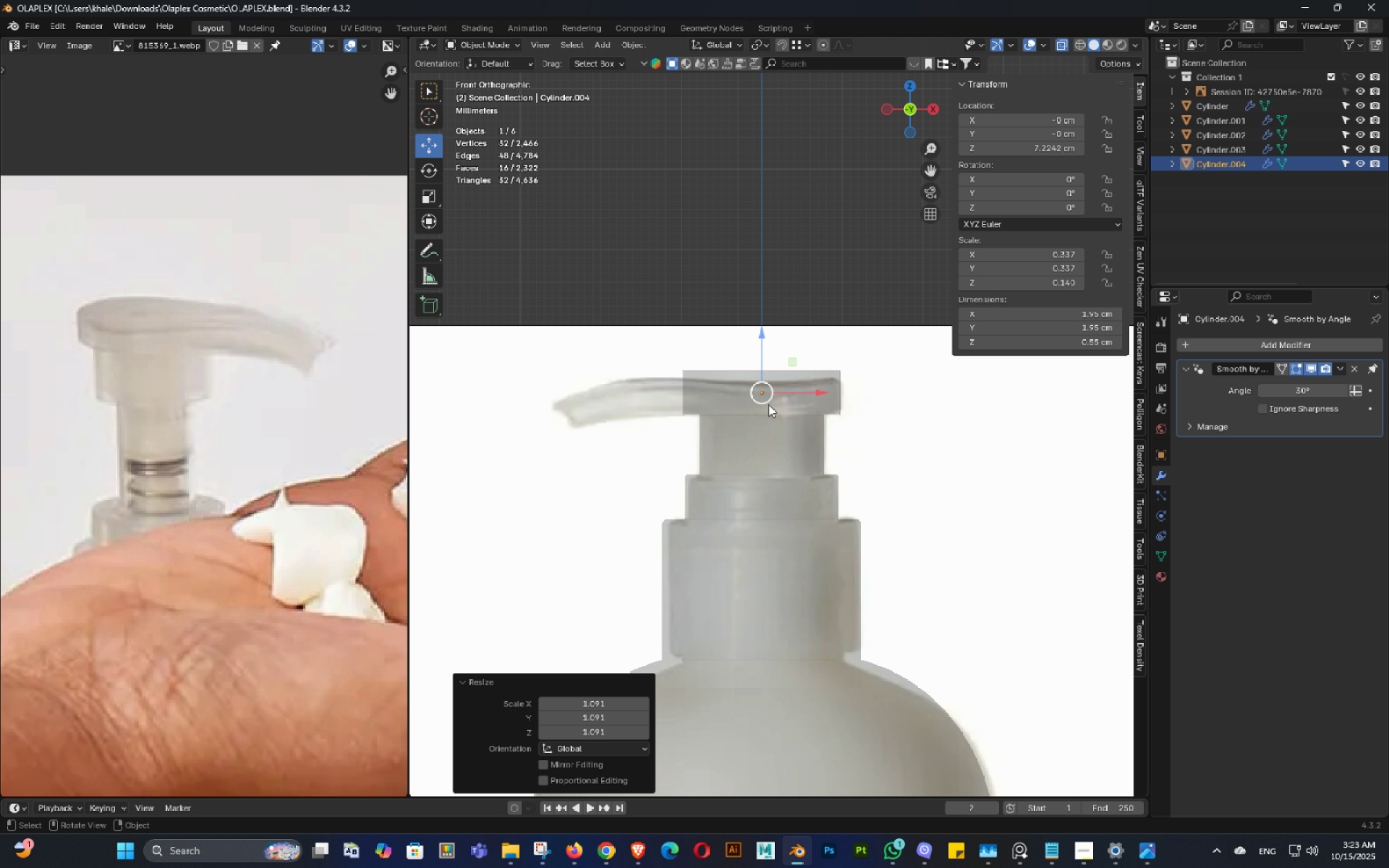 
scroll: coordinate [763, 404], scroll_direction: up, amount: 2.0
 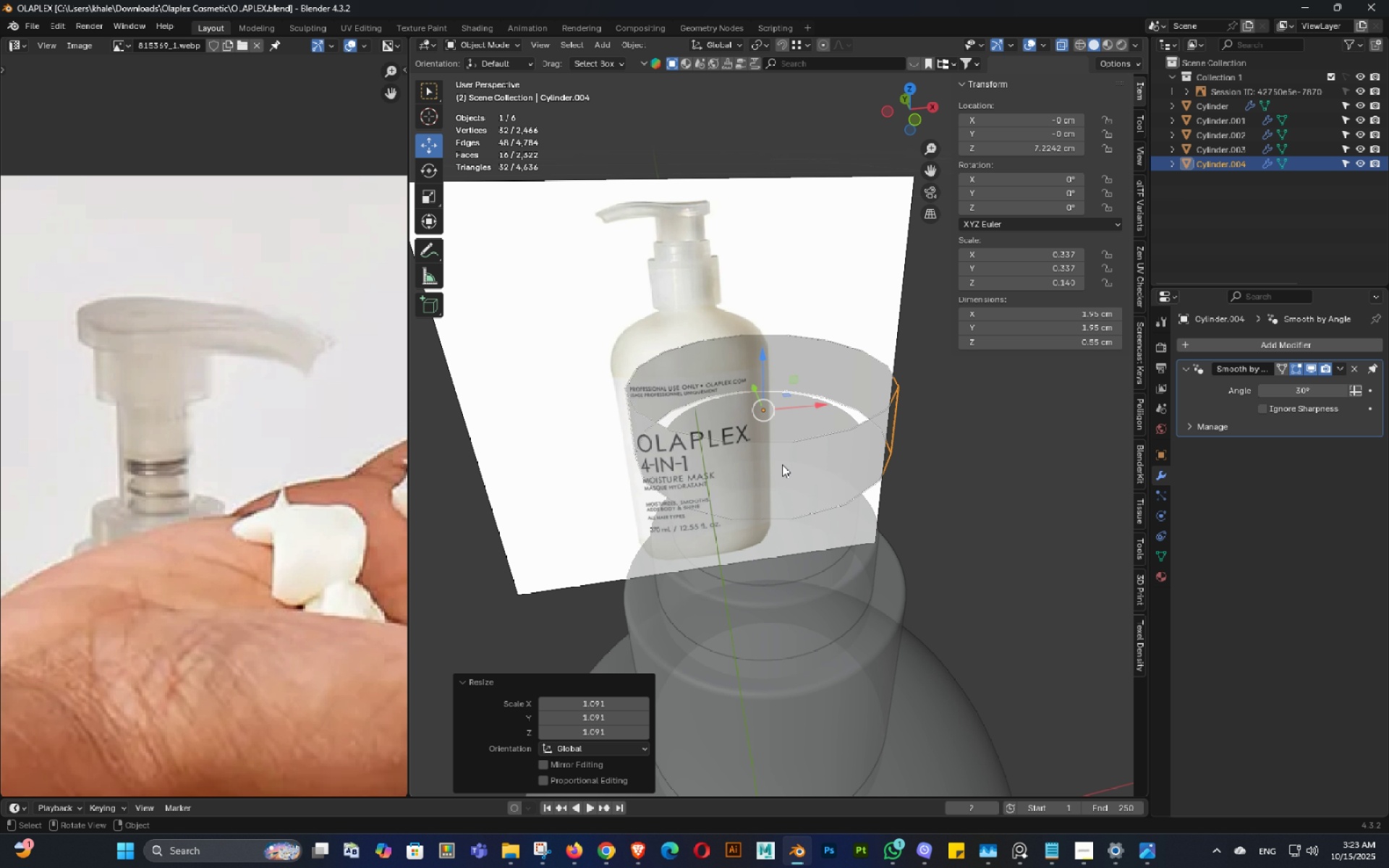 
key(Alt+AltLeft)
 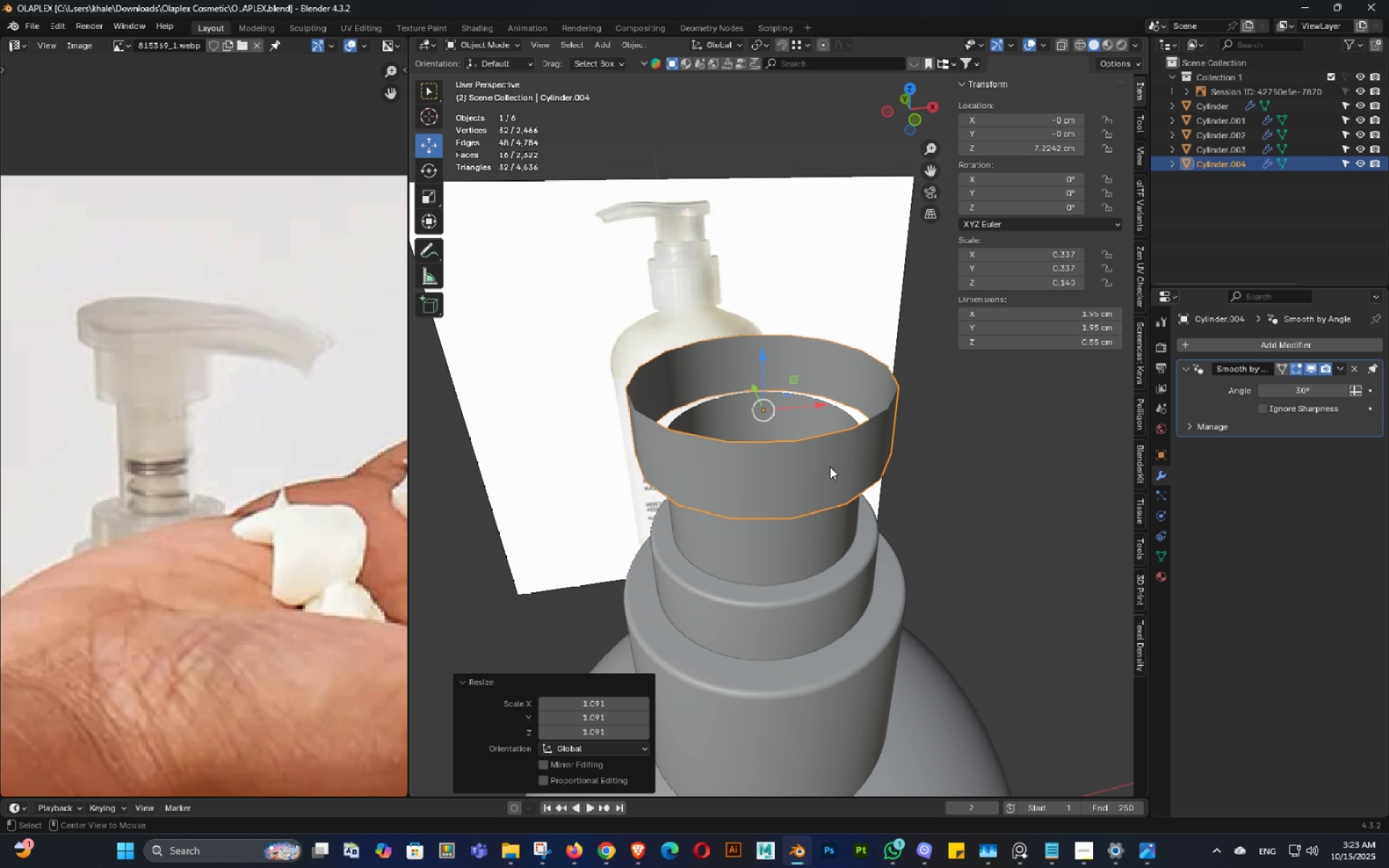 
key(Alt+Z)
 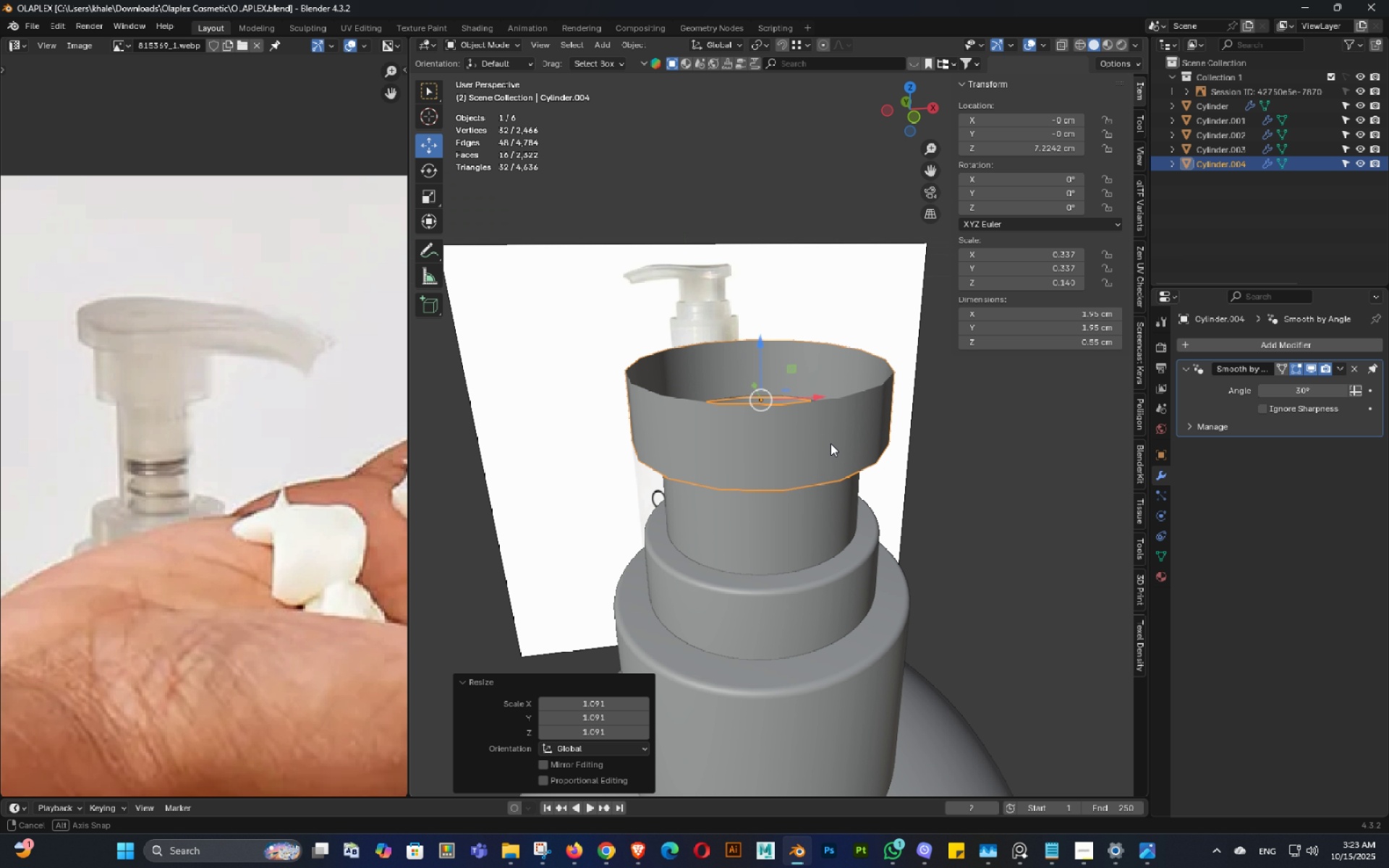 
key(Tab)
 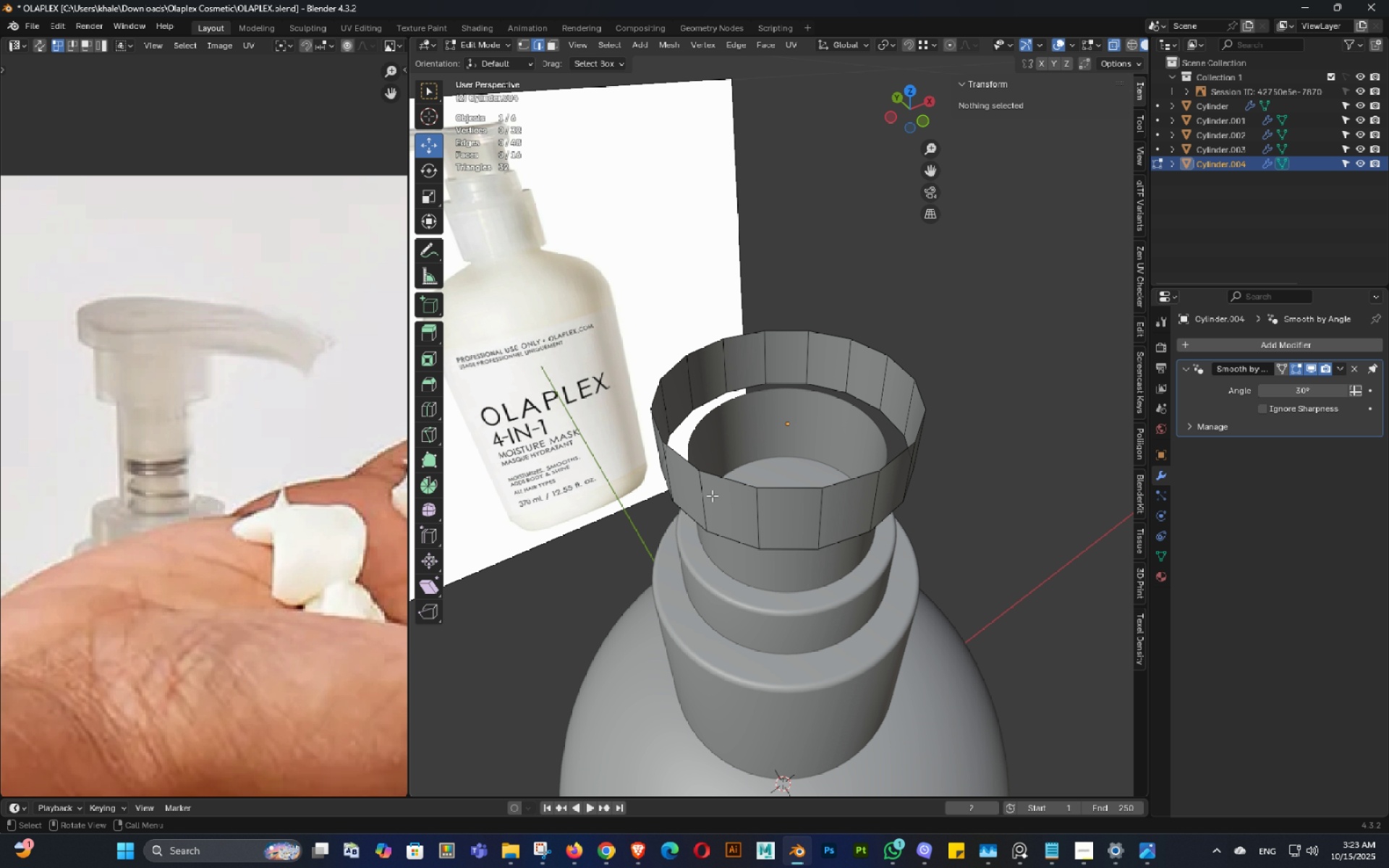 
key(Backquote)
 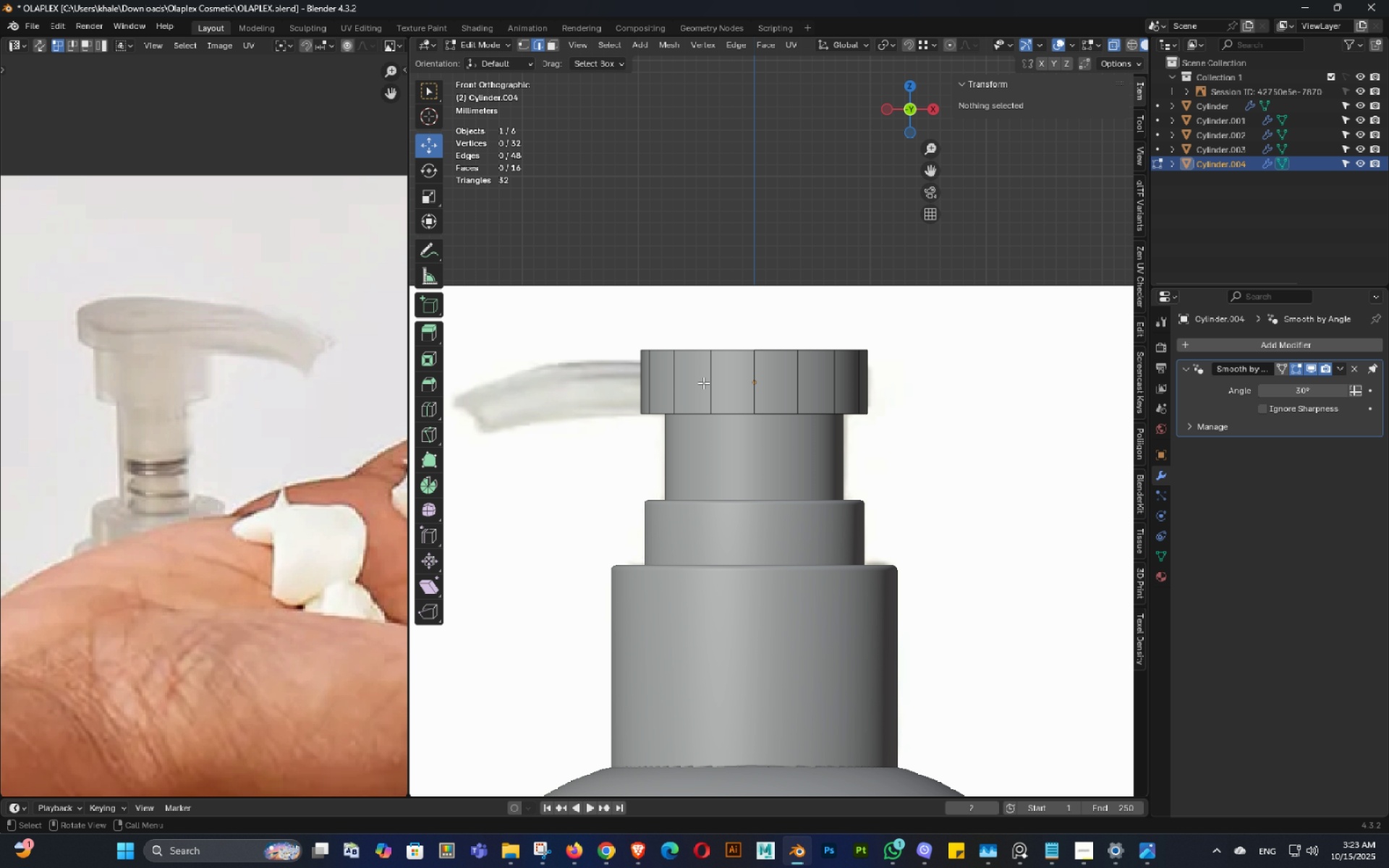 
key(Alt+AltLeft)
 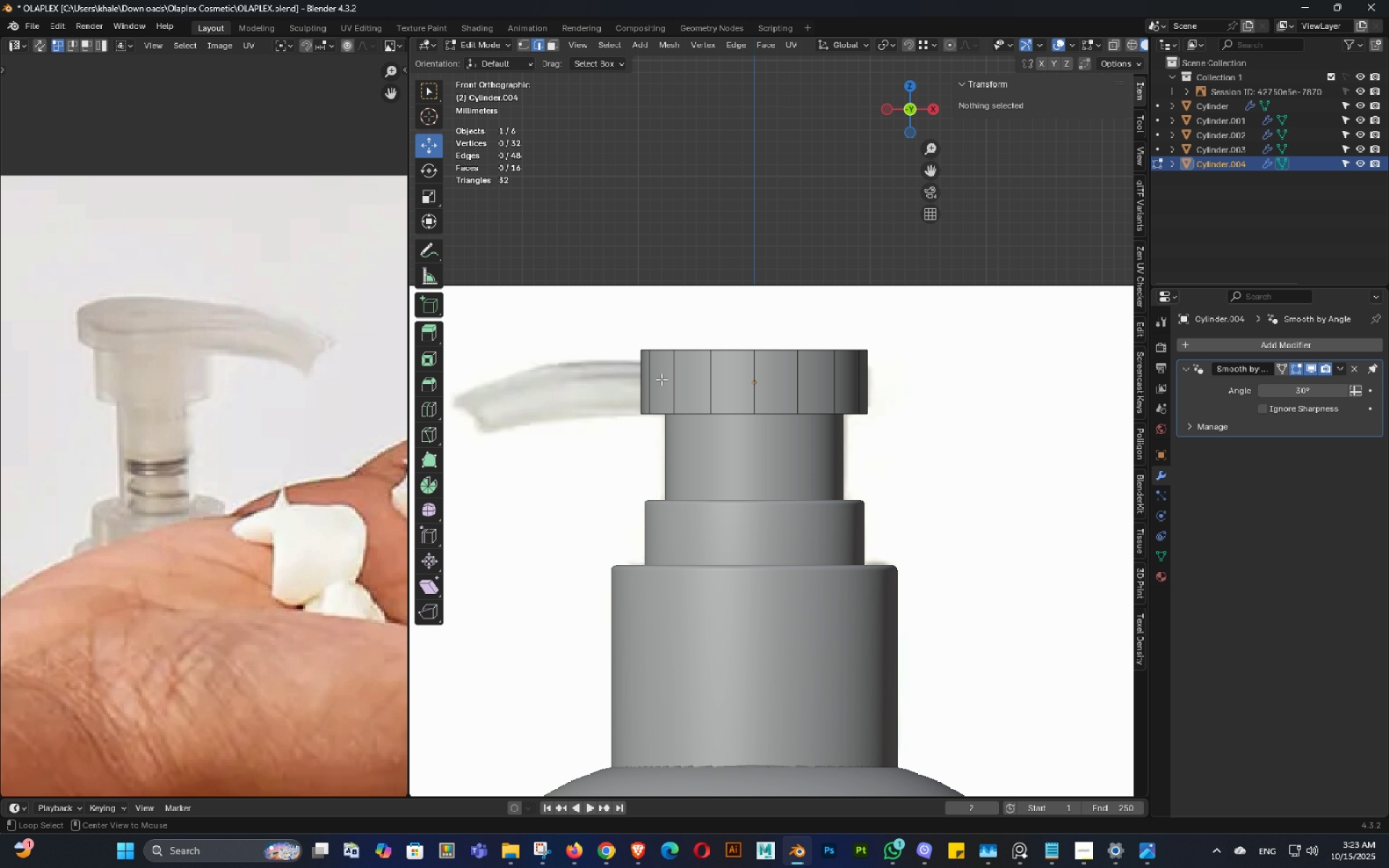 
key(Alt+Z)
 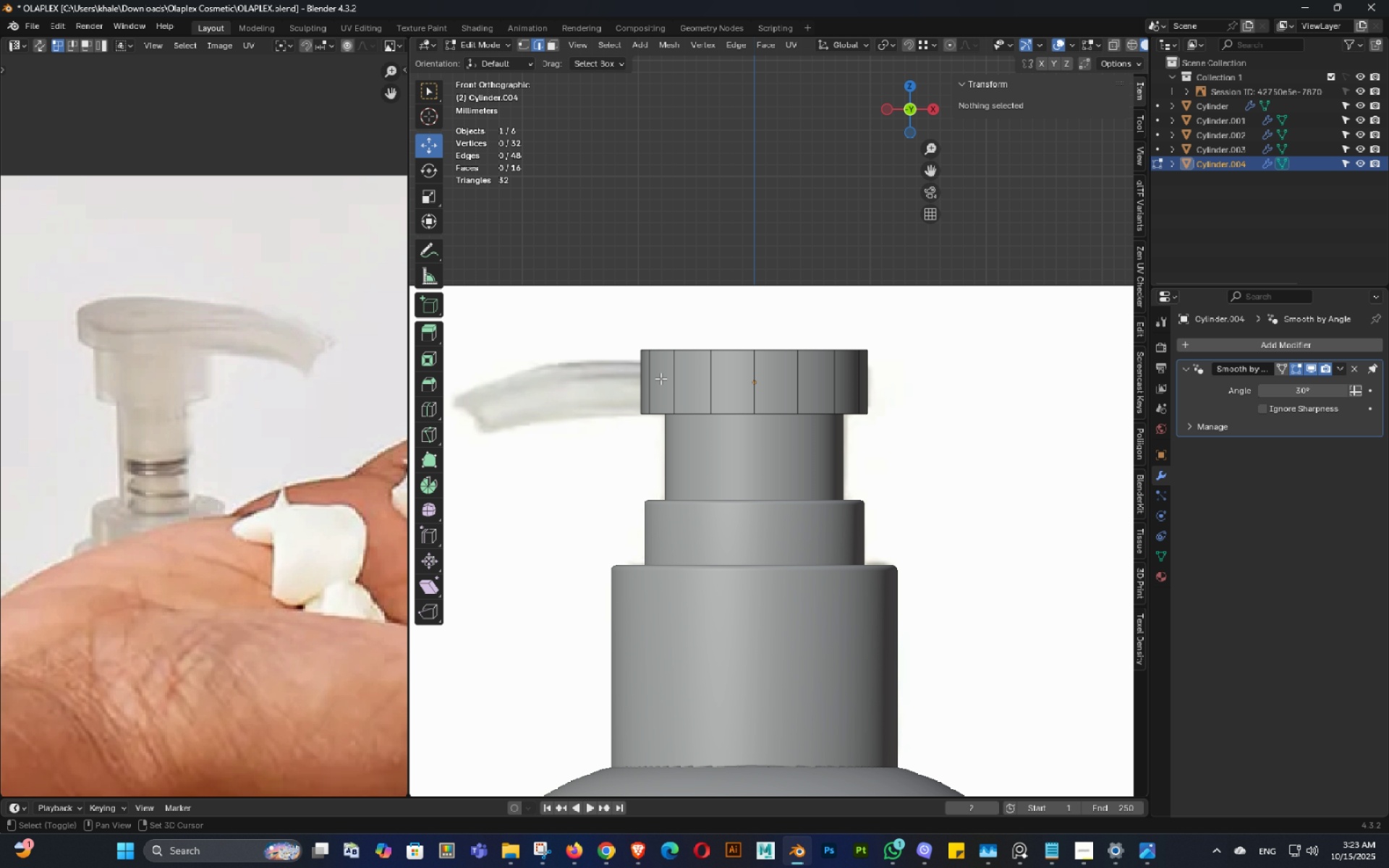 
key(Shift+ShiftLeft)
 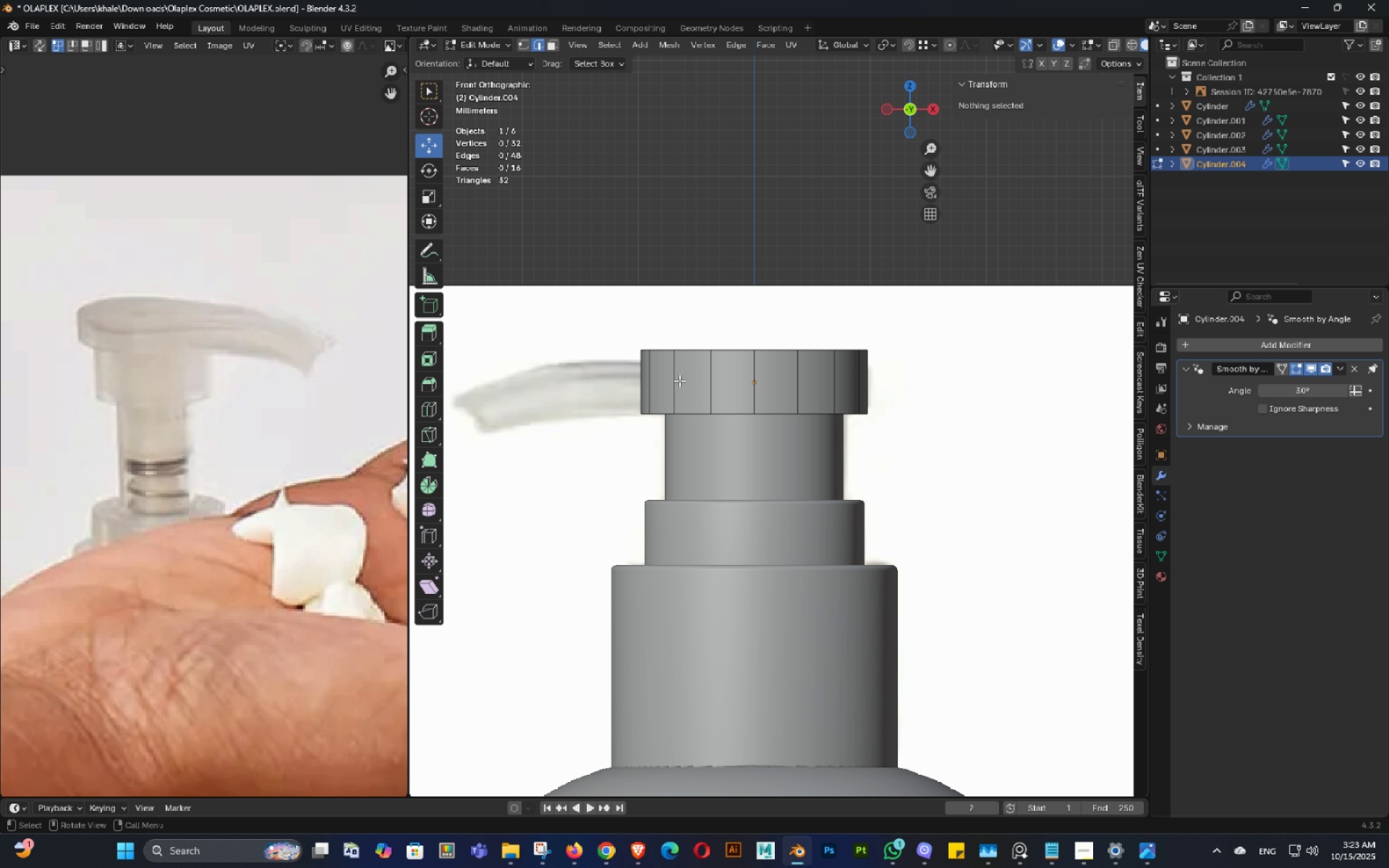 
key(Alt+AltLeft)
 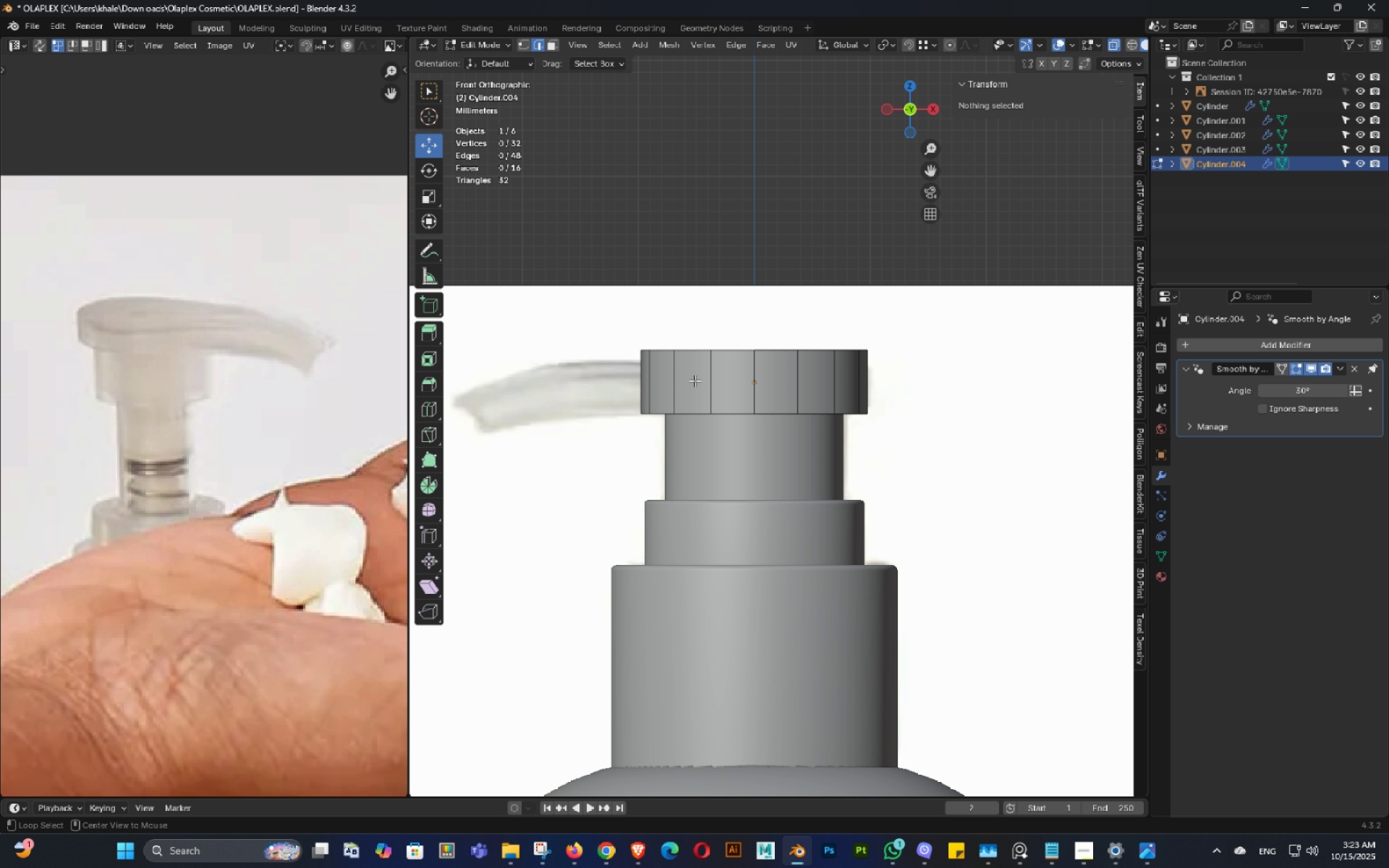 
key(Alt+Z)
 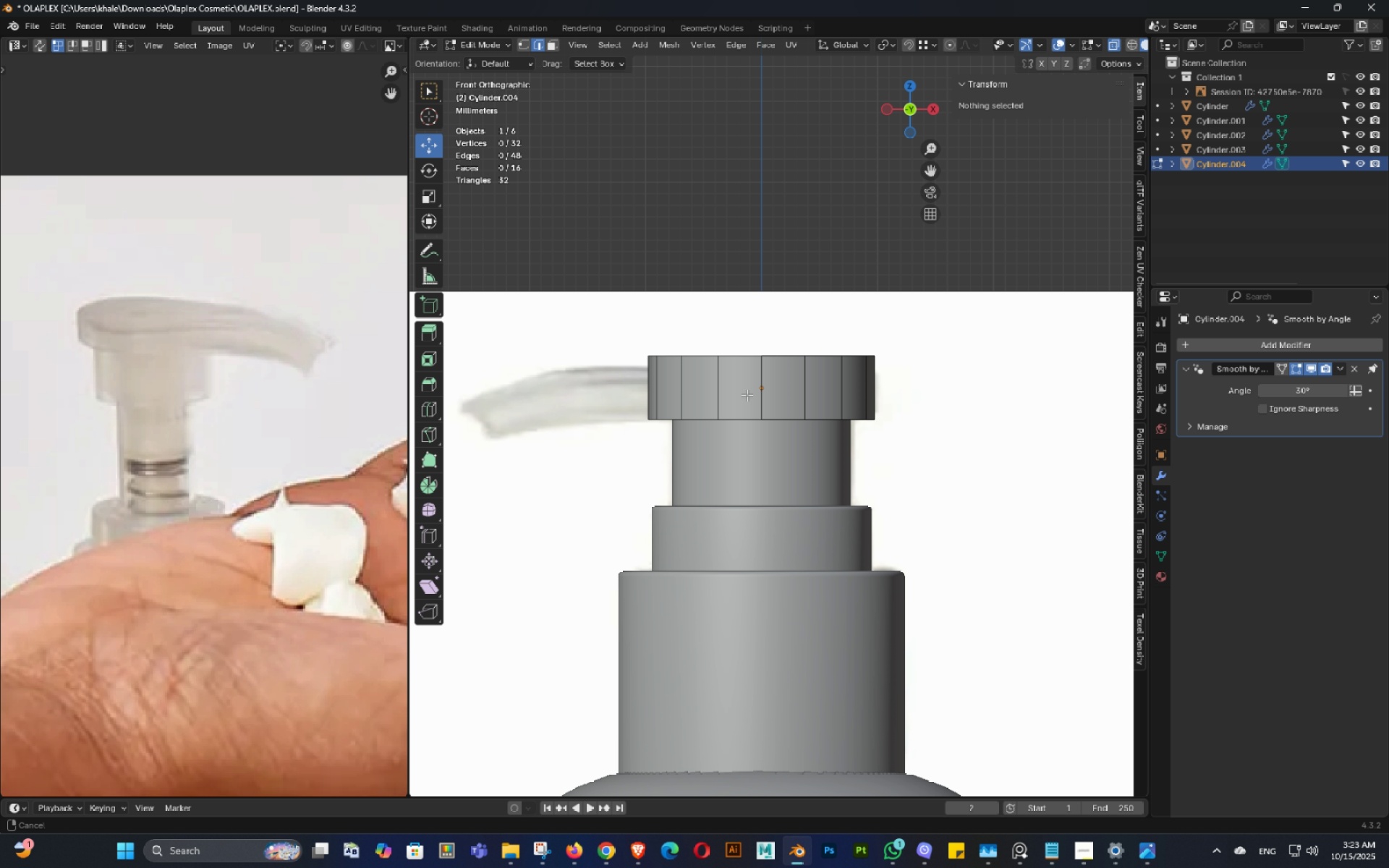 
key(Shift+ShiftLeft)
 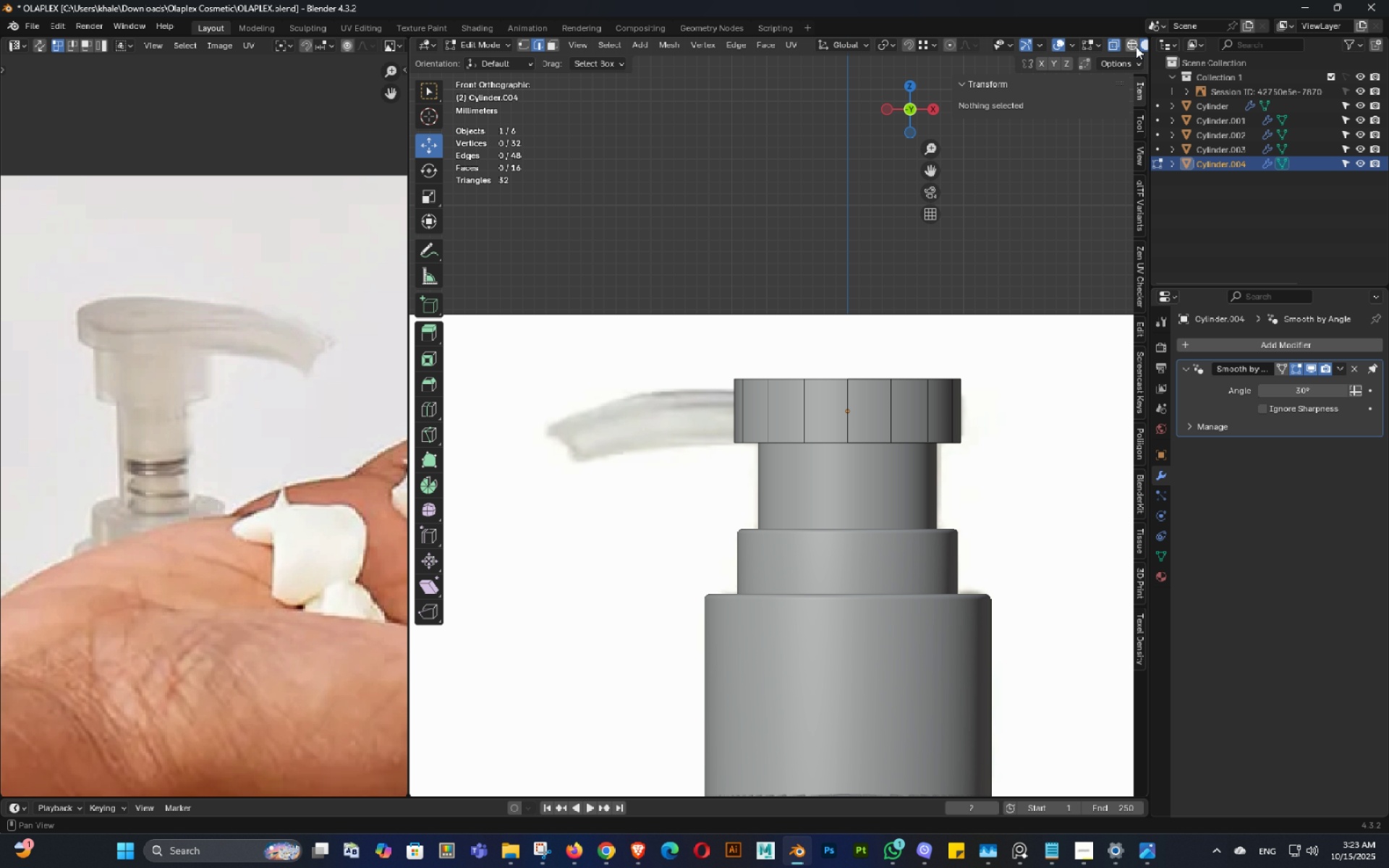 
scroll: coordinate [1092, 52], scroll_direction: down, amount: 4.0
 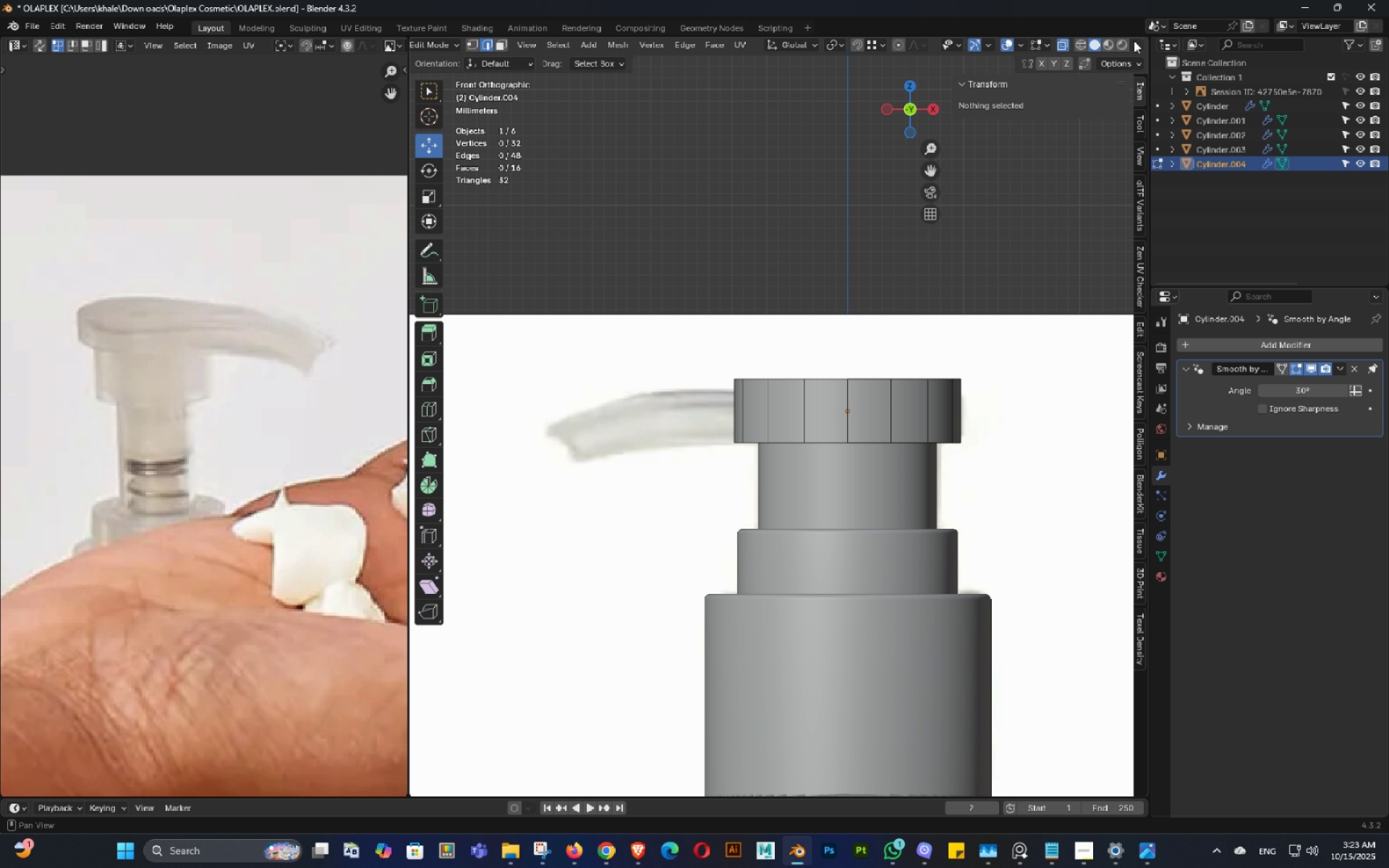 
left_click([1134, 41])
 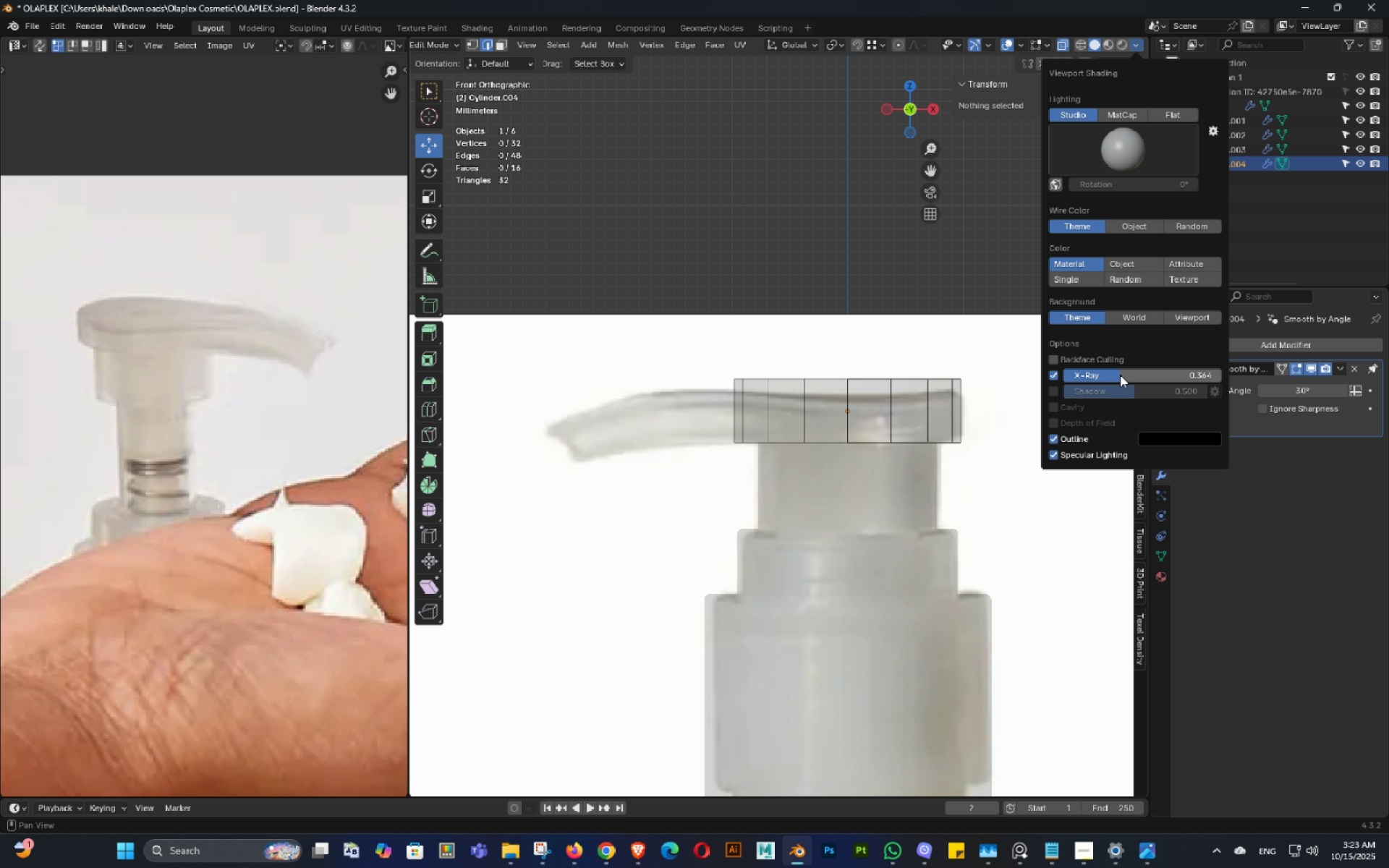 
wait(30.61)
 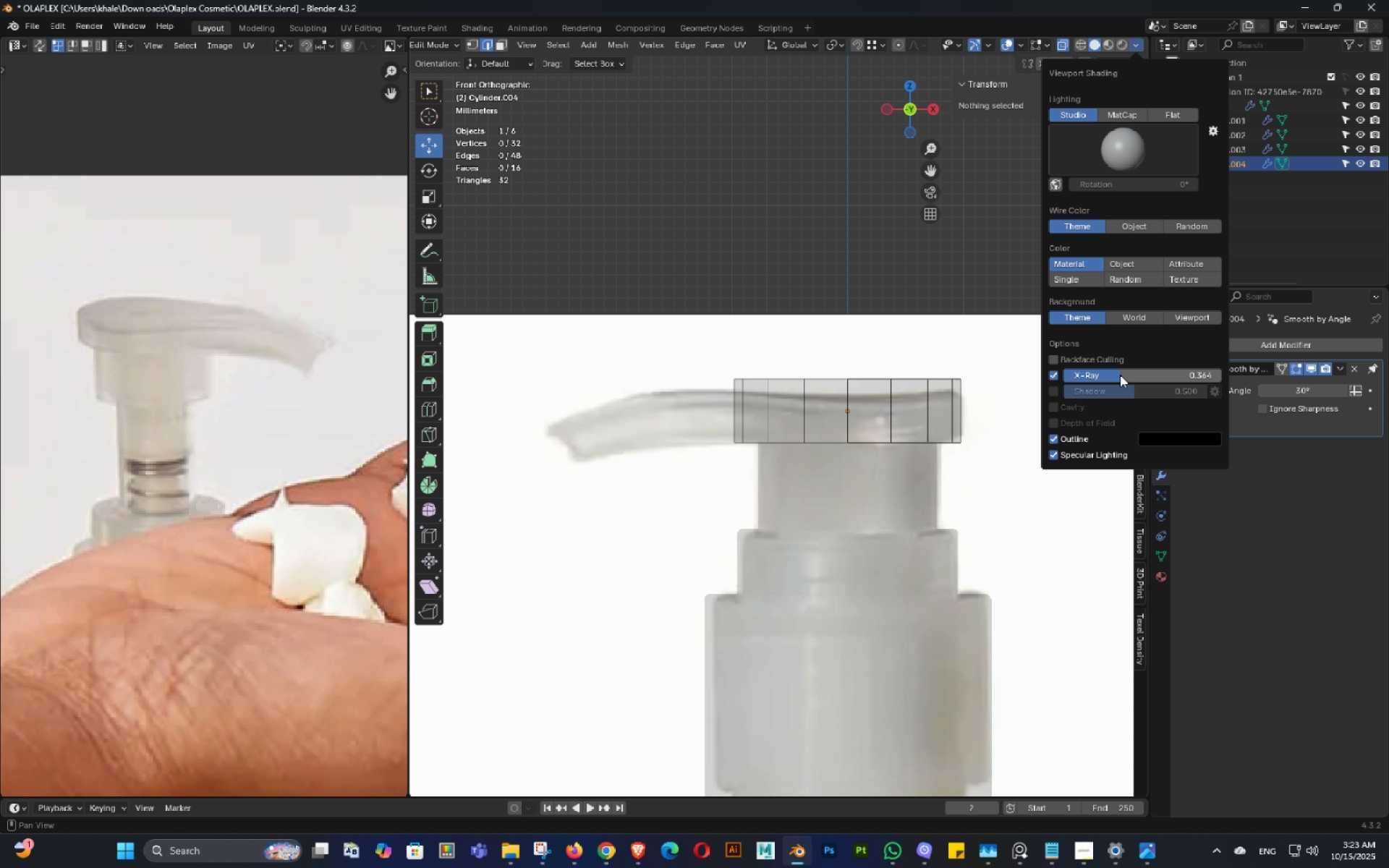 
key(Shift+ShiftLeft)
 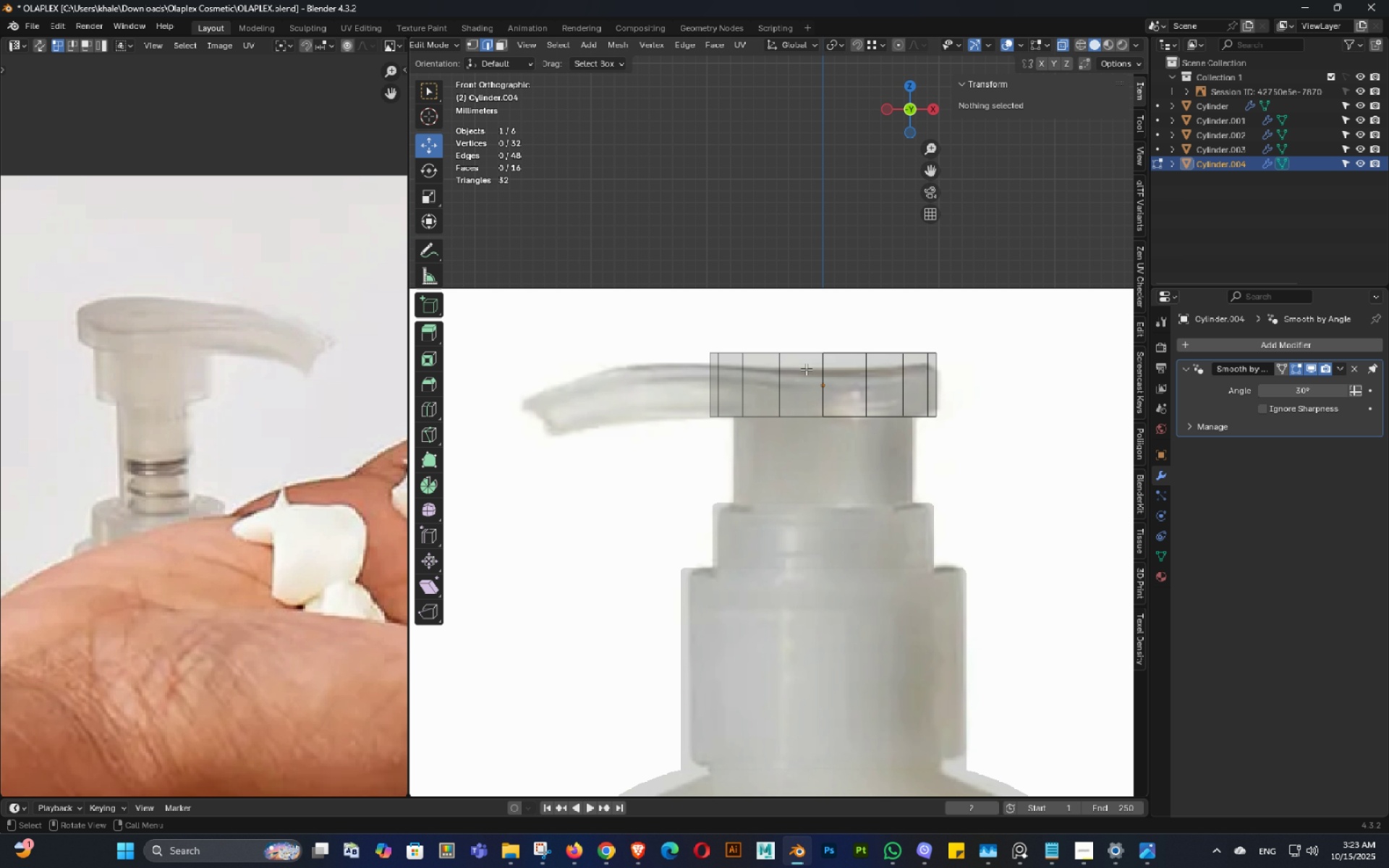 
key(Control+ControlLeft)
 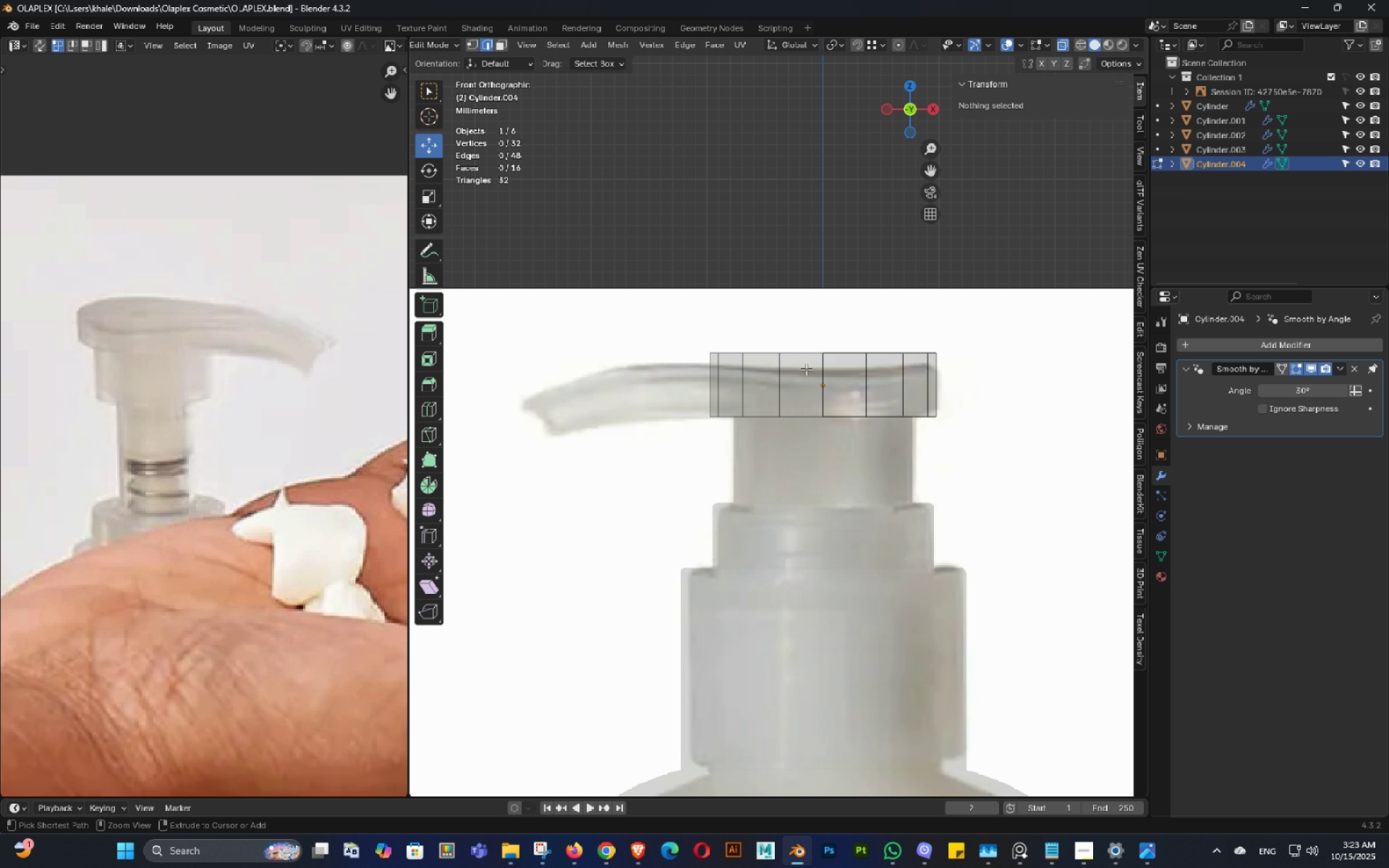 
key(Control+S)
 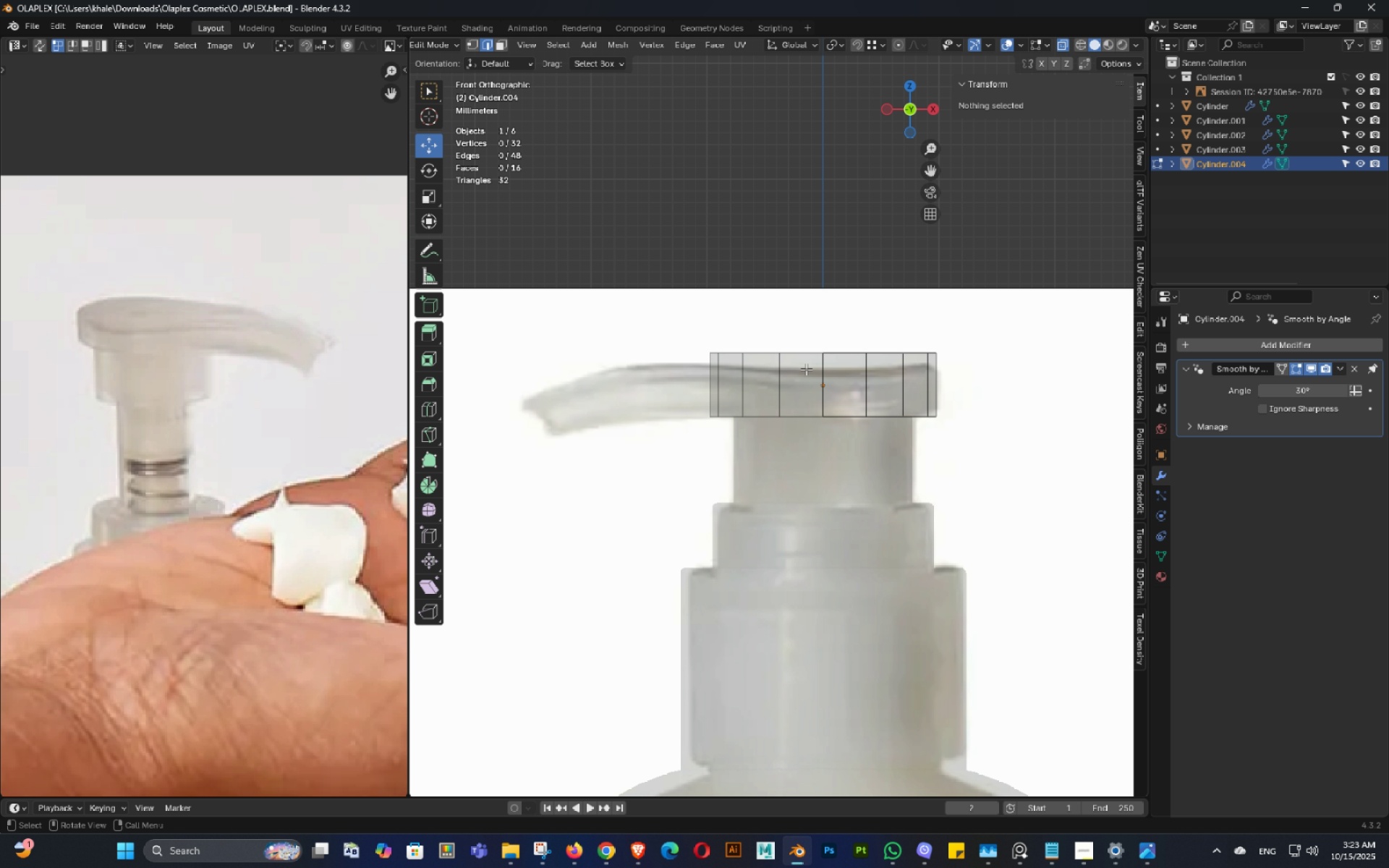 
wait(7.26)
 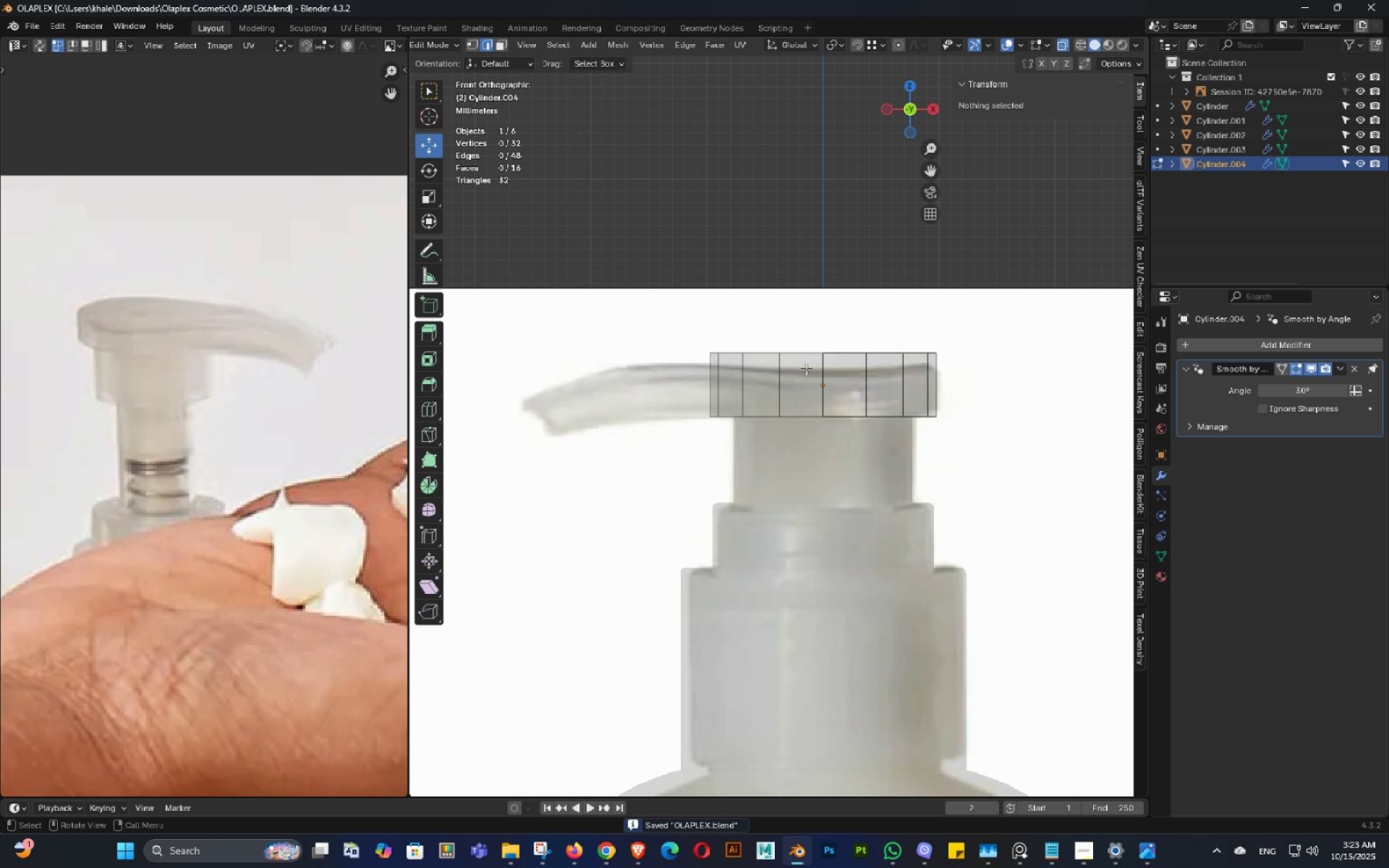 
hold_key(key=ShiftLeft, duration=0.35)
 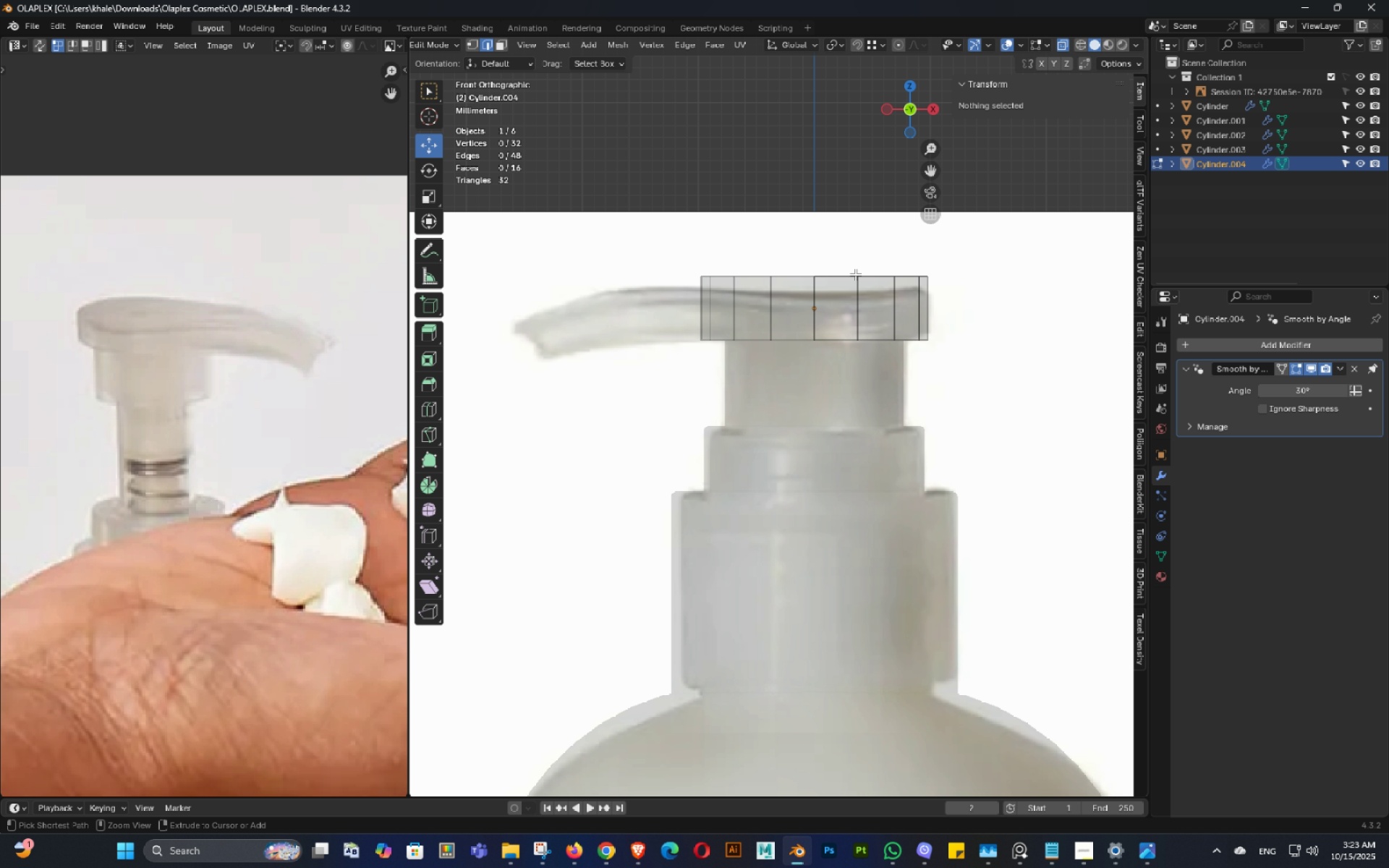 
key(Control+ControlLeft)
 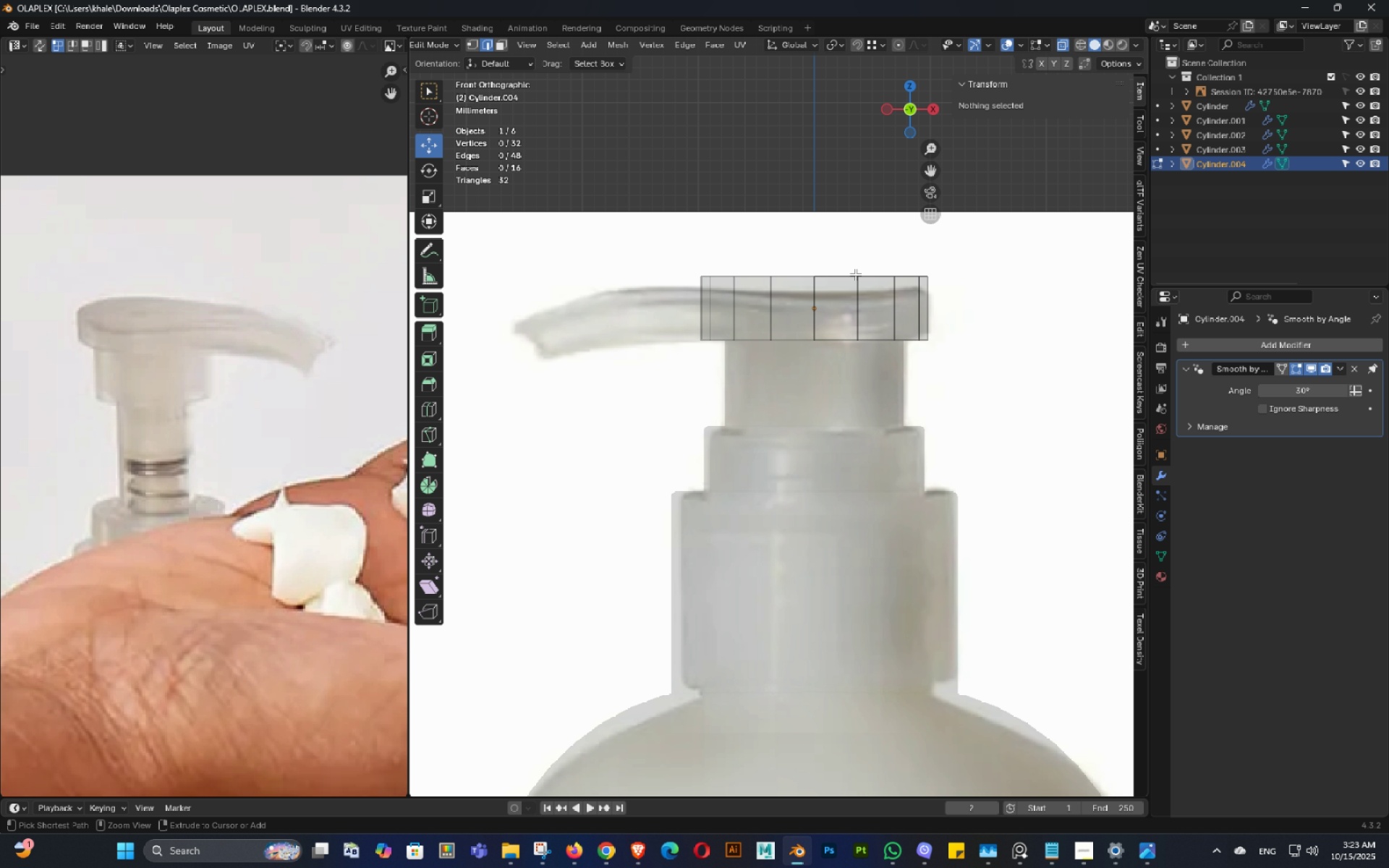 
key(Control+S)
 